 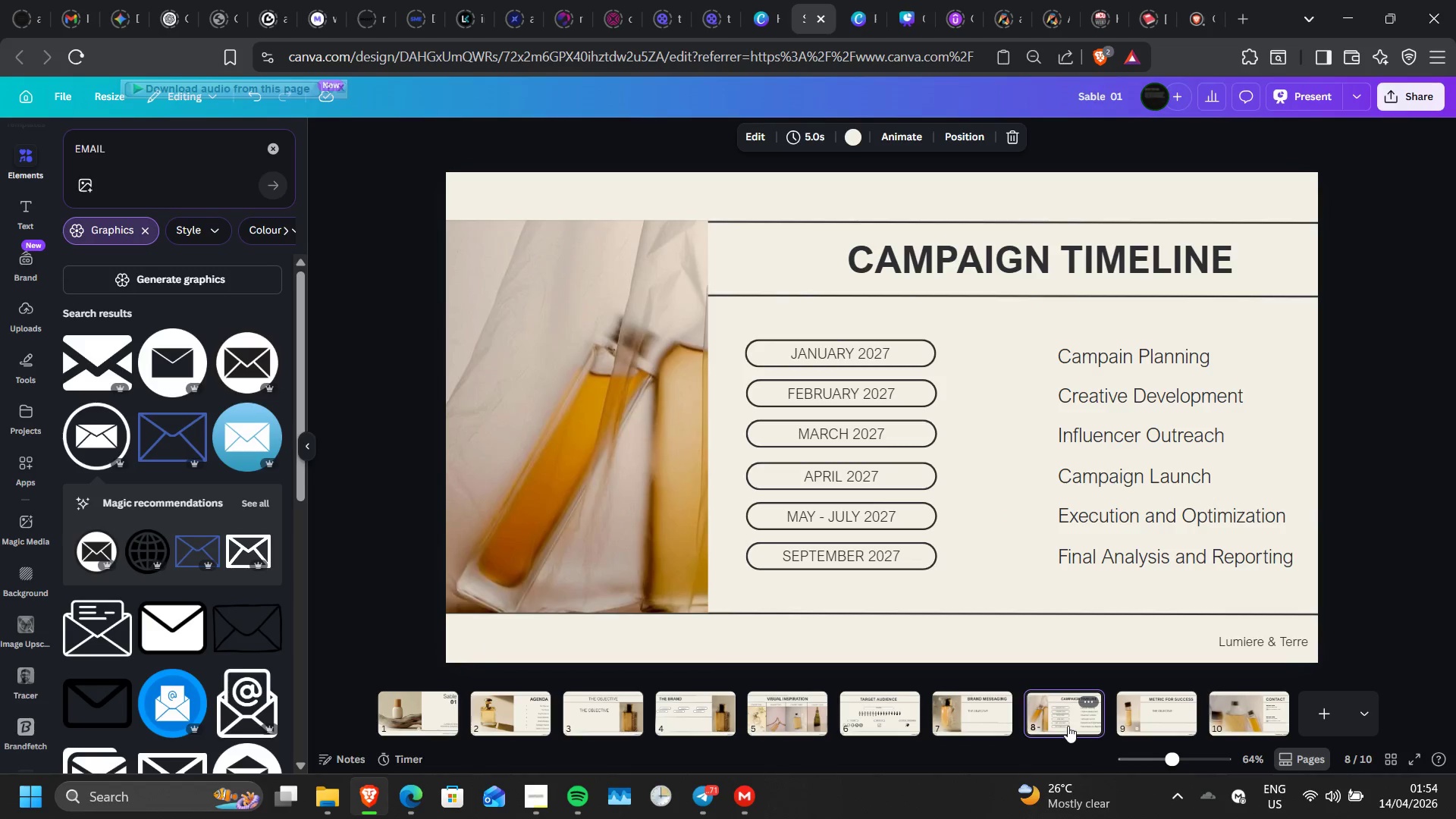 
left_click([1159, 714])
 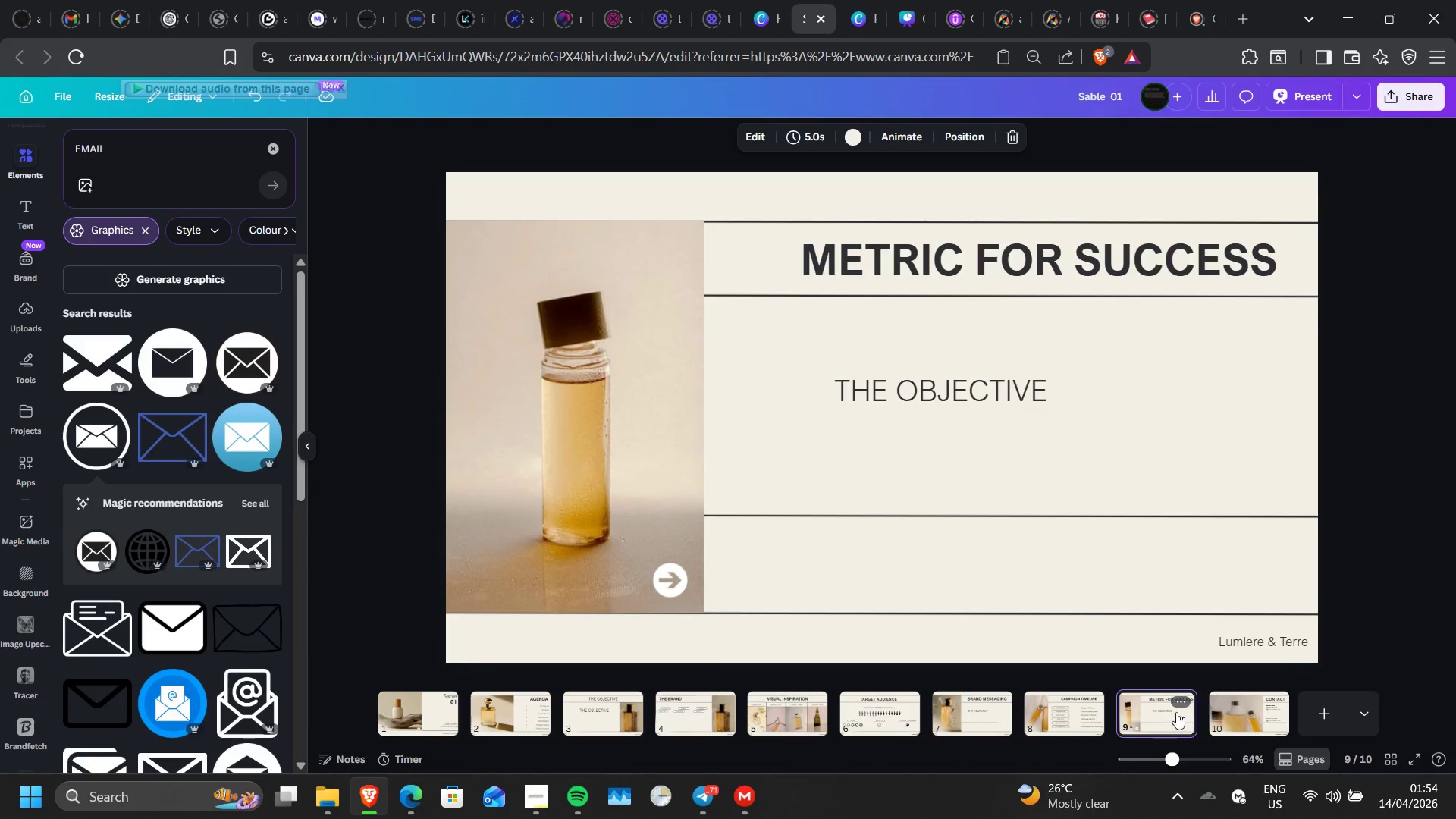 
left_click([1250, 716])
 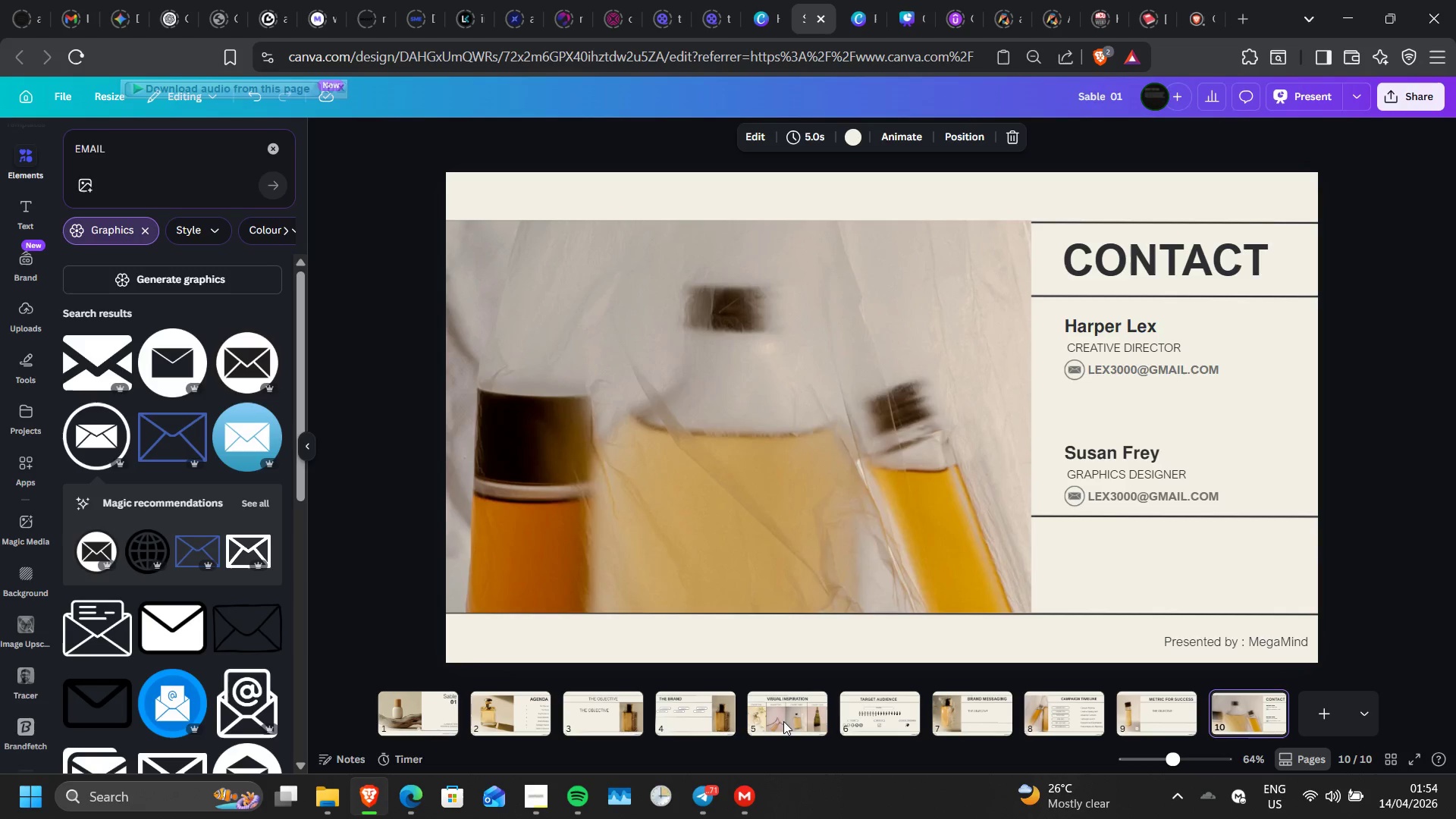 
wait(6.61)
 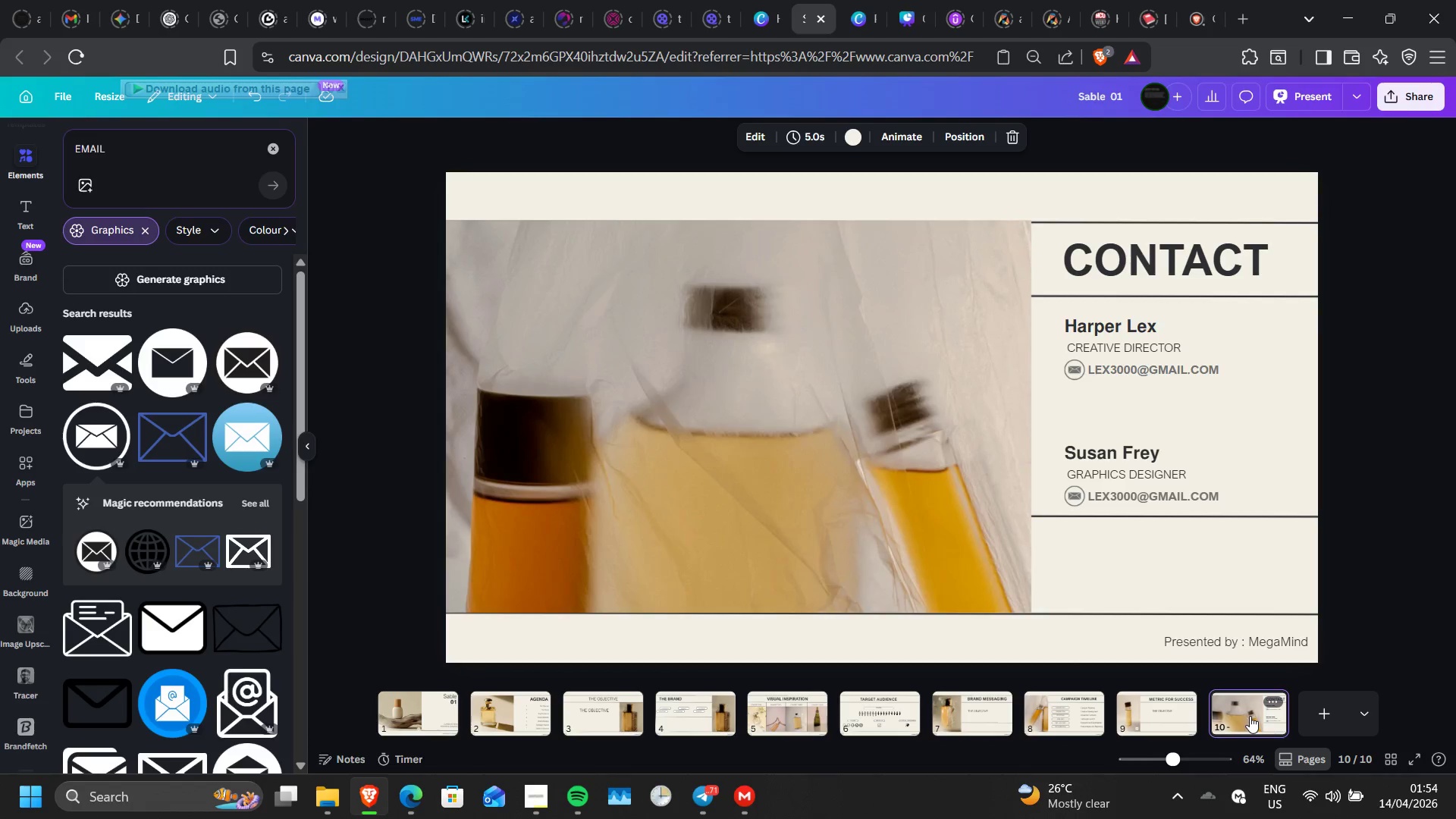 
left_click([435, 725])
 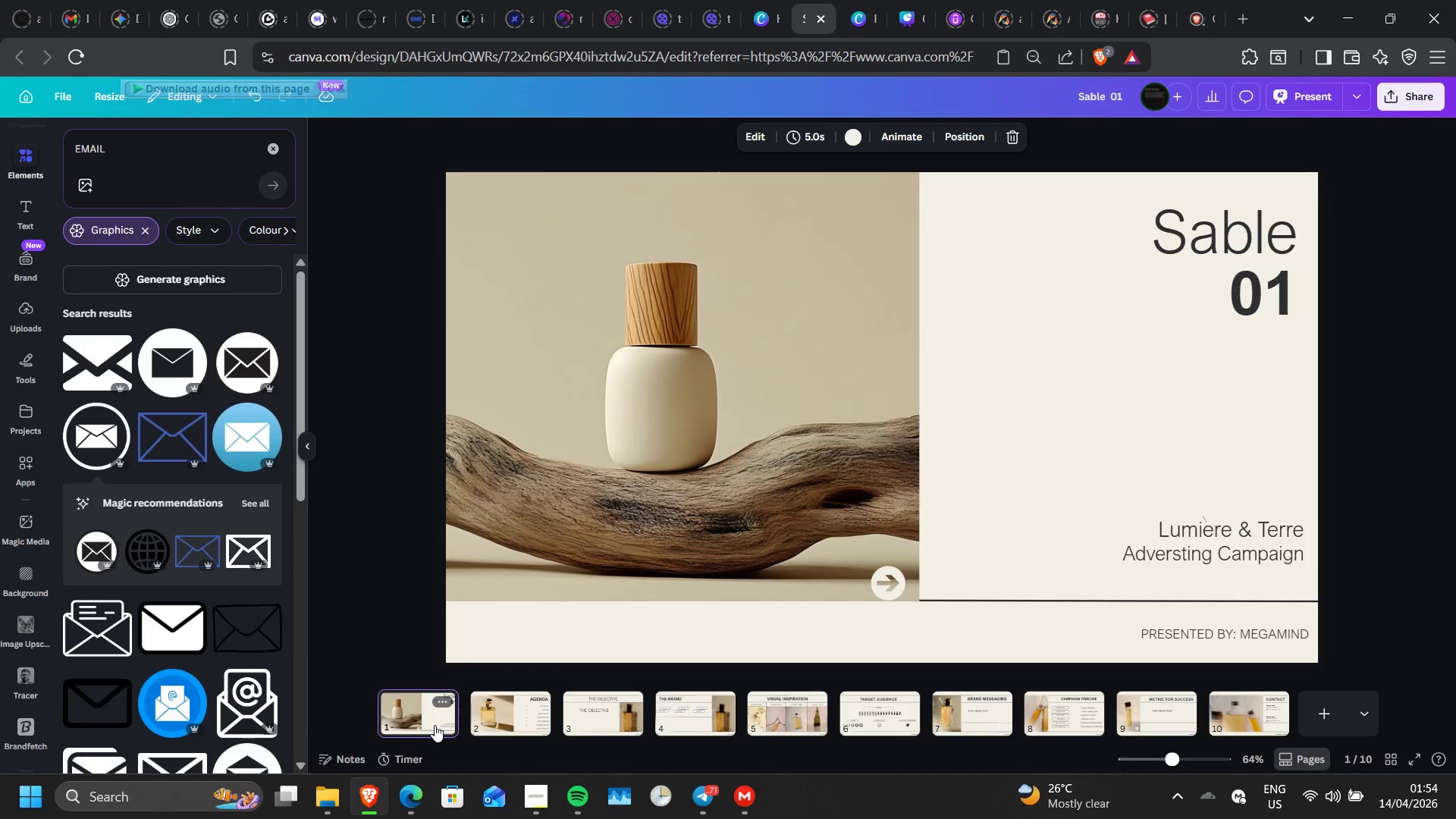 
key(ArrowRight)
 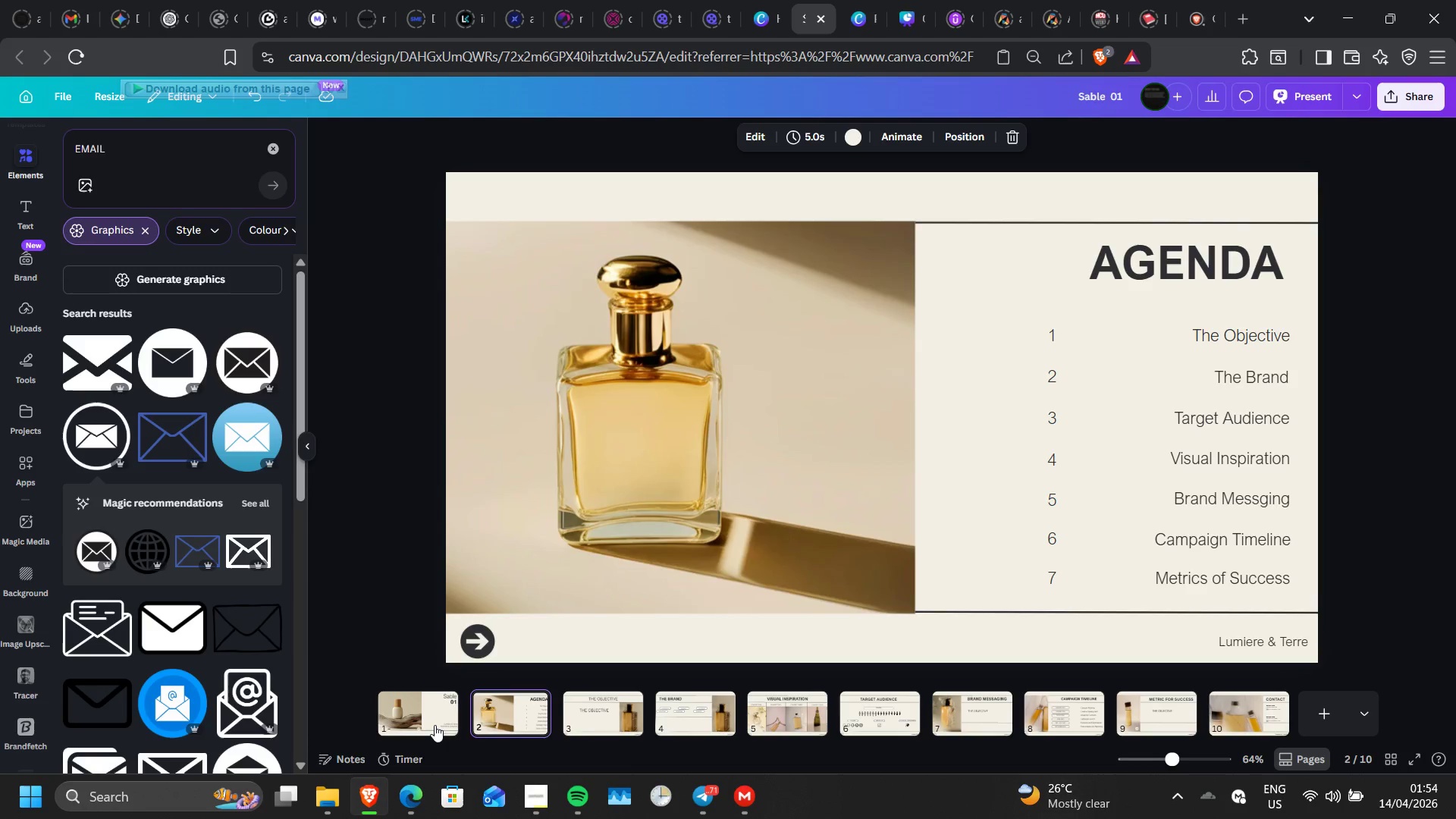 
key(ArrowRight)
 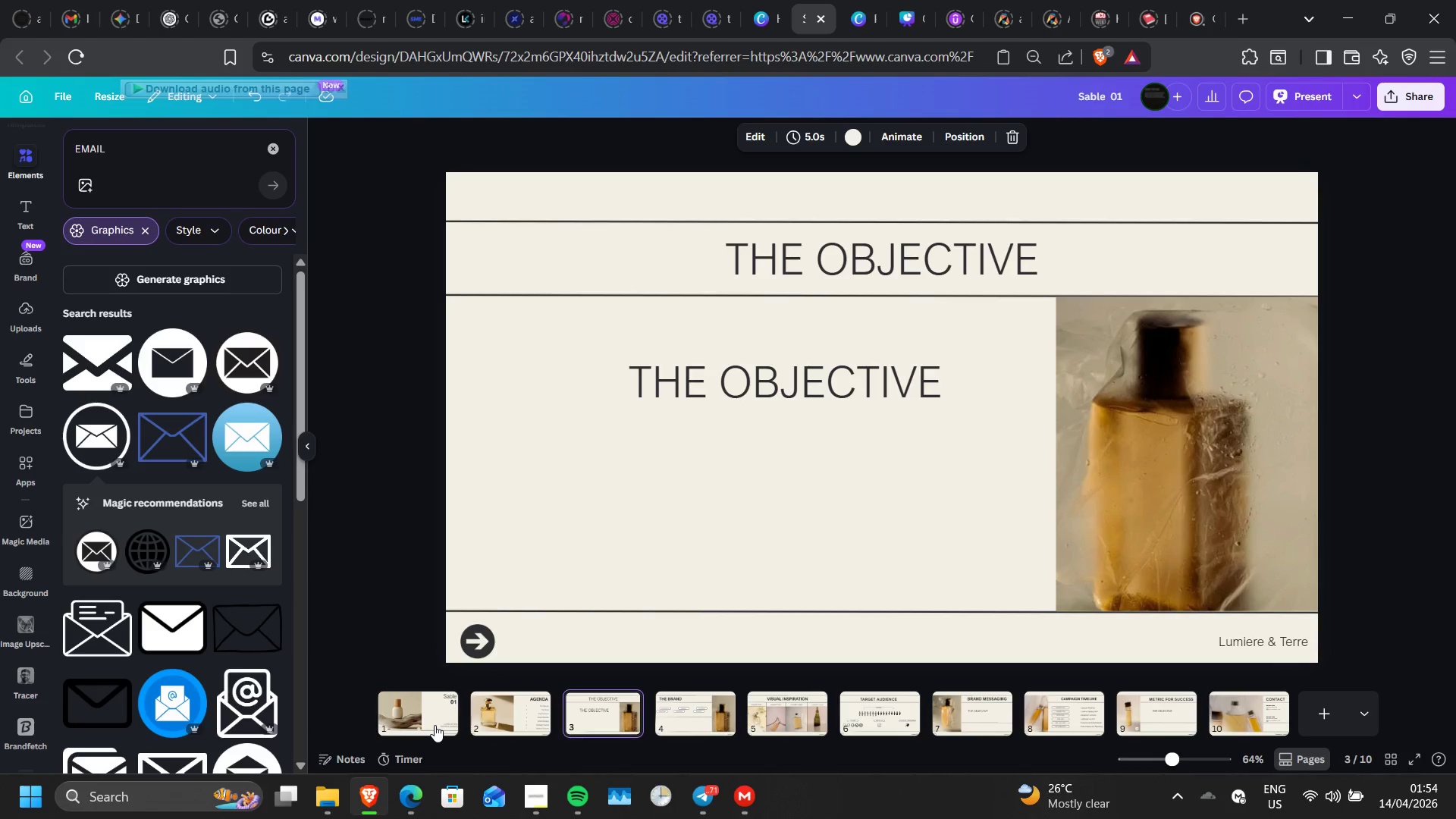 
key(ArrowLeft)
 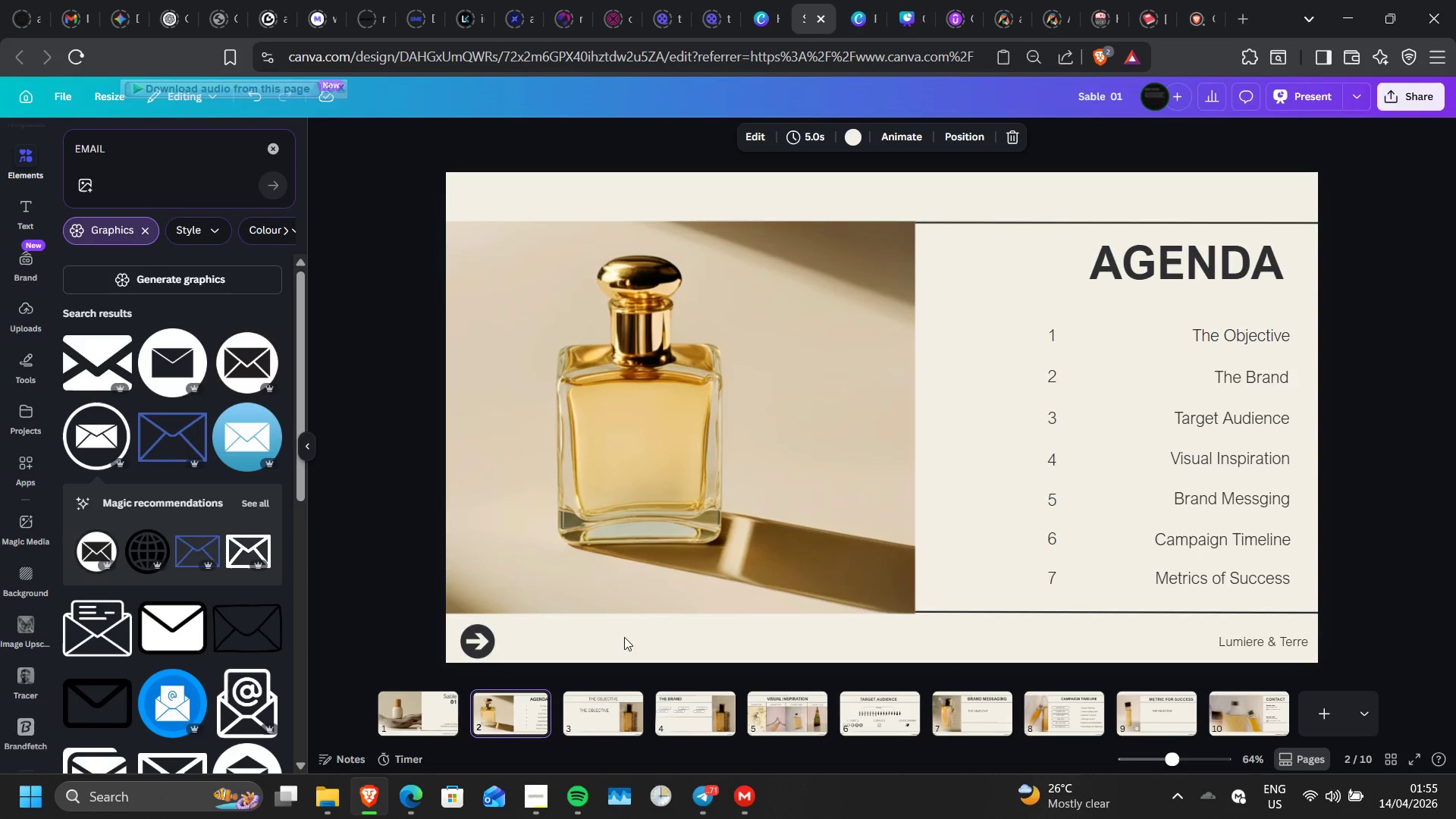 
left_click([744, 603])
 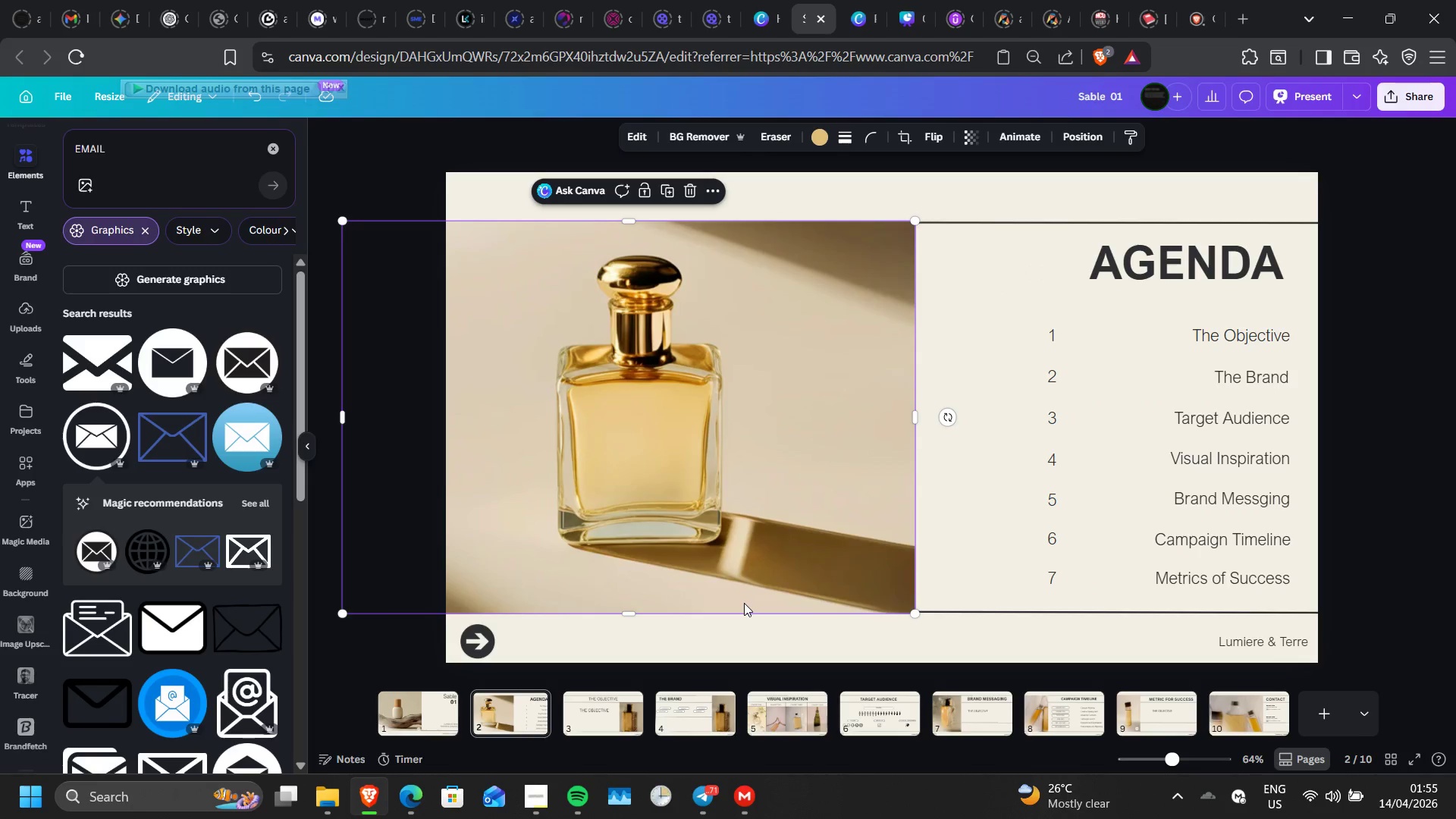 
key(ArrowUp)
 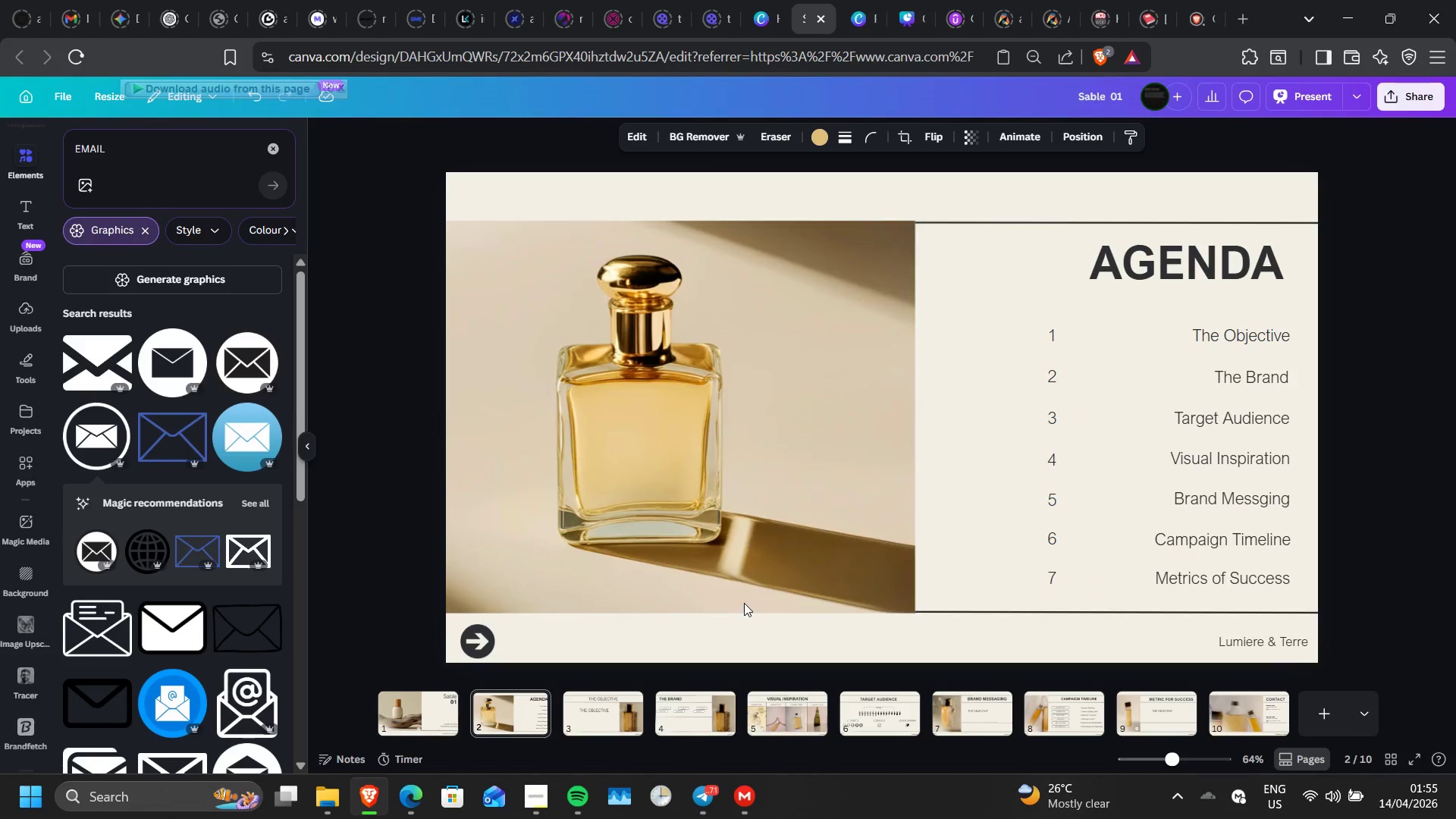 
key(ArrowUp)
 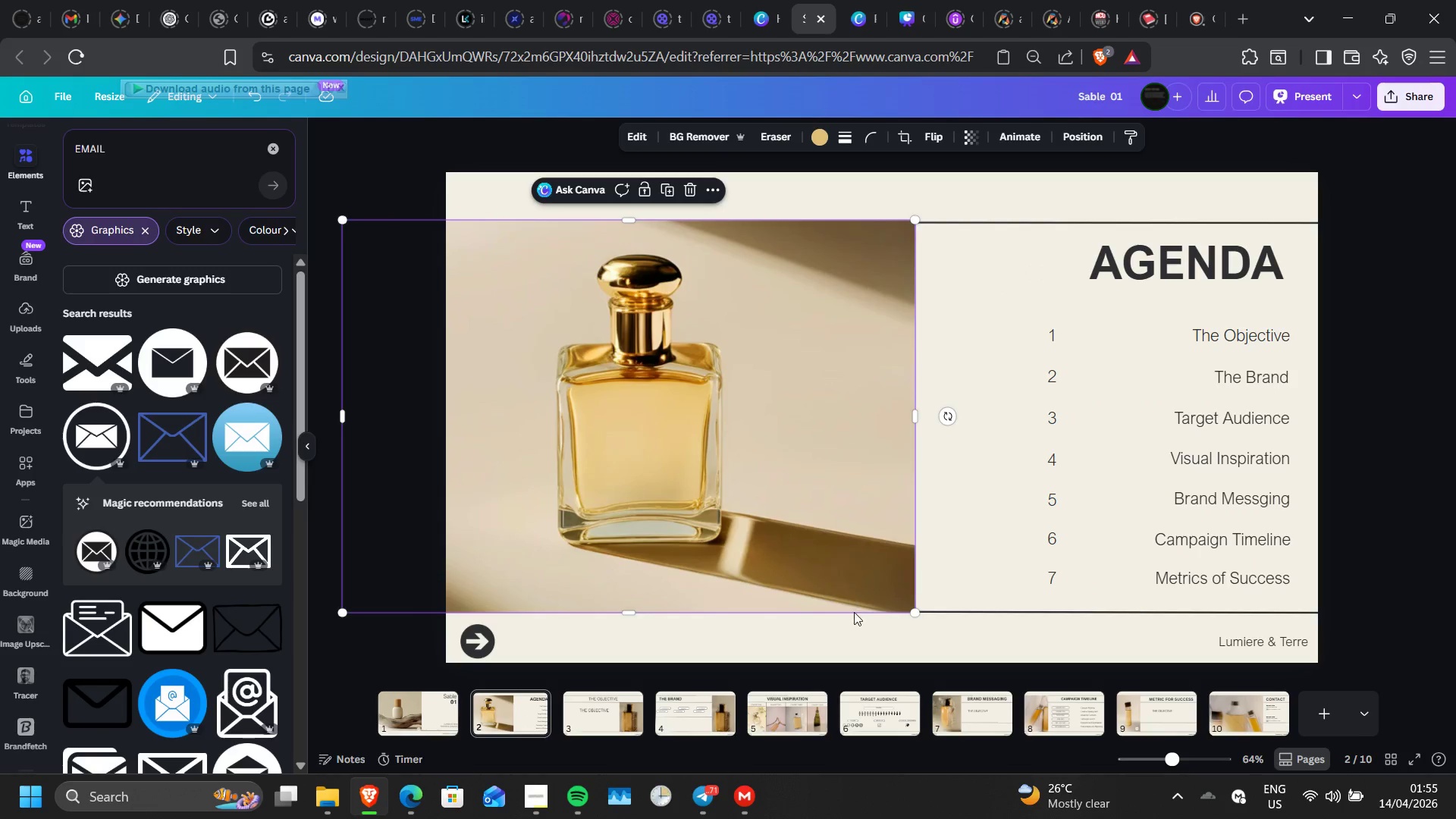 
left_click([848, 631])
 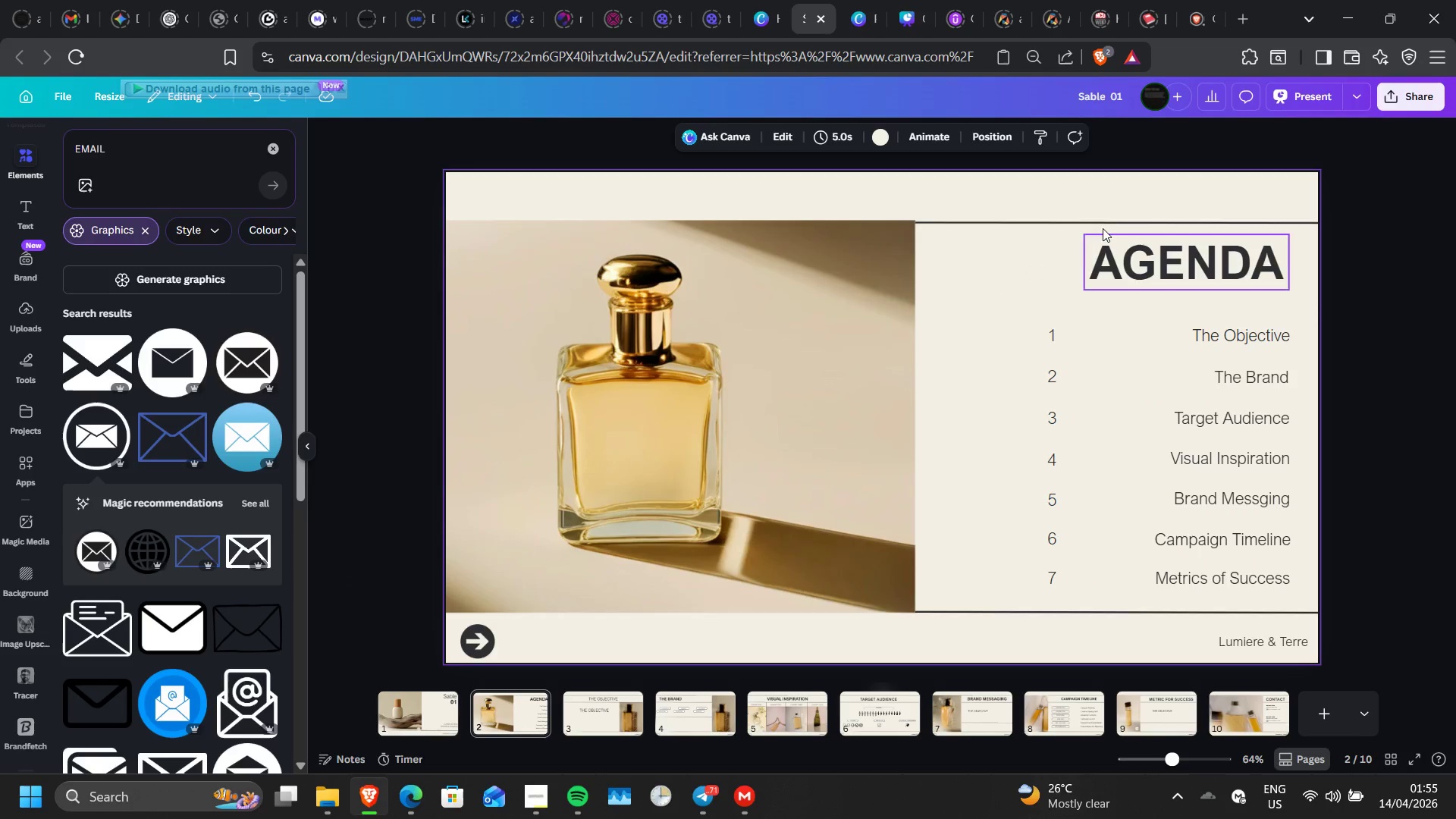 
left_click([1101, 221])
 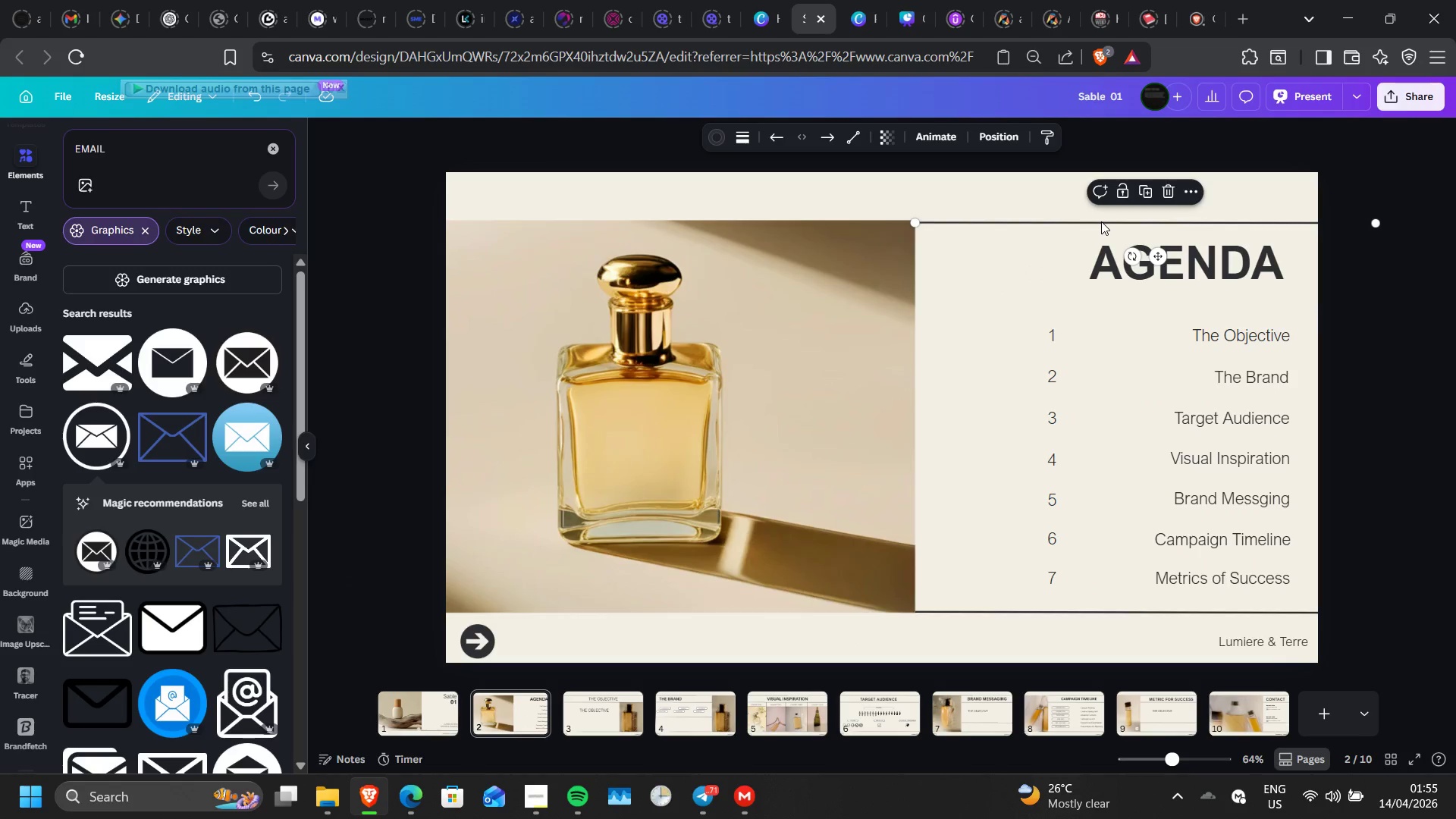 
key(ArrowUp)
 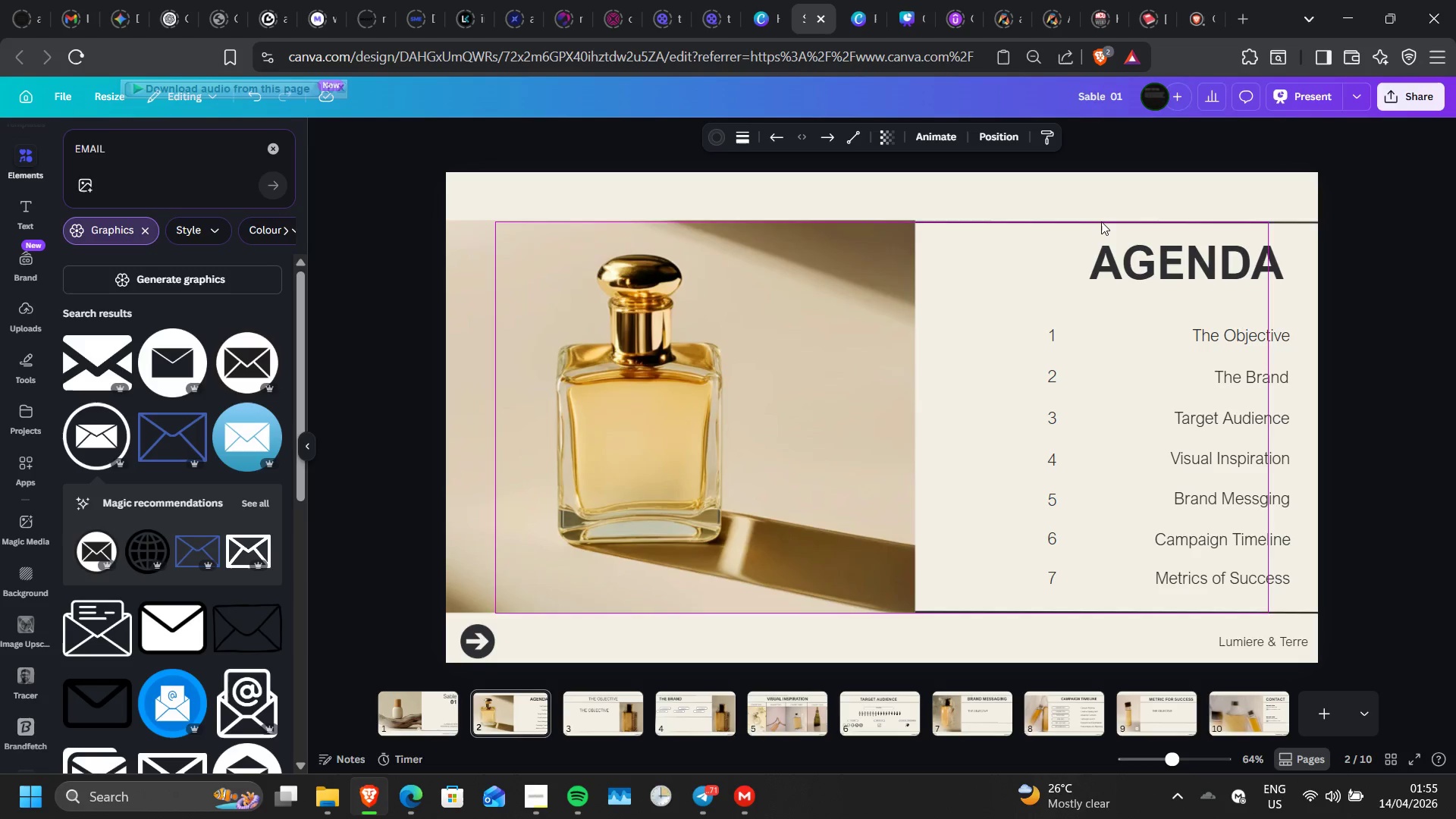 
key(ArrowUp)
 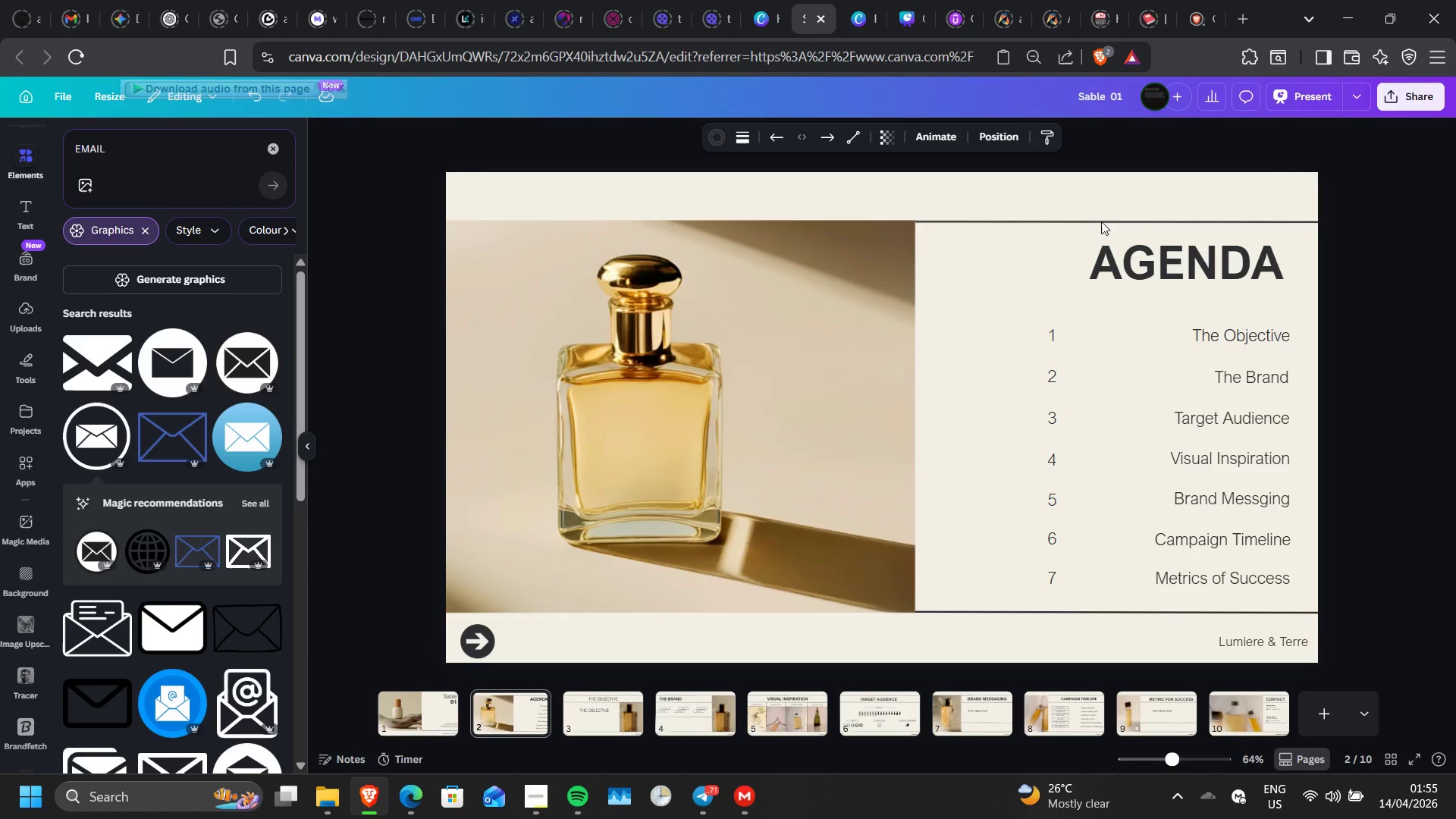 
key(ArrowUp)
 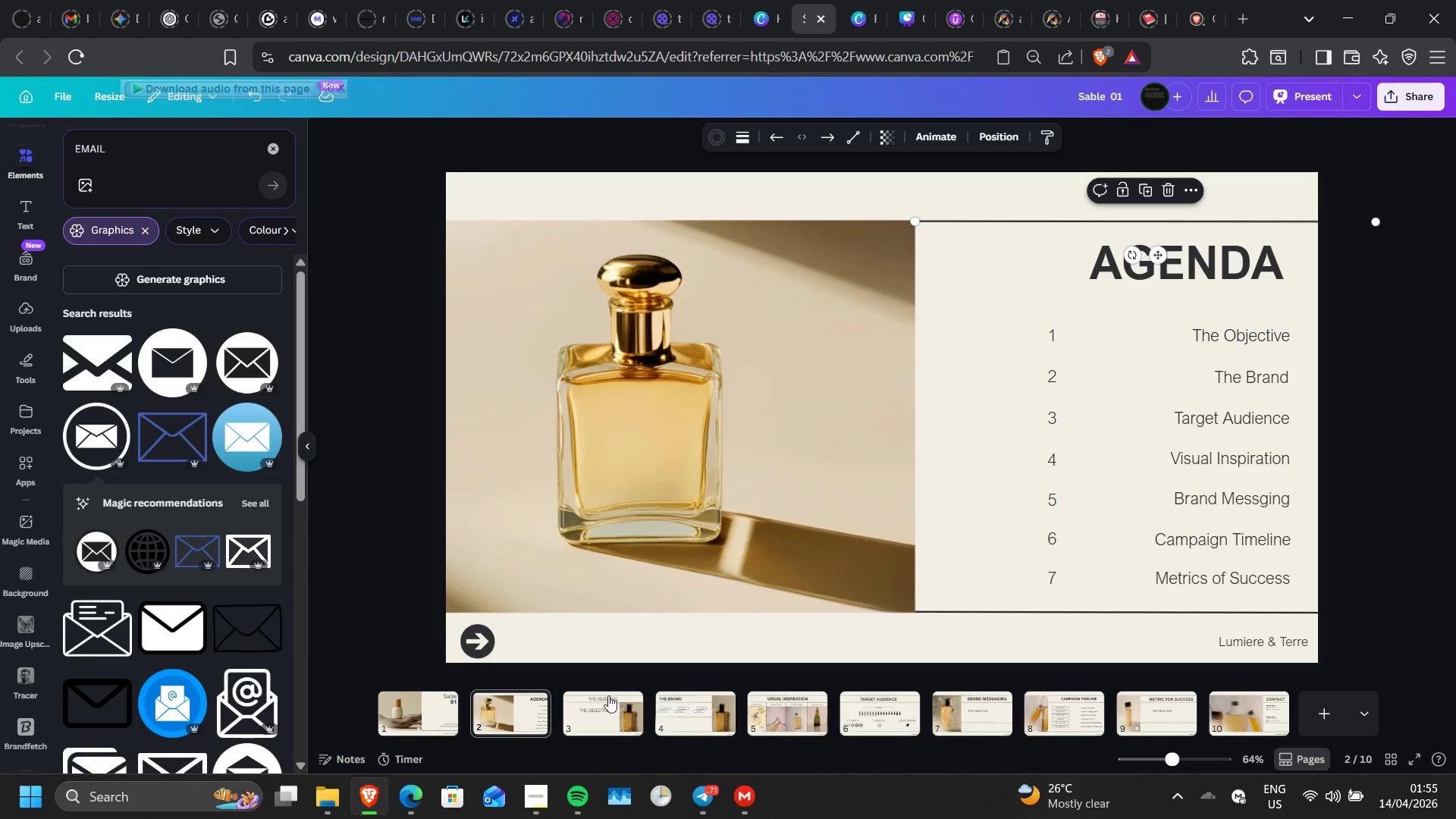 
left_click([601, 716])
 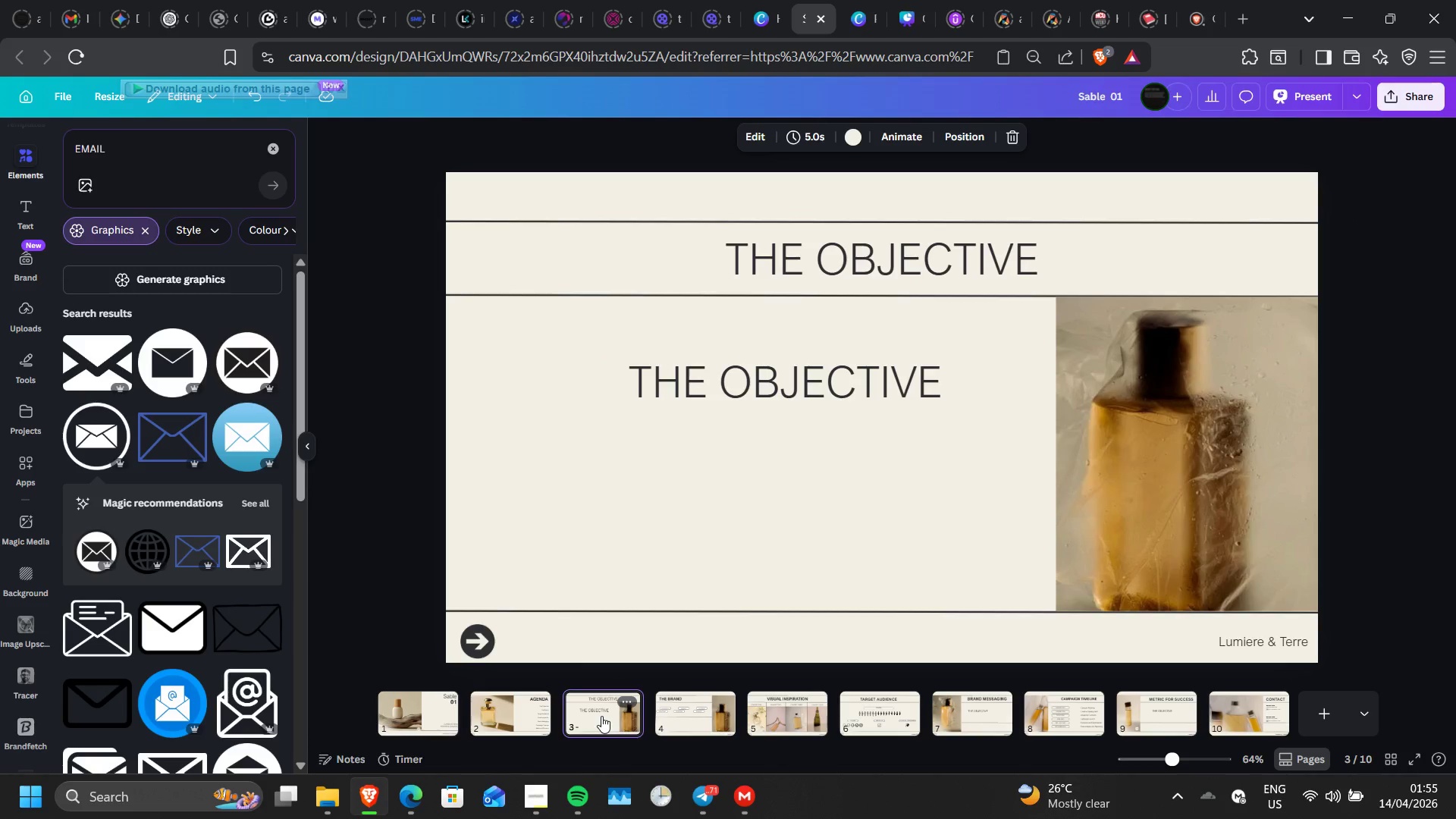 
left_click([686, 719])
 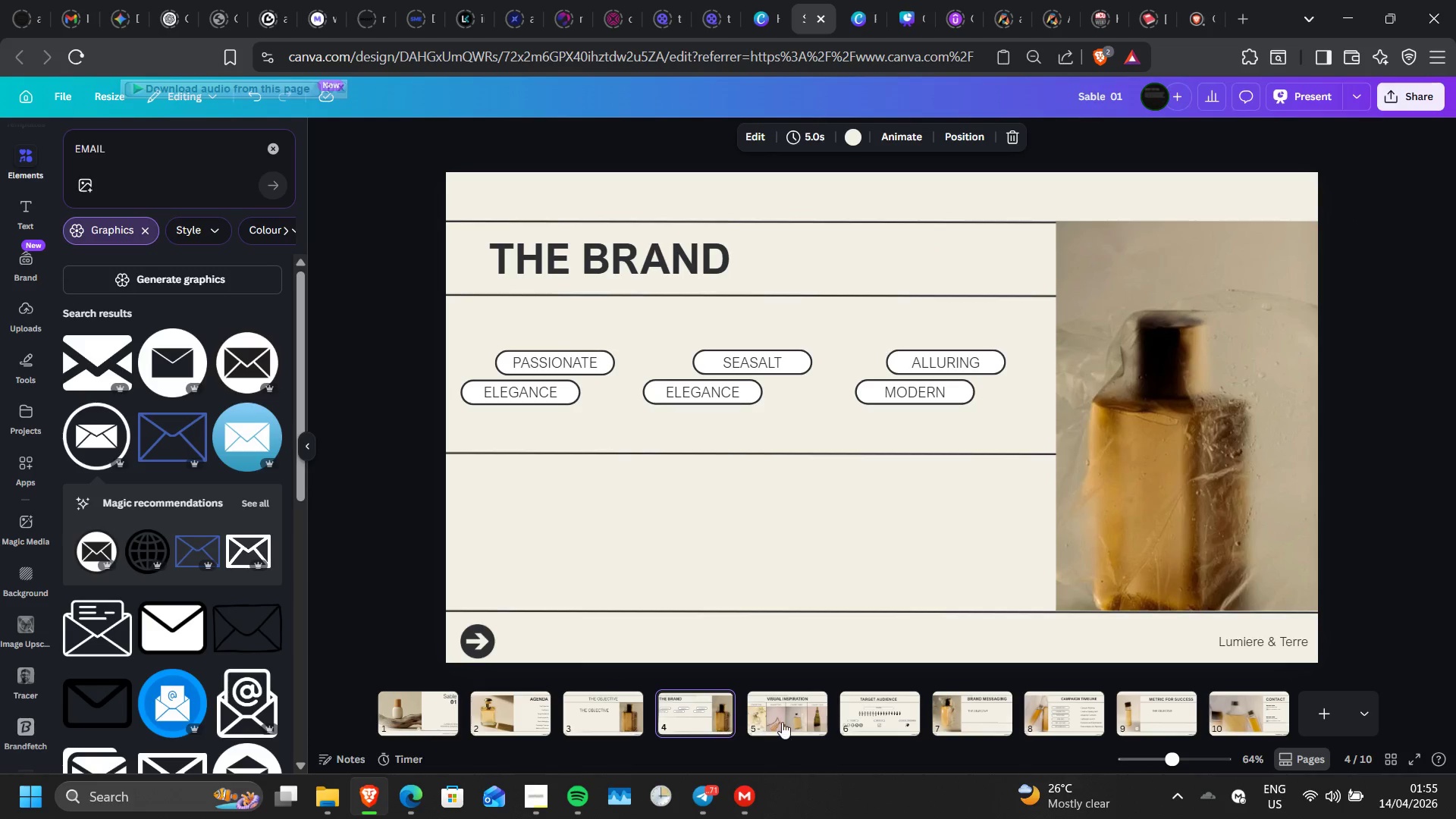 
left_click([783, 722])
 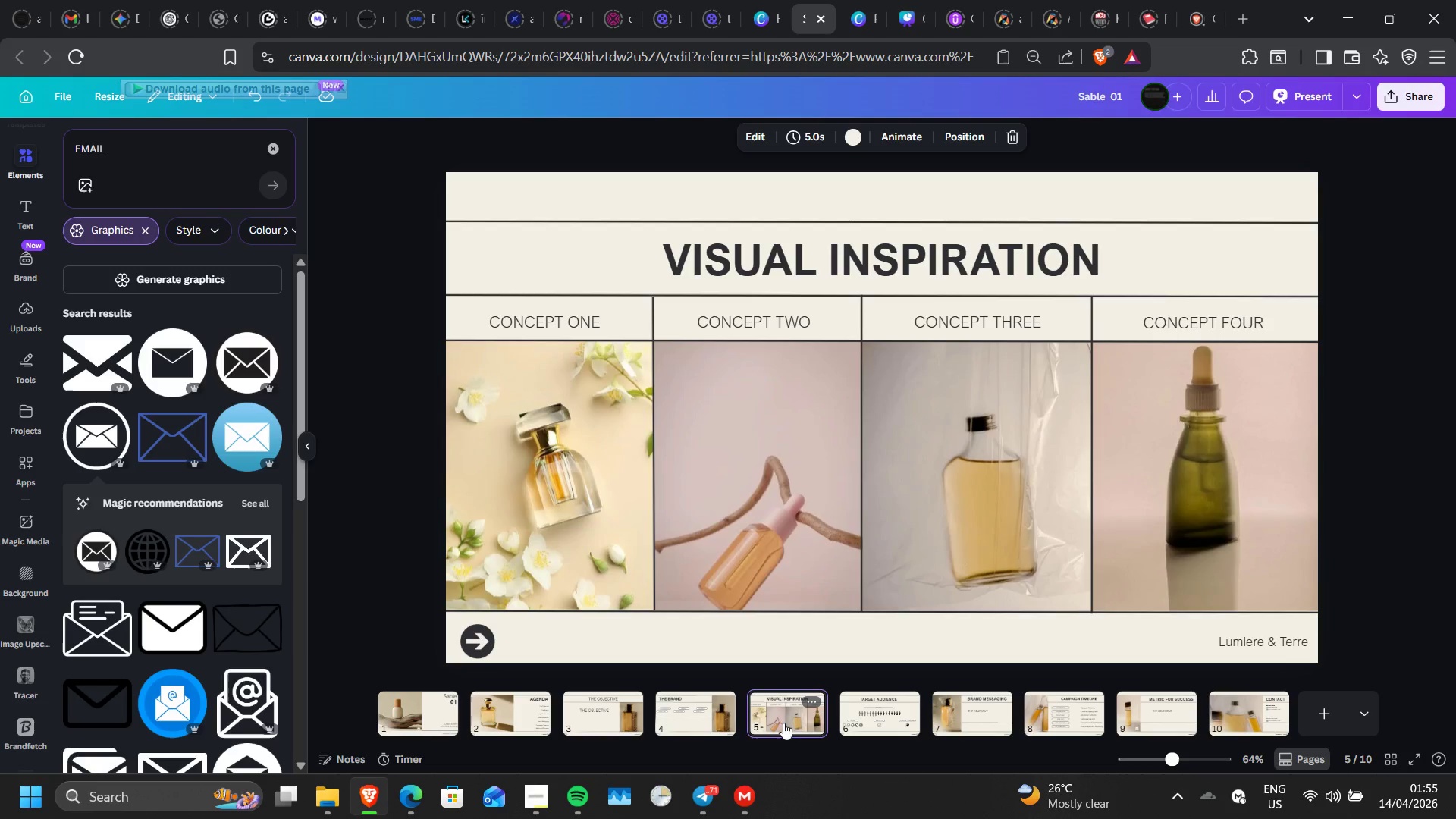 
left_click([703, 727])
 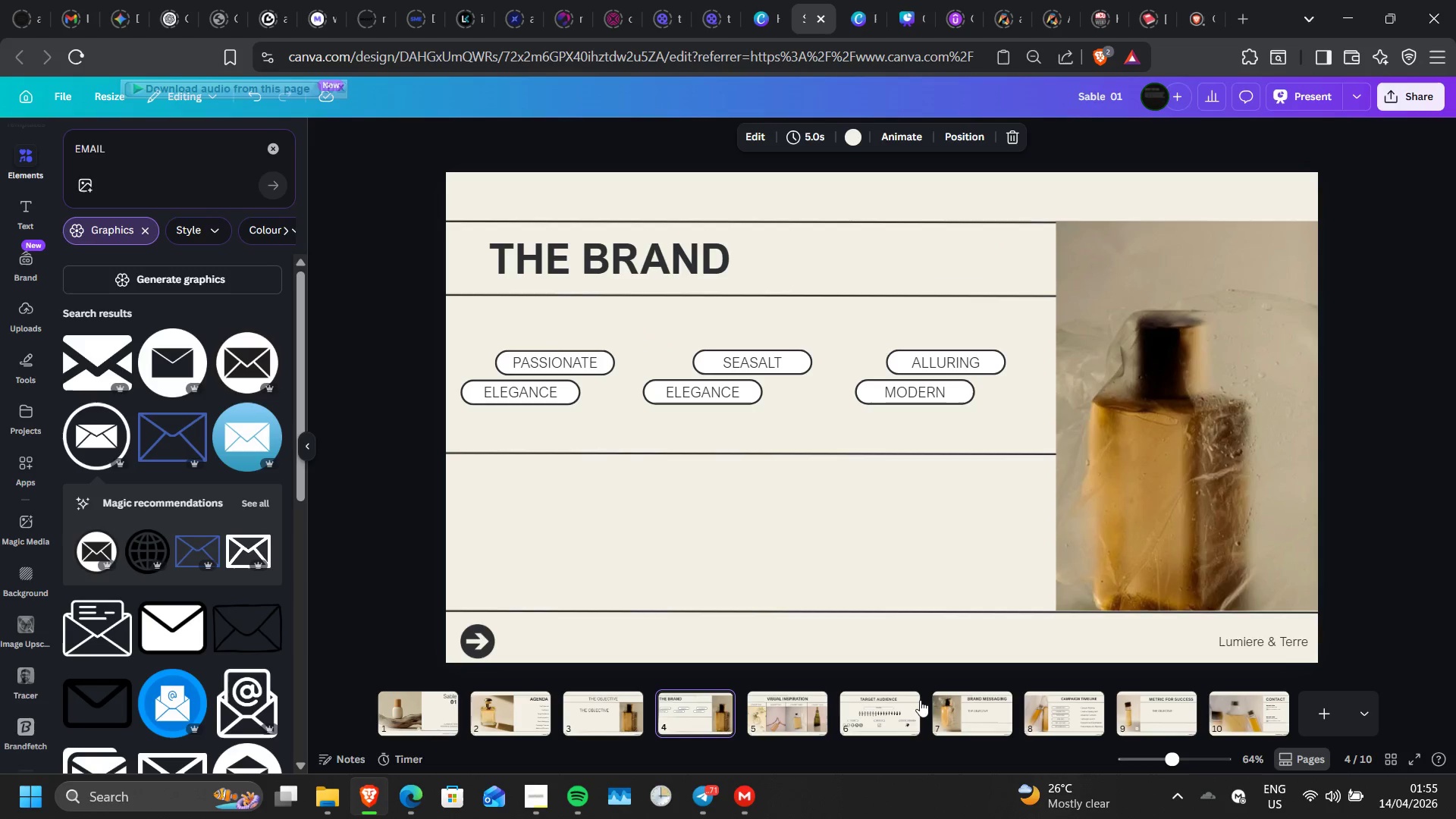 
left_click([885, 719])
 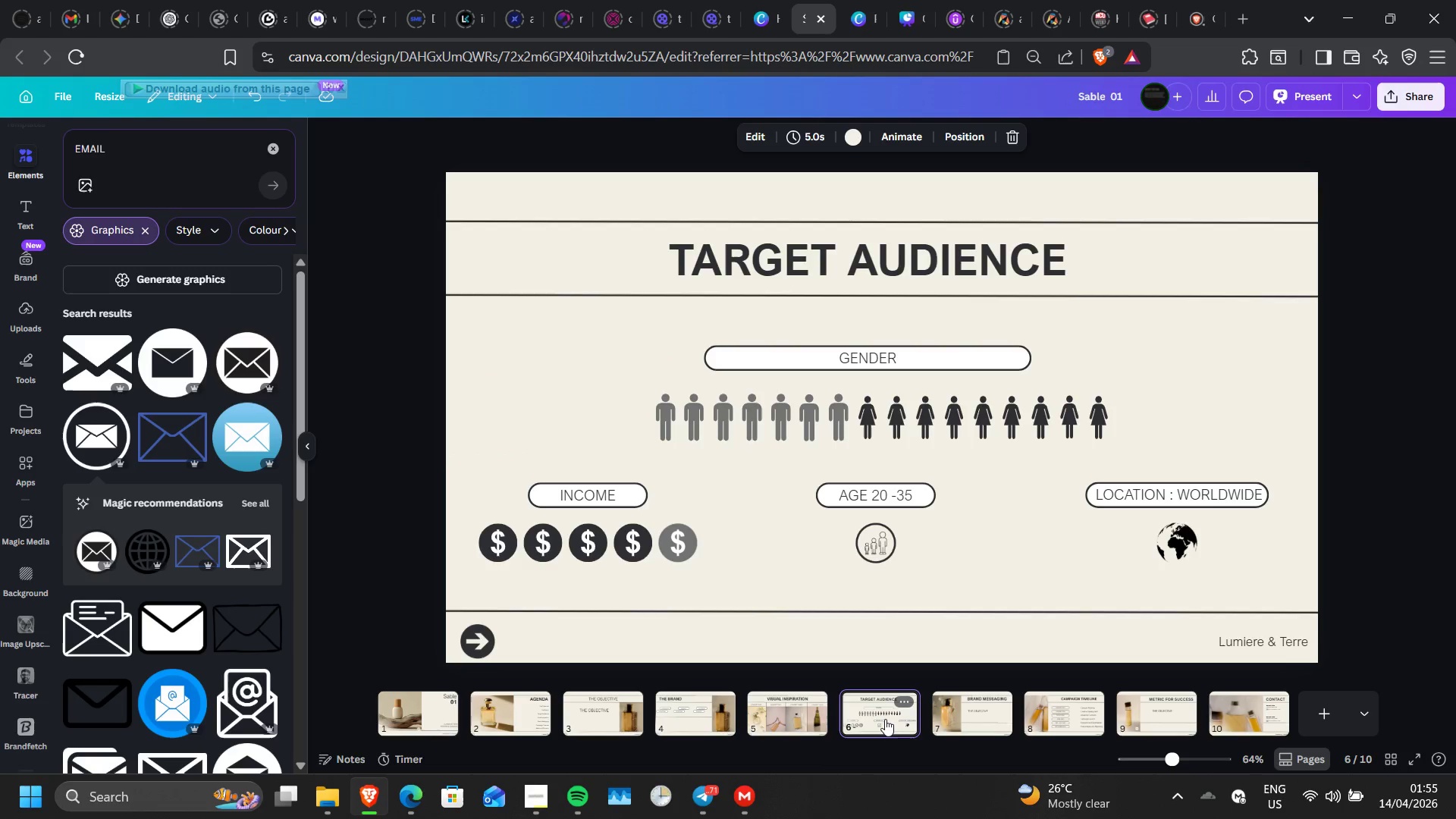 
key(ArrowRight)
 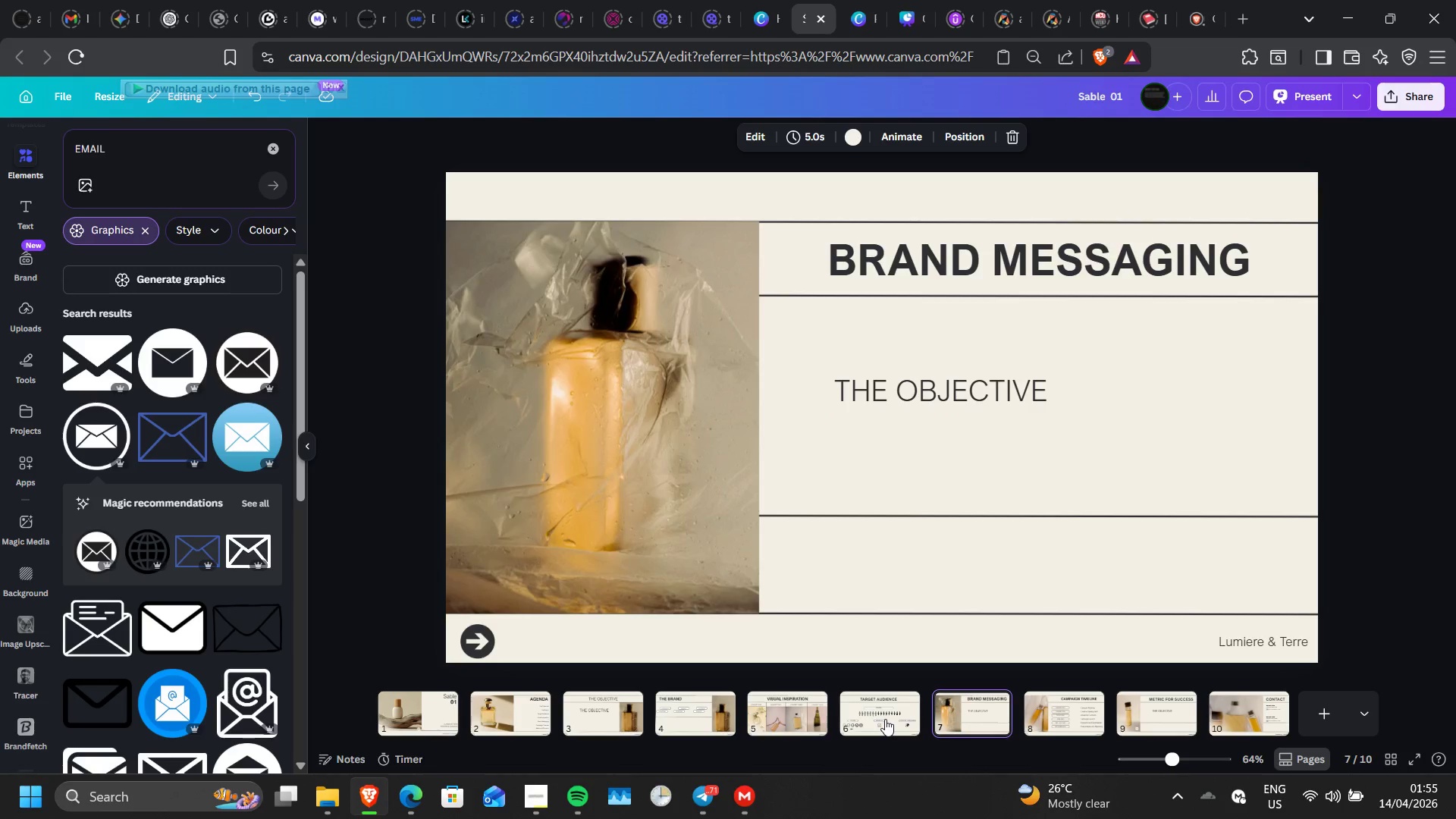 
key(ArrowLeft)
 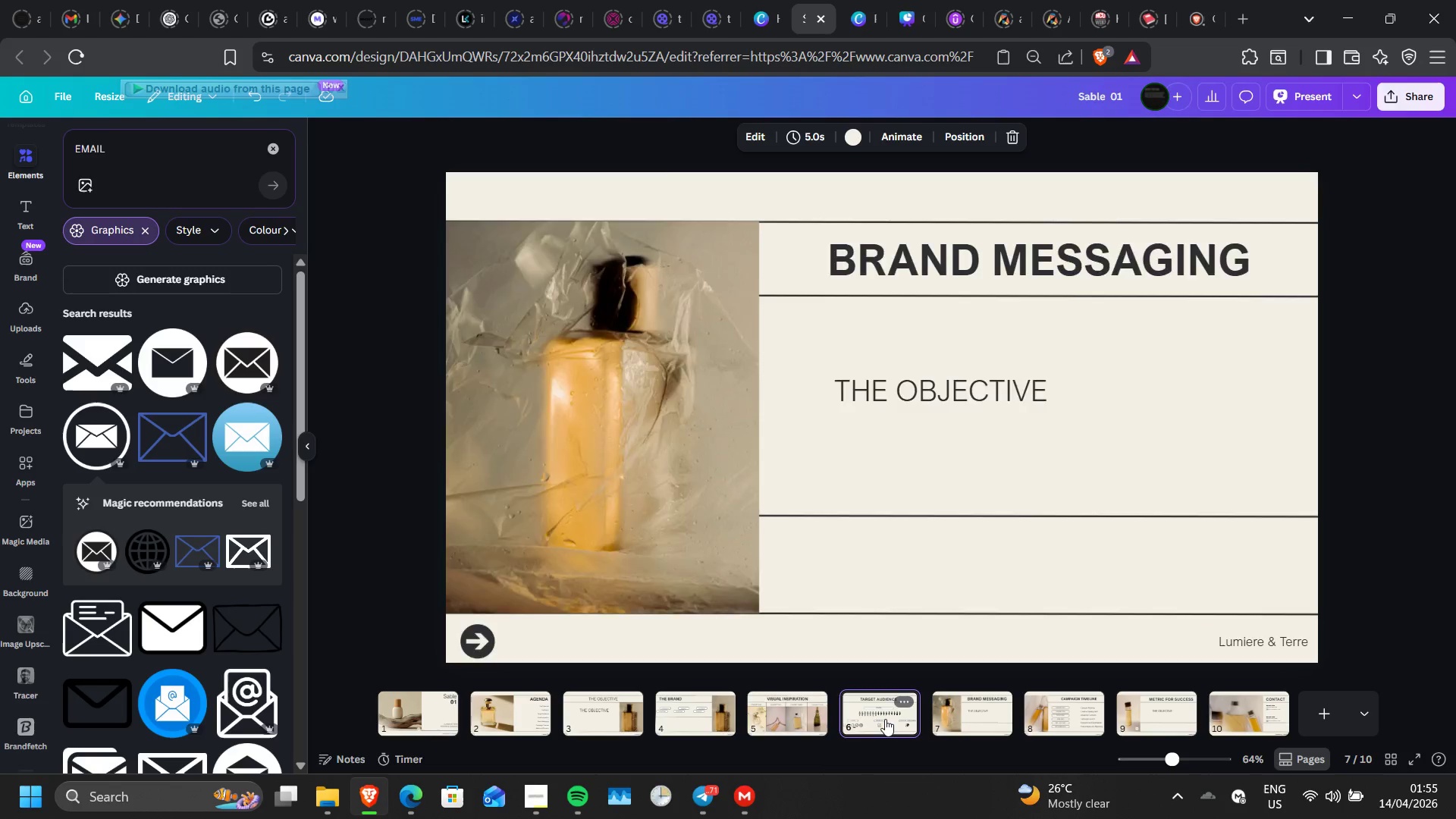 
key(ArrowLeft)
 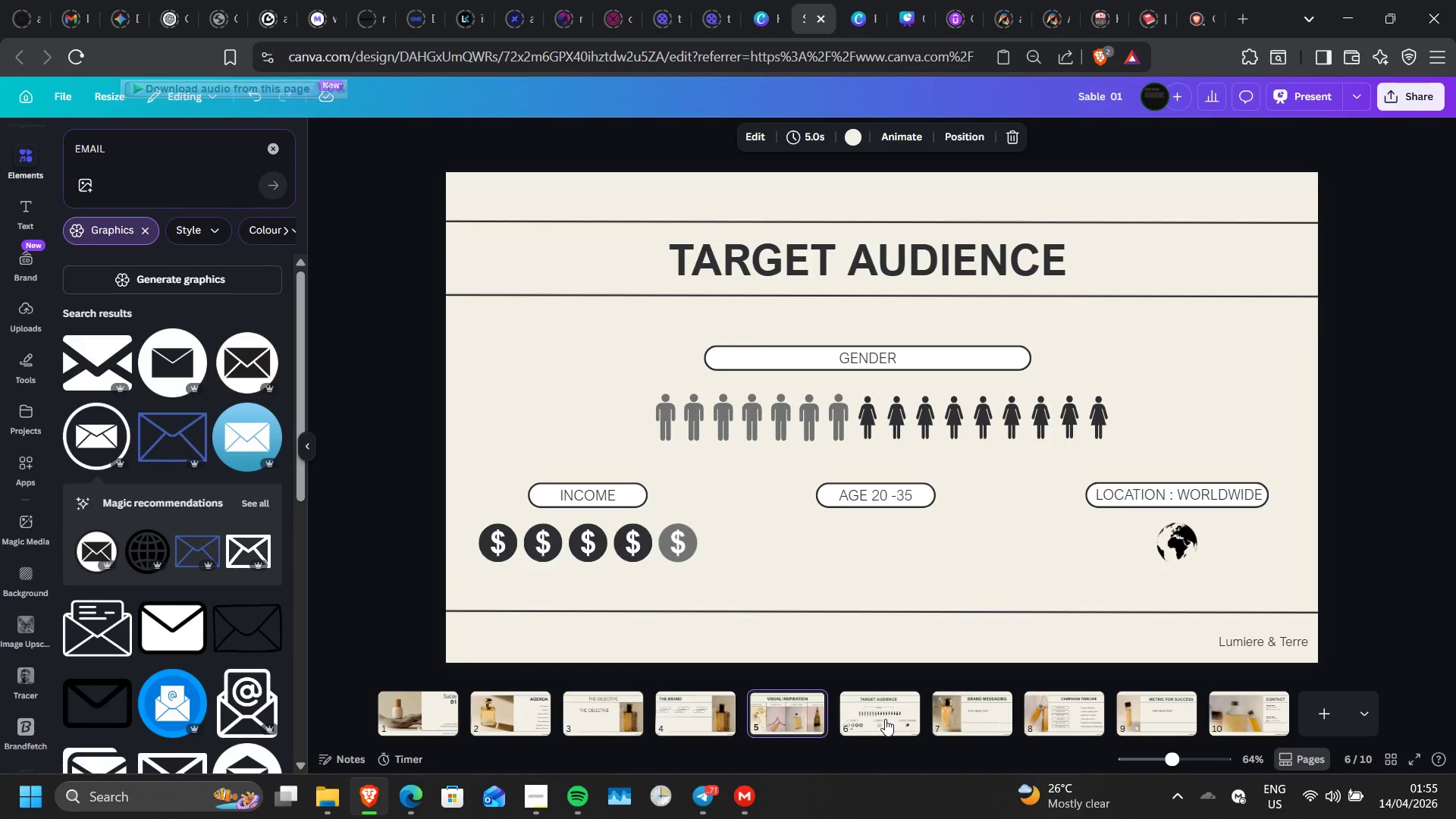 
key(ArrowLeft)
 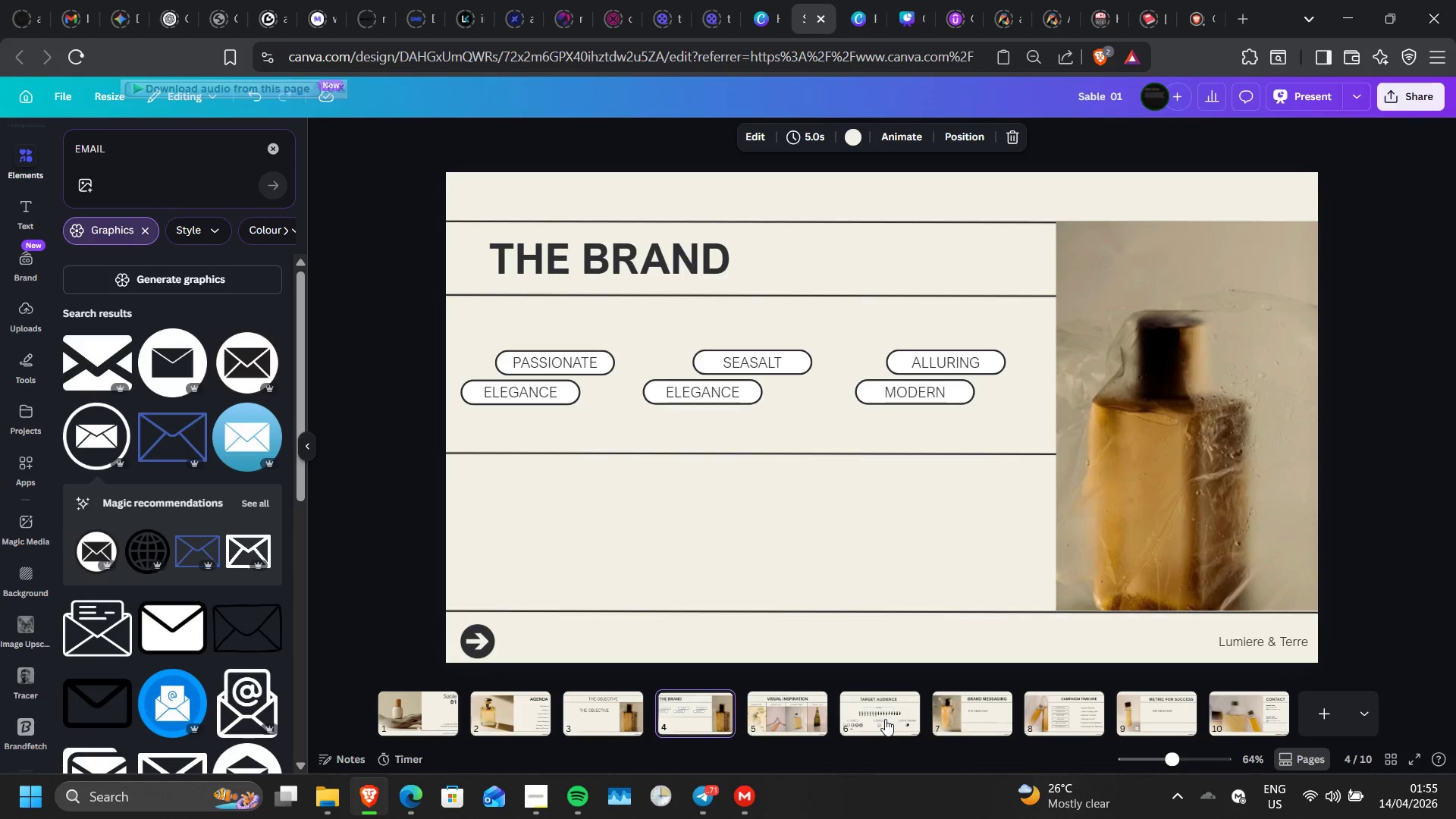 
key(ArrowRight)
 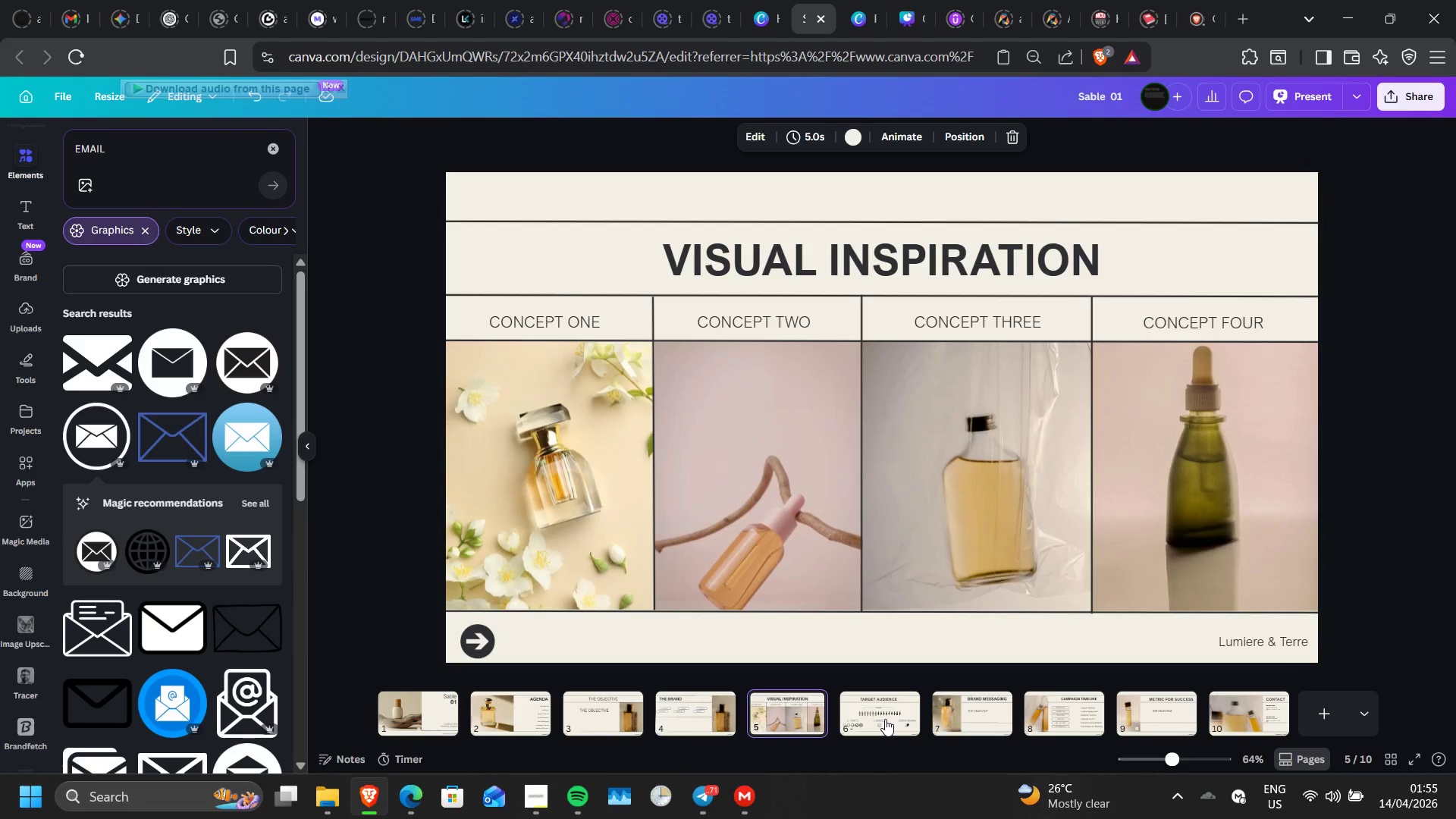 
key(ArrowLeft)
 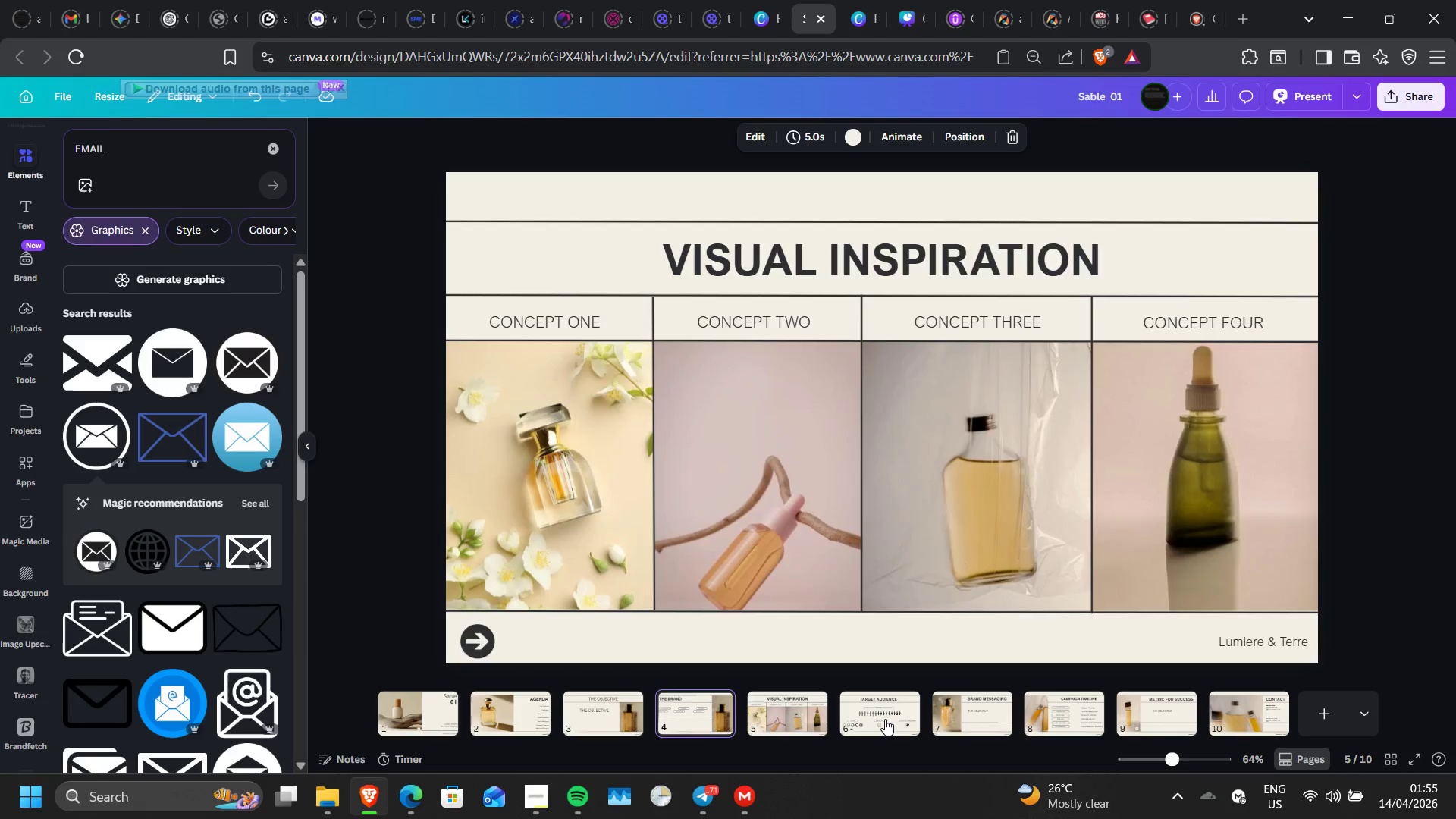 
key(ArrowLeft)
 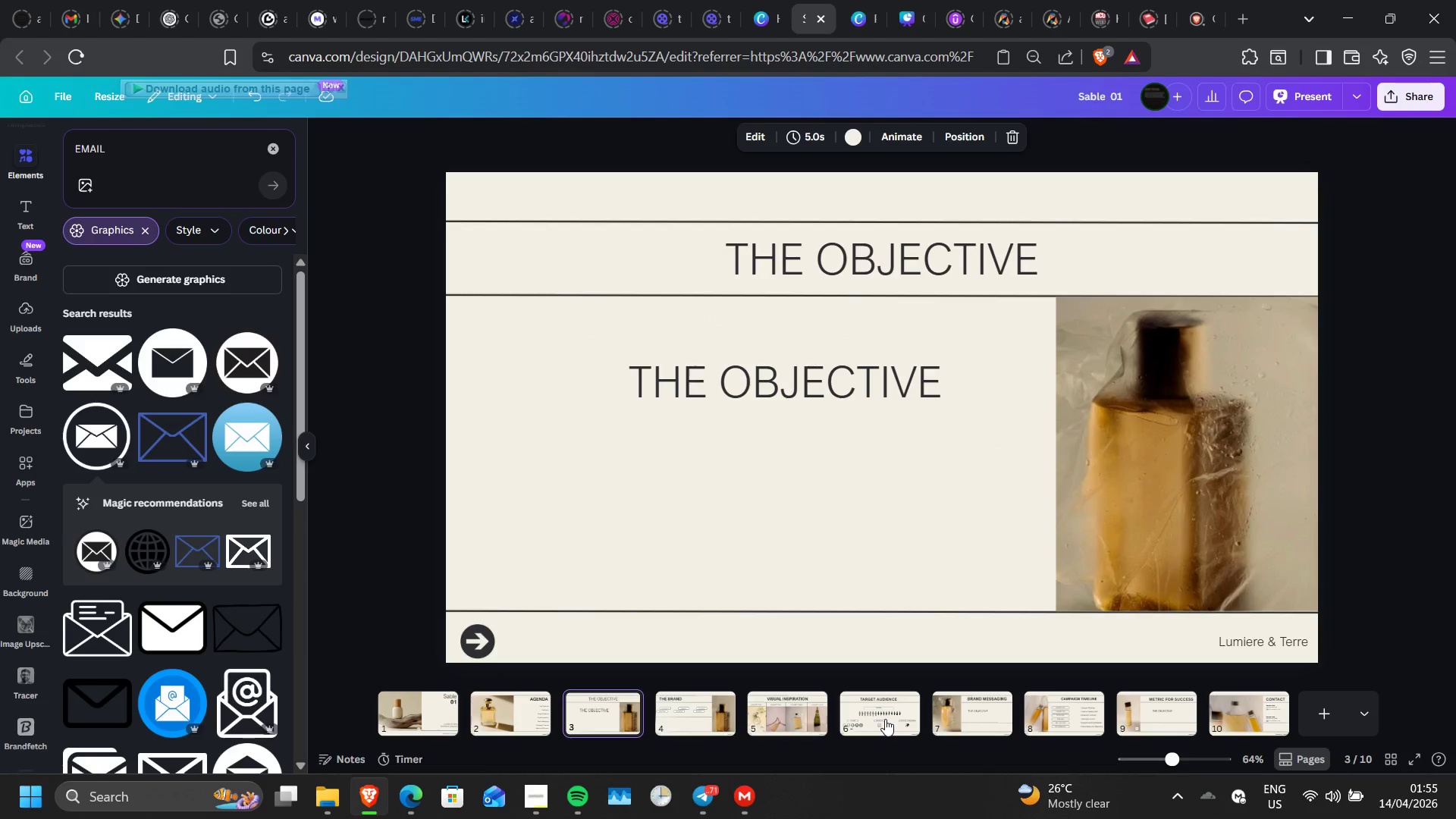 
key(ArrowLeft)
 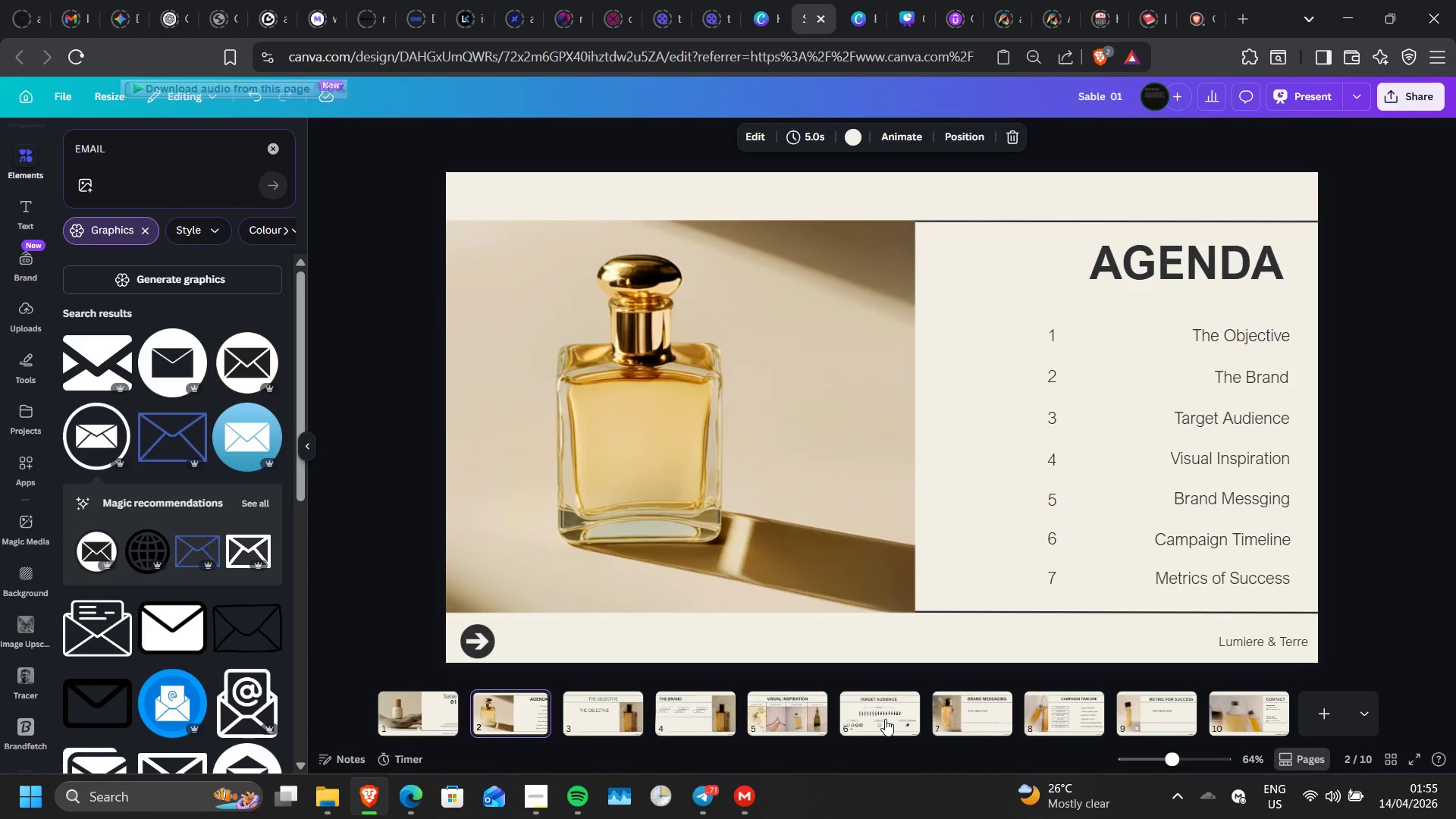 
key(ArrowRight)
 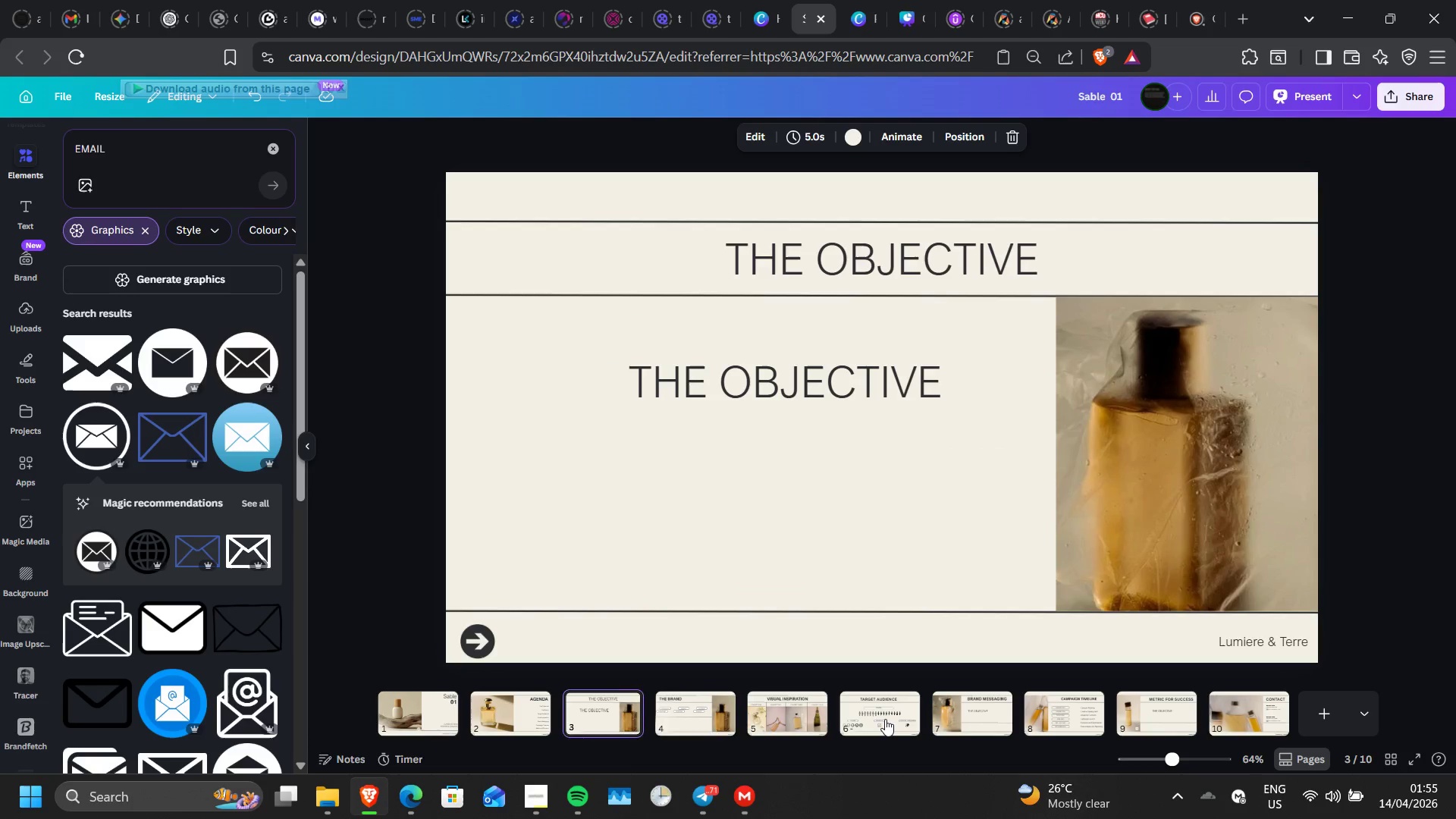 
key(ArrowRight)
 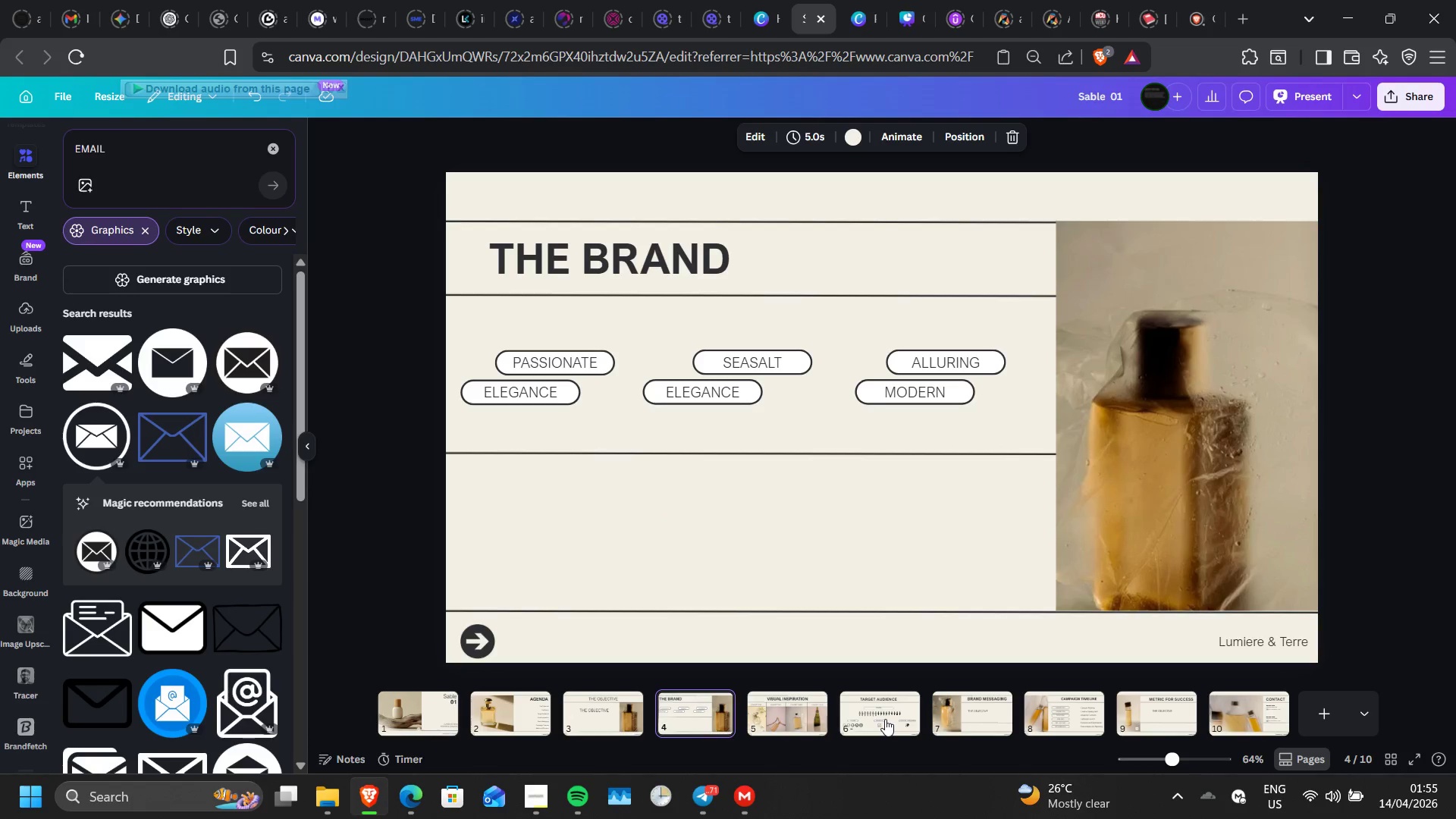 
key(ArrowRight)
 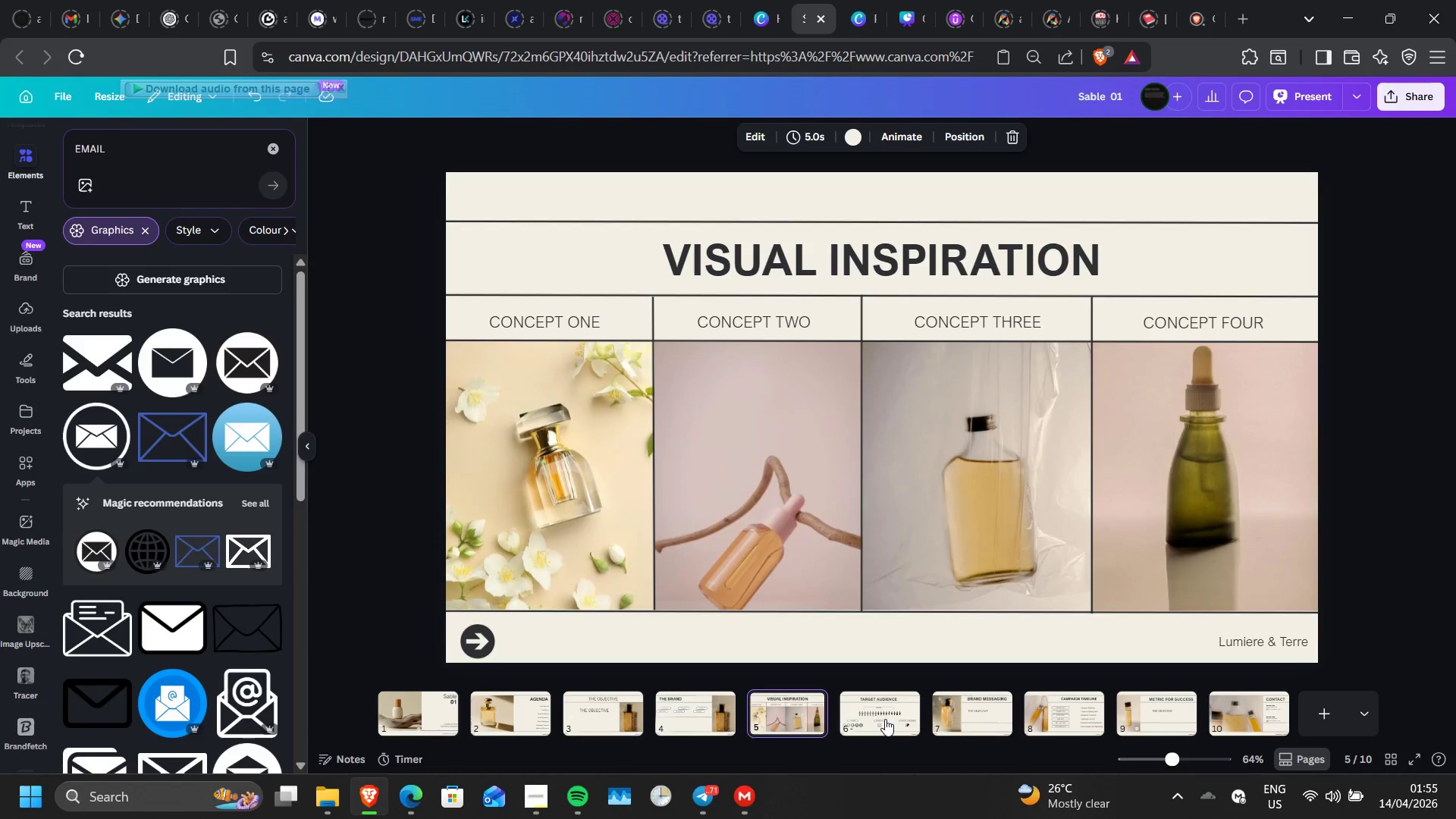 
key(ArrowRight)
 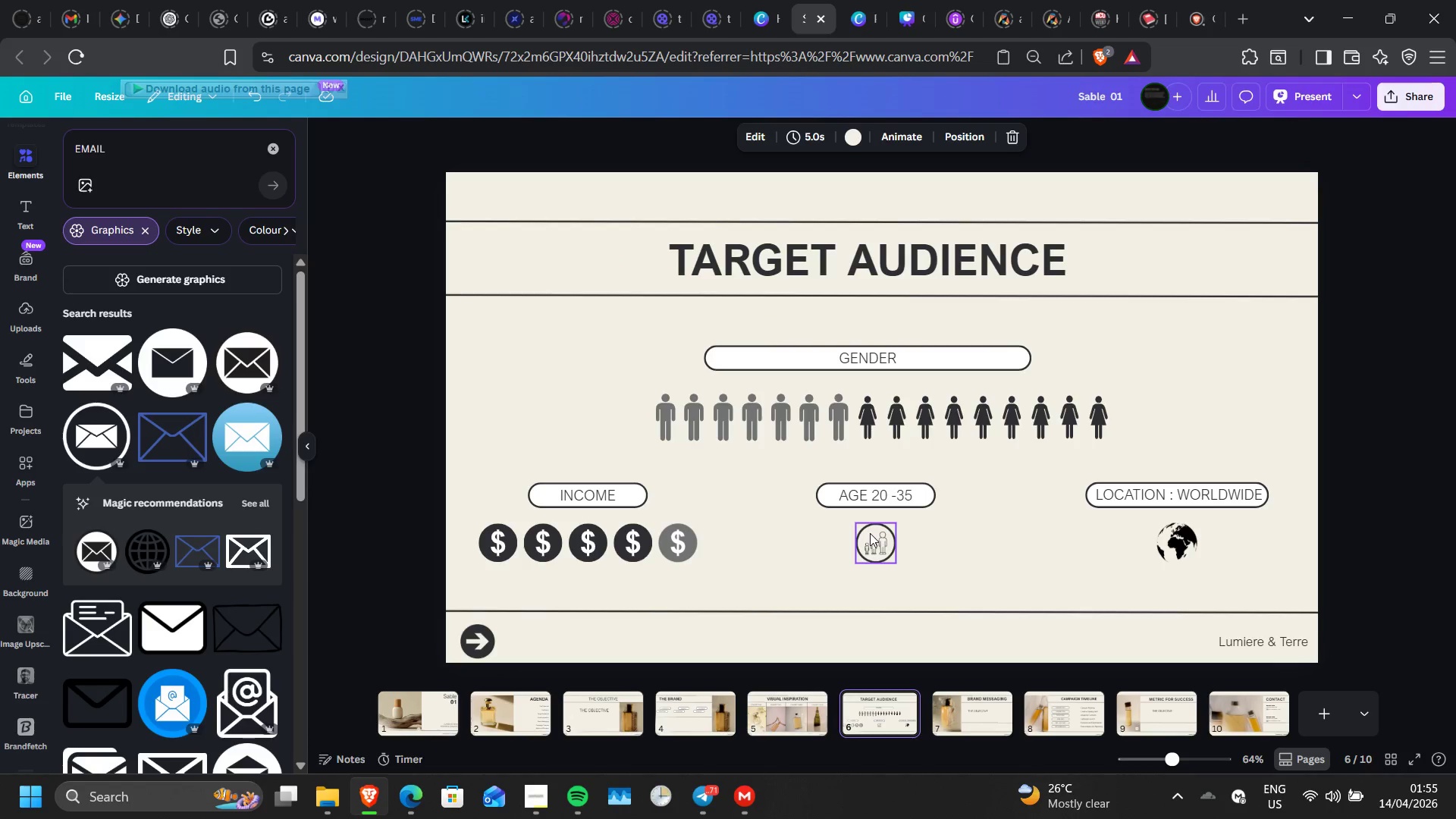 
wait(10.97)
 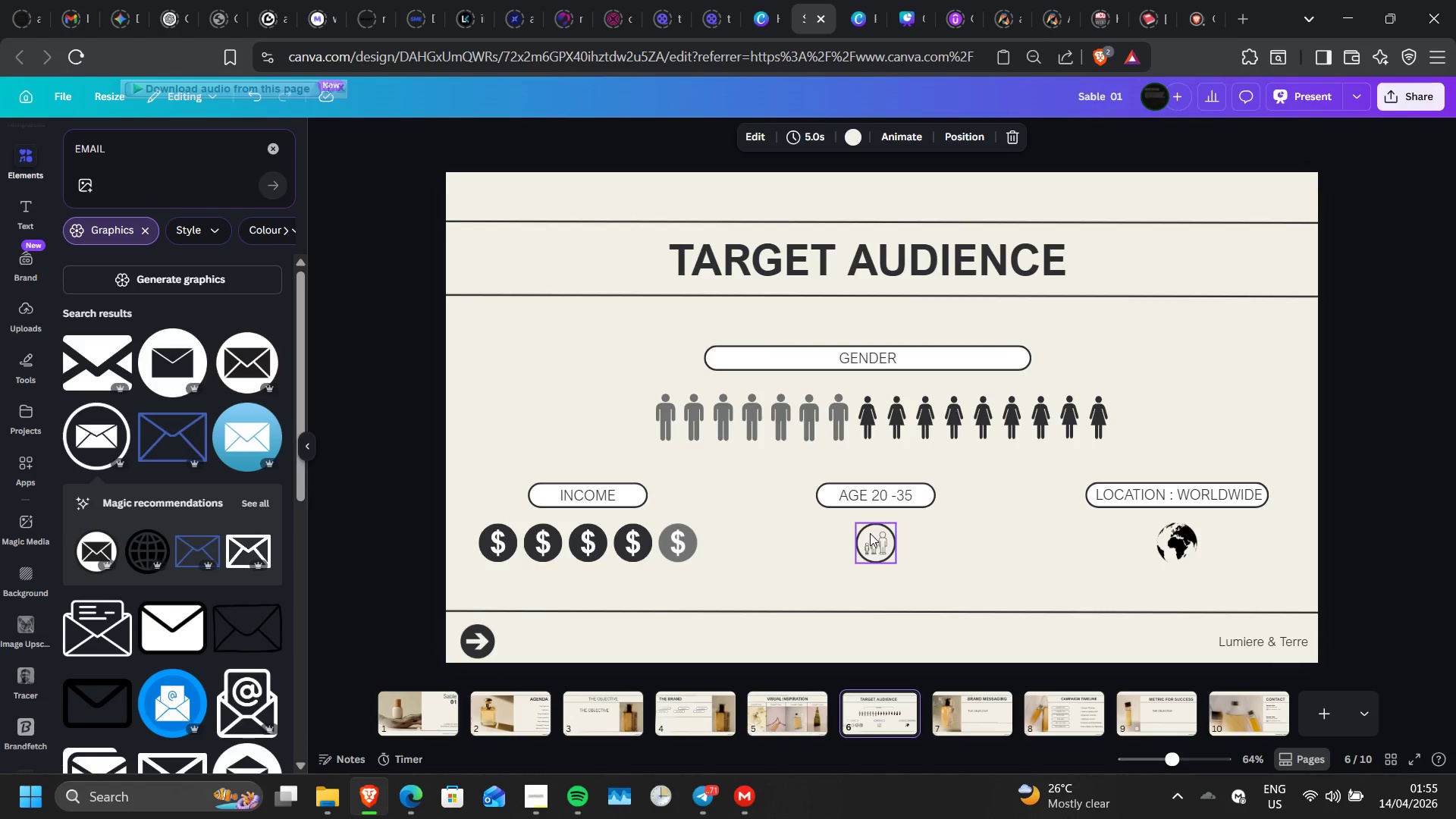 
left_click([957, 726])
 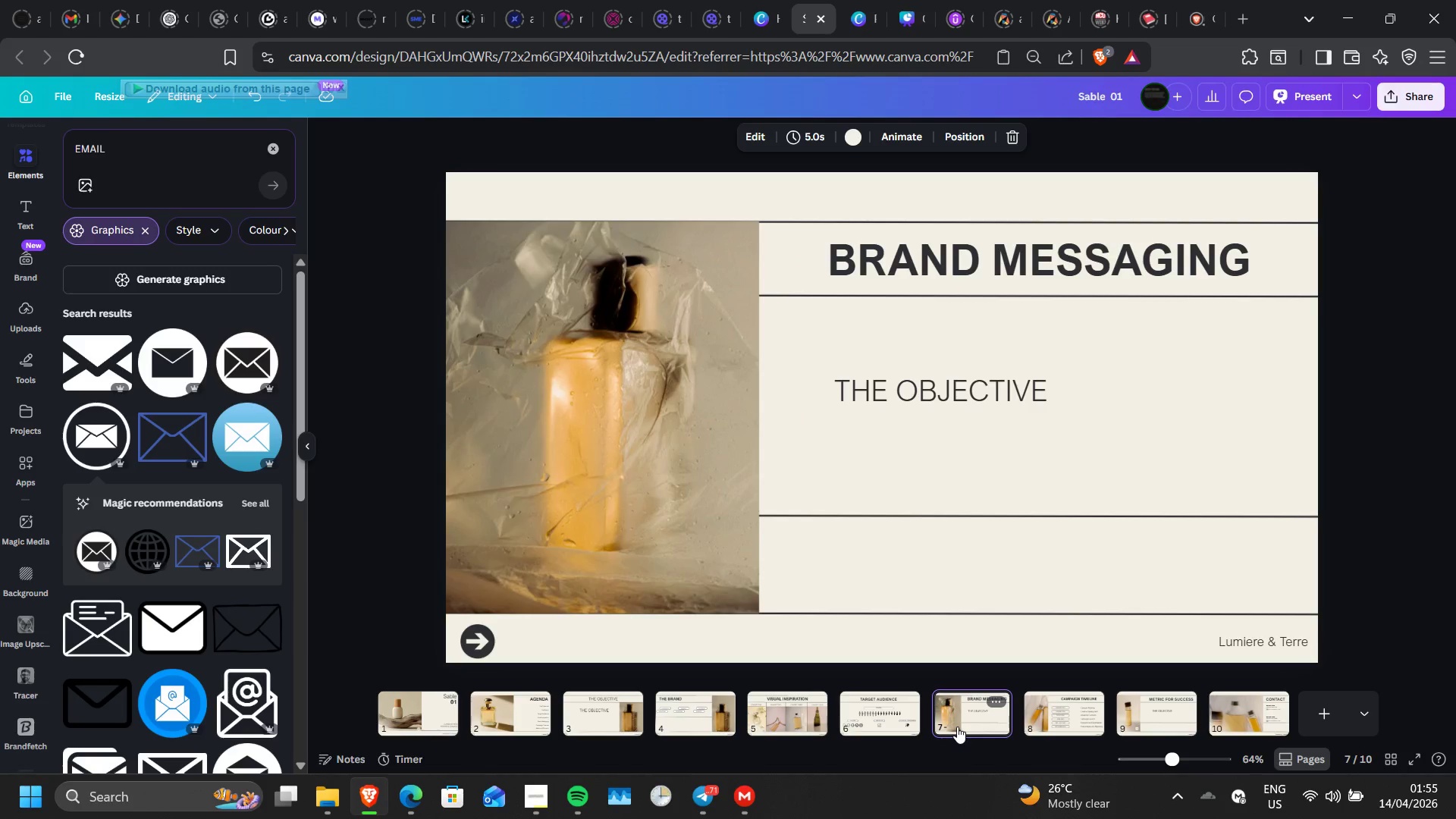 
wait(5.94)
 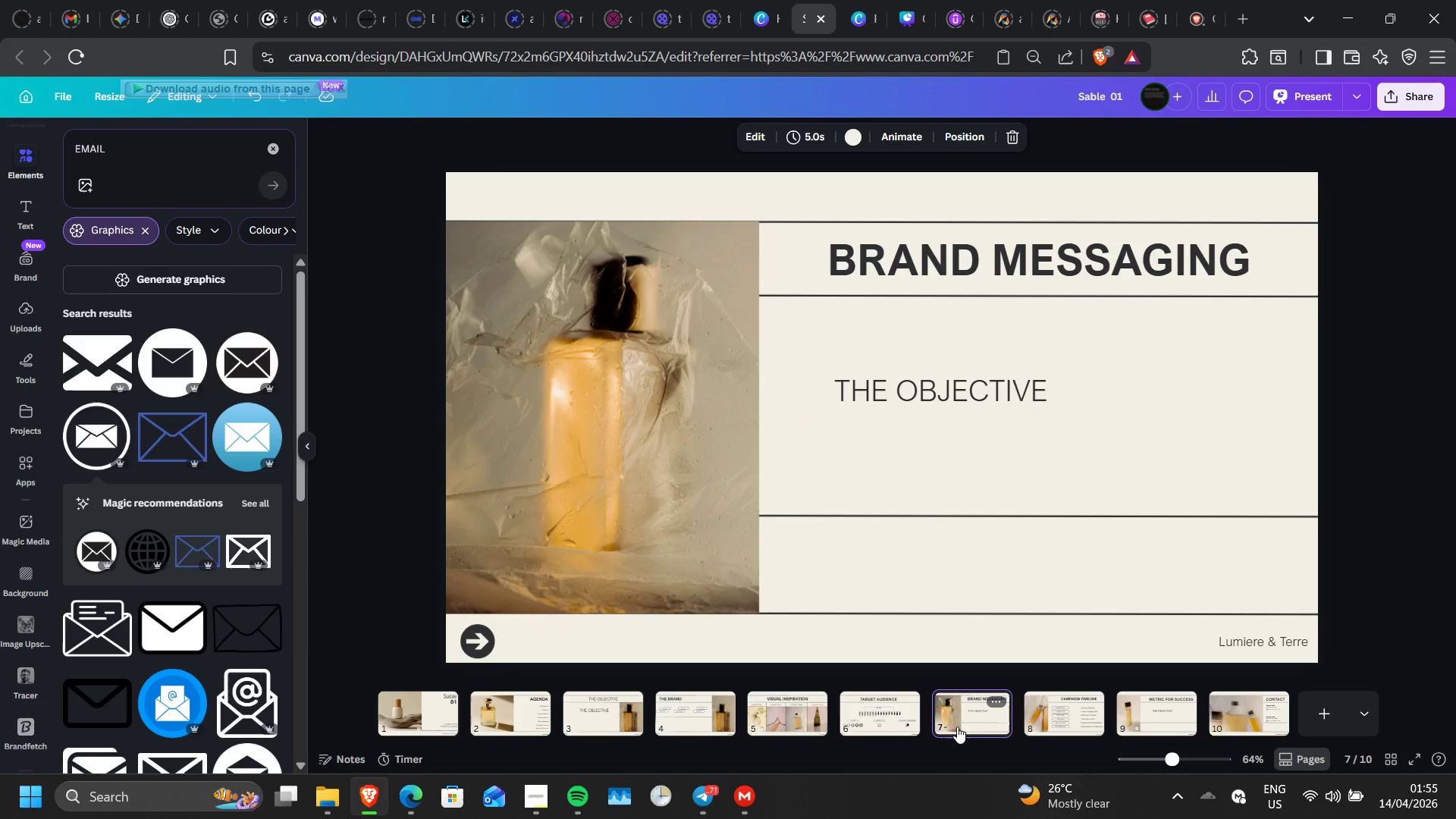 
key(ArrowRight)
 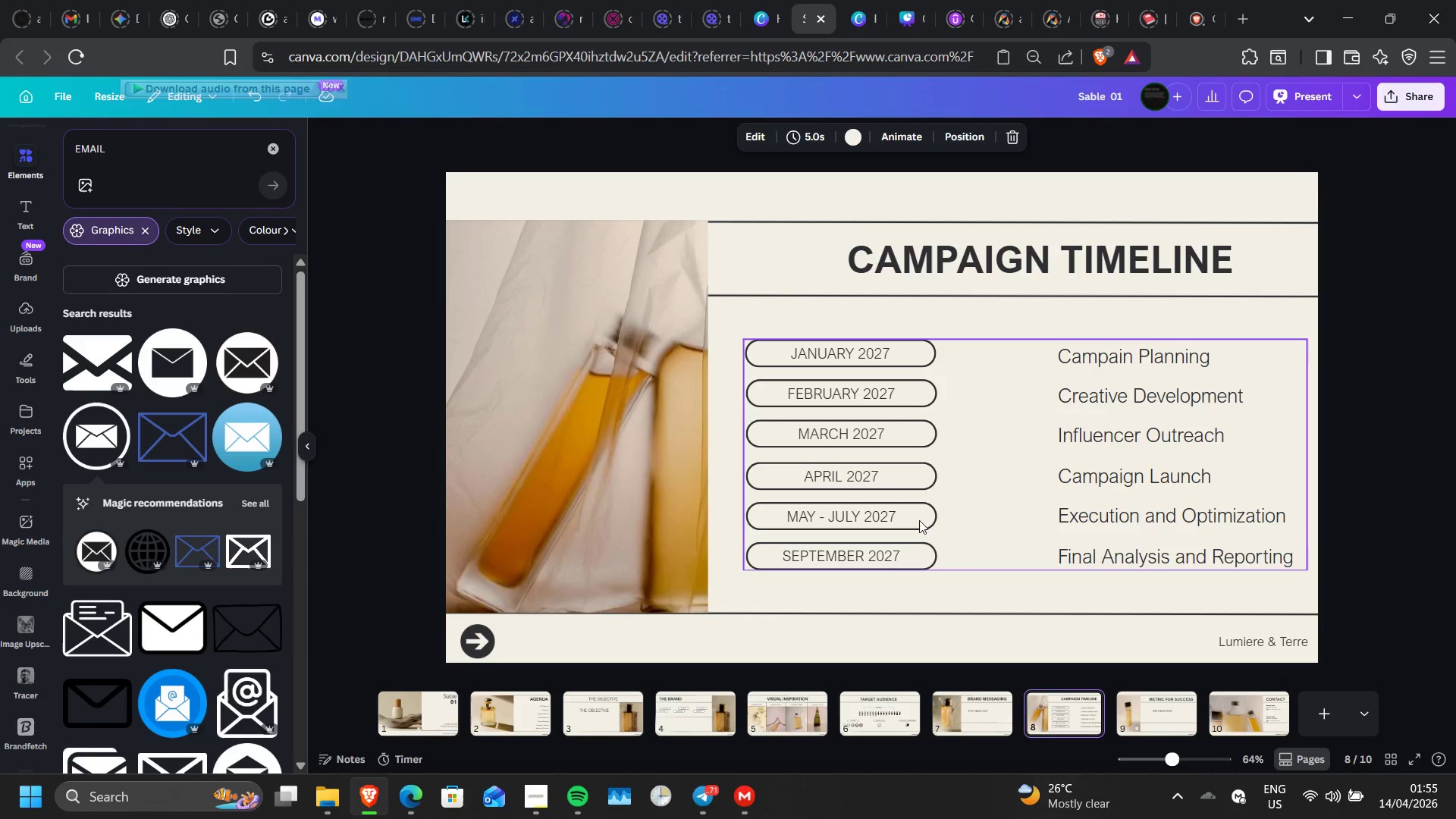 
left_click_drag(start_coordinate=[1007, 271], to_coordinate=[998, 269])
 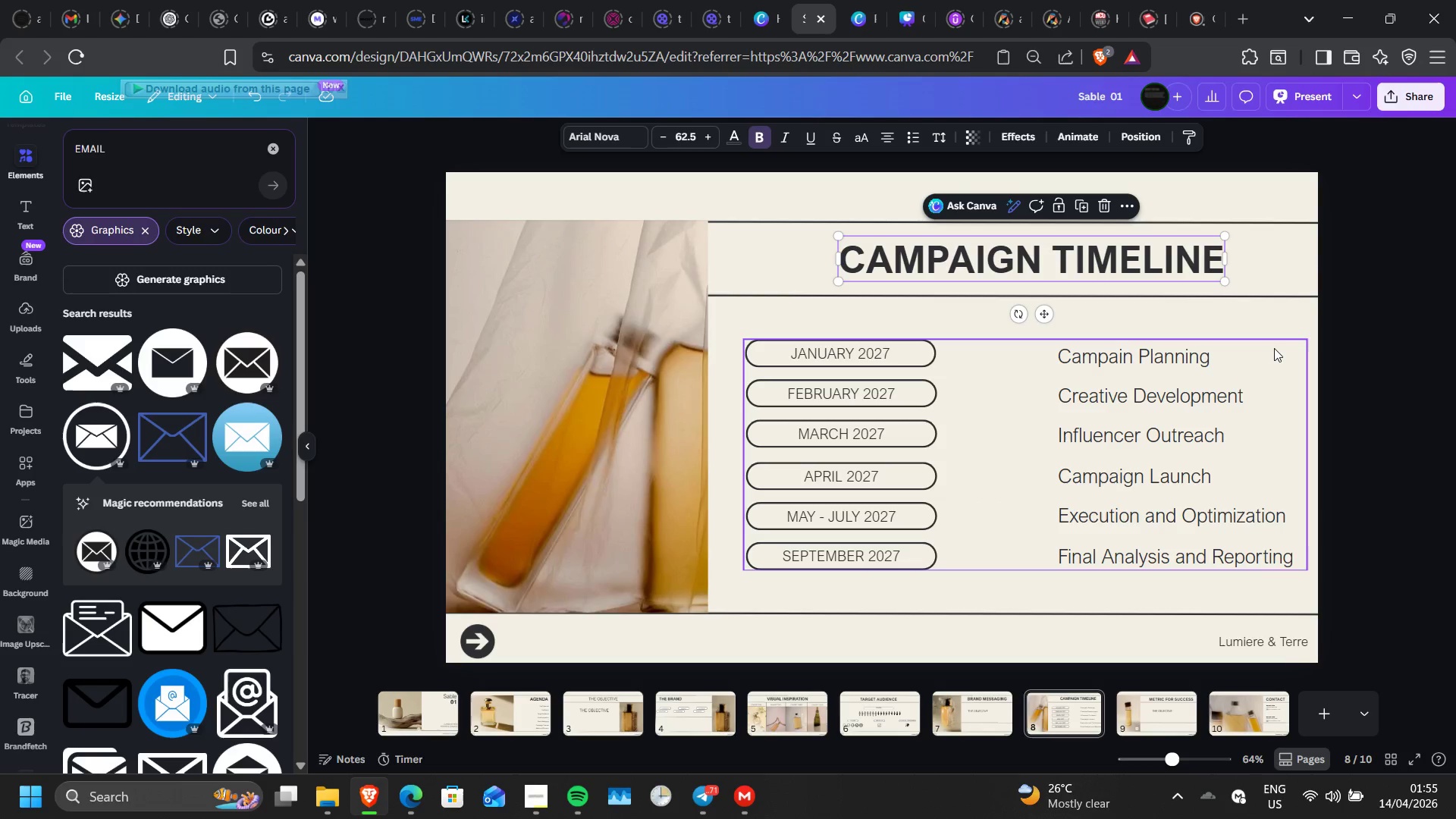 
left_click([1274, 348])
 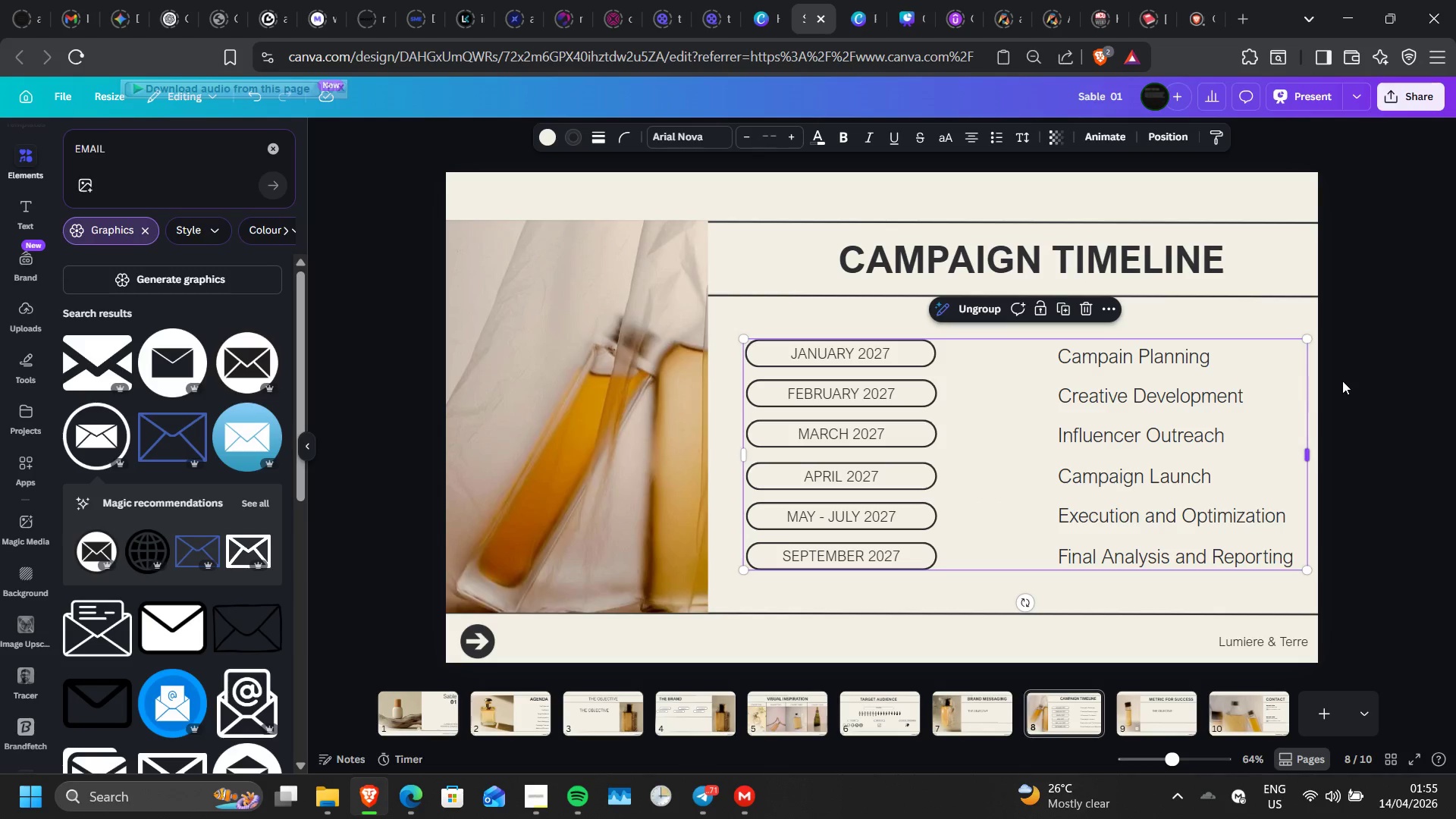 
left_click([1345, 381])
 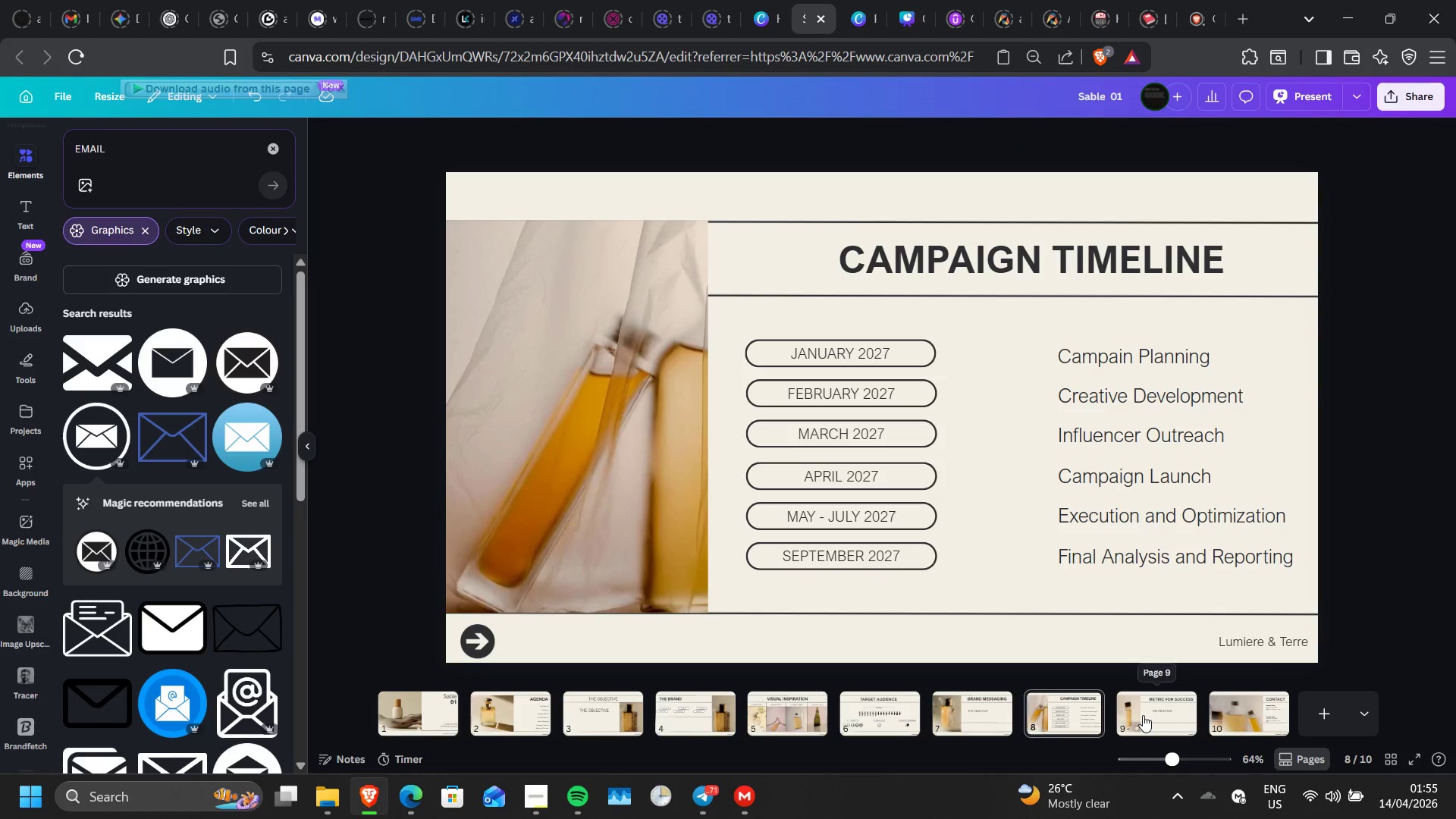 
left_click([1143, 715])
 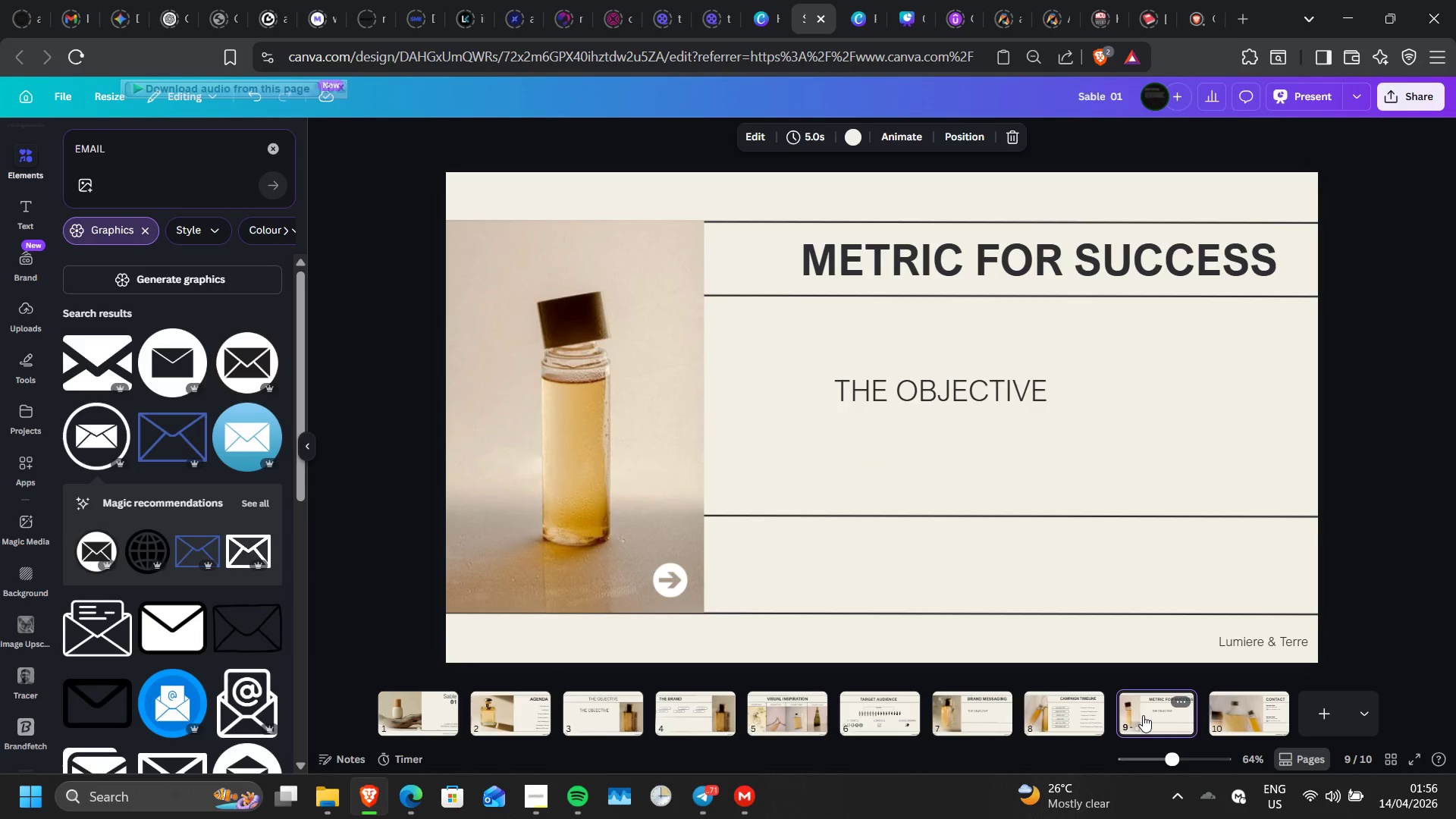 
key(ArrowRight)
 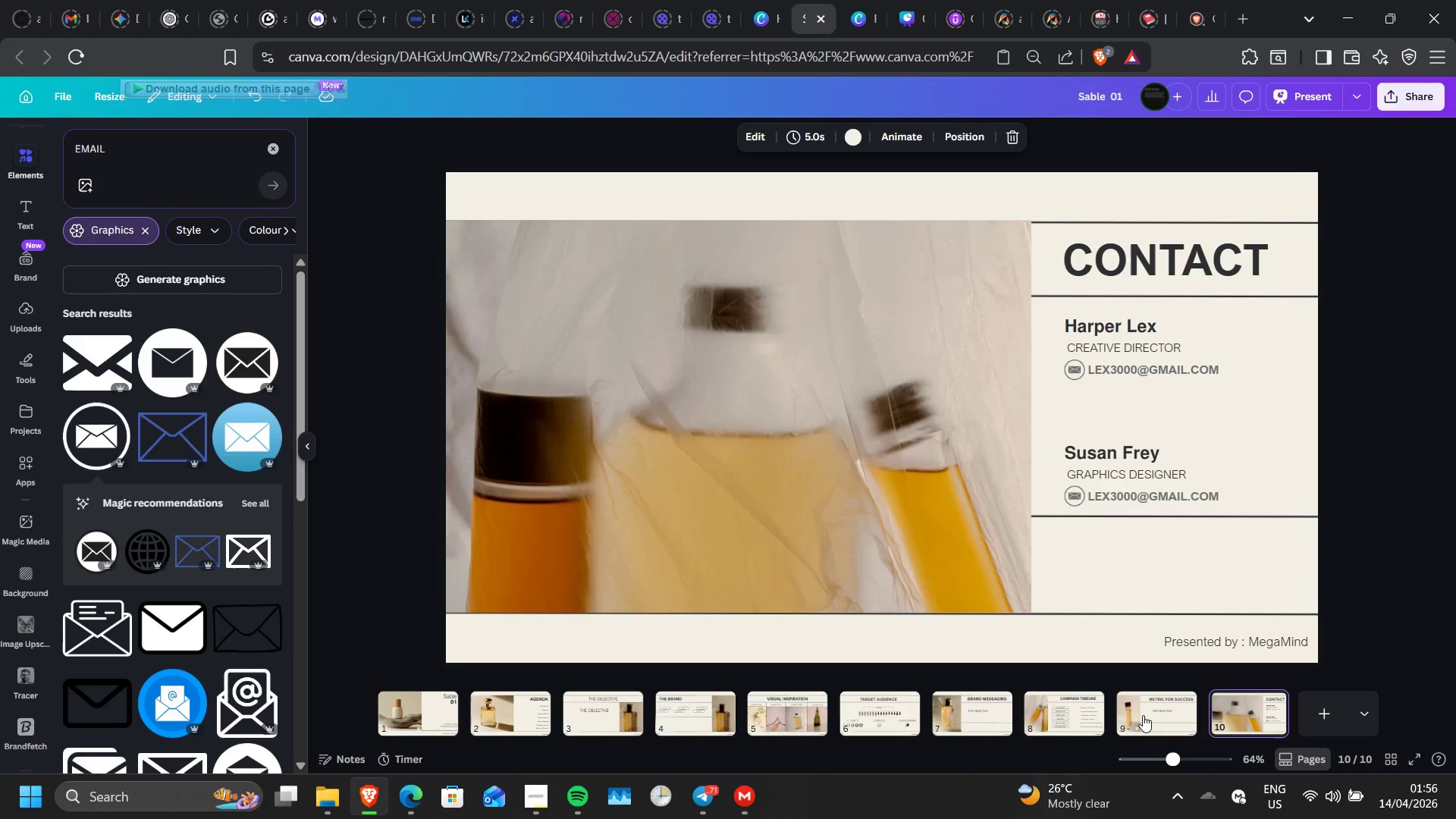 
key(ArrowLeft)
 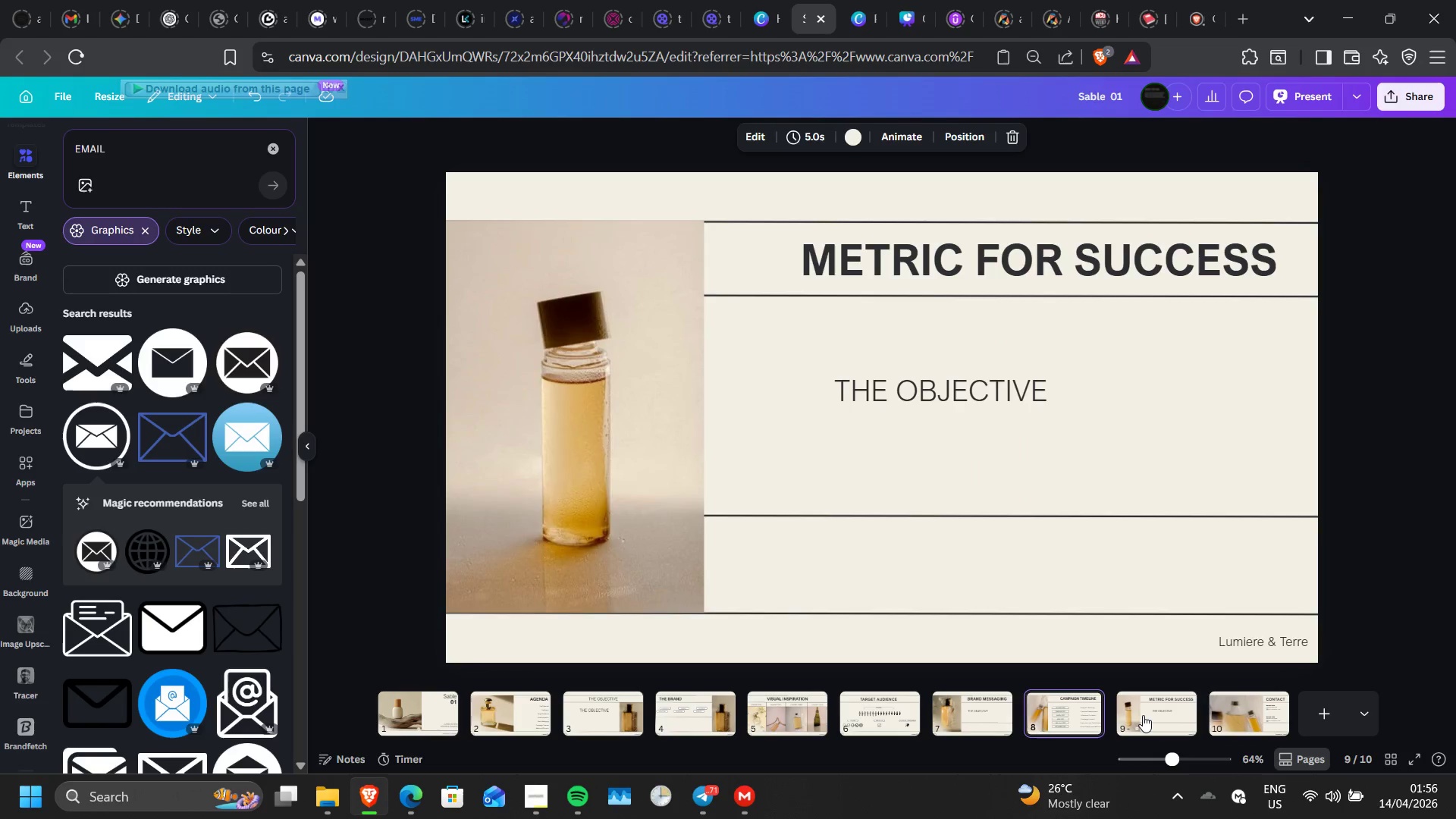 
key(ArrowLeft)
 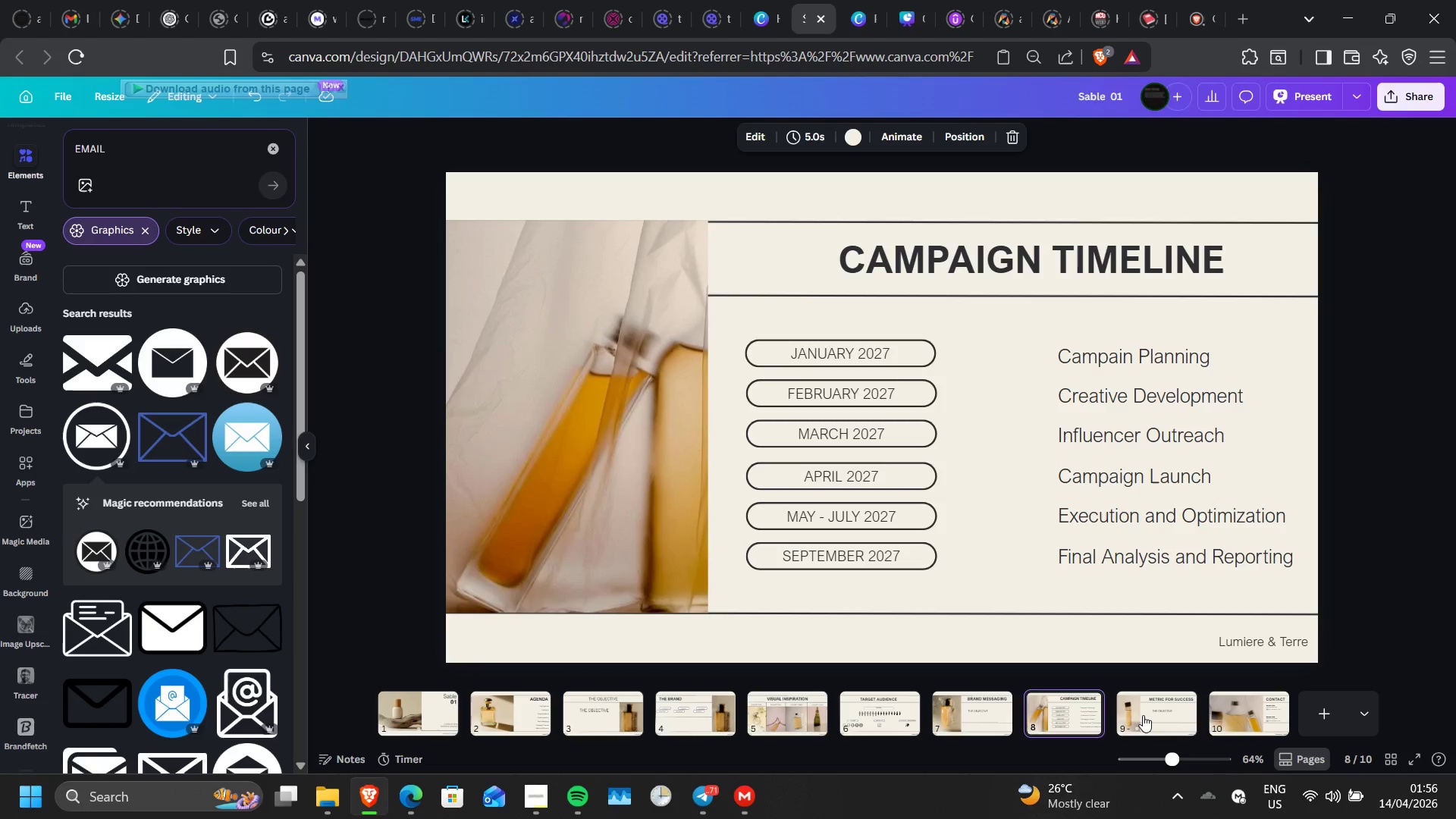 
key(ArrowRight)
 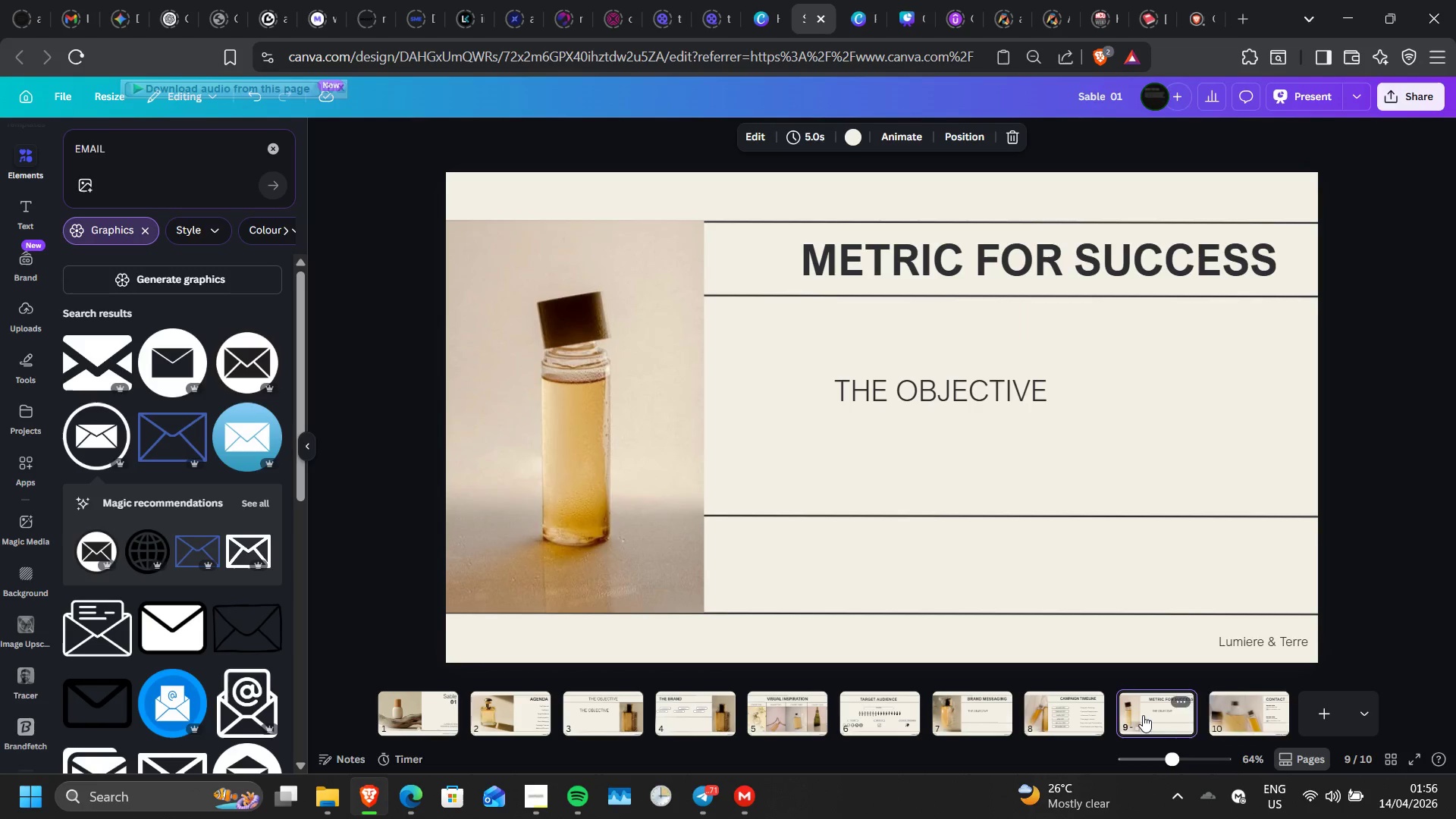 
key(ArrowRight)
 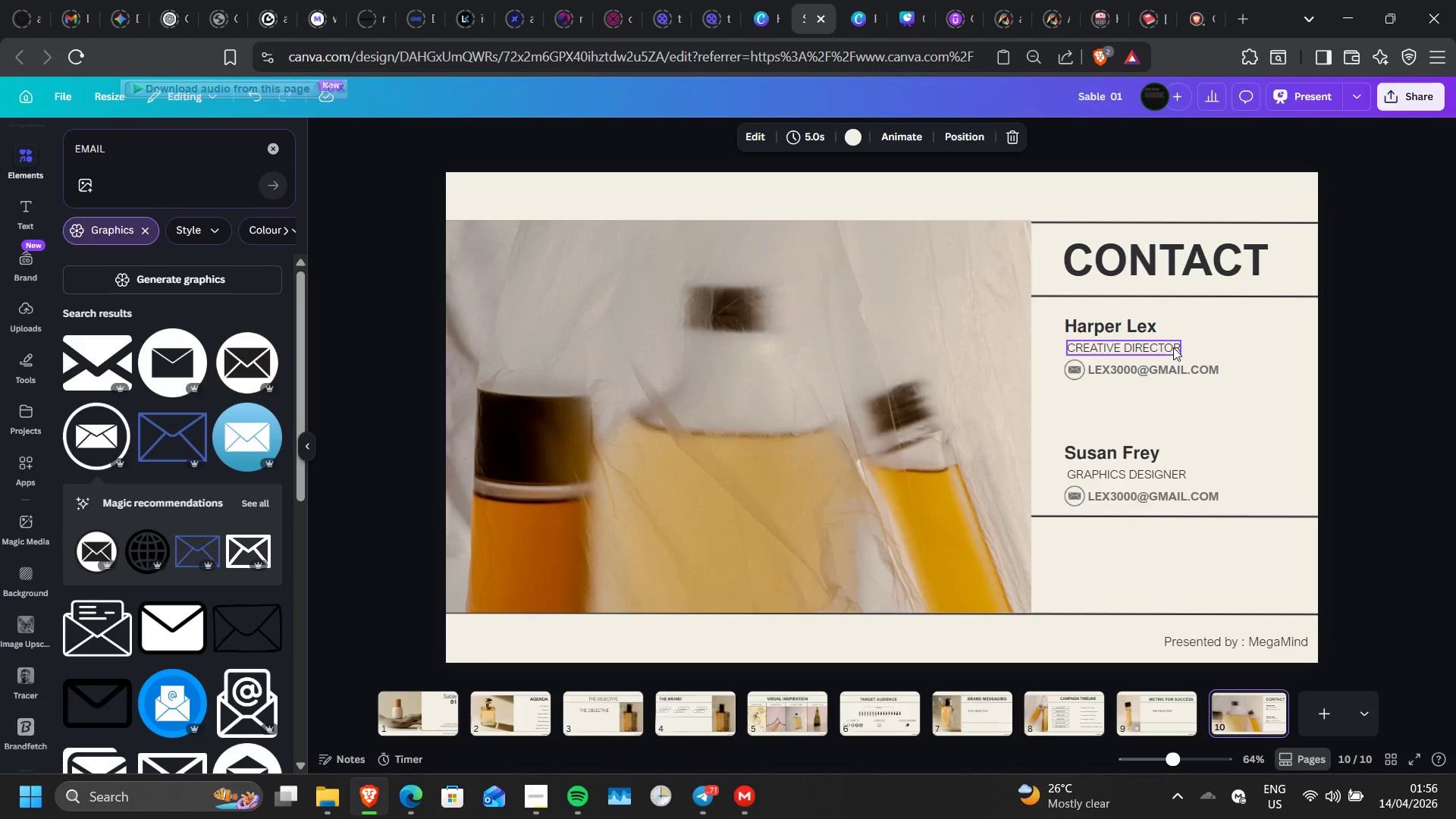 
left_click([1202, 217])
 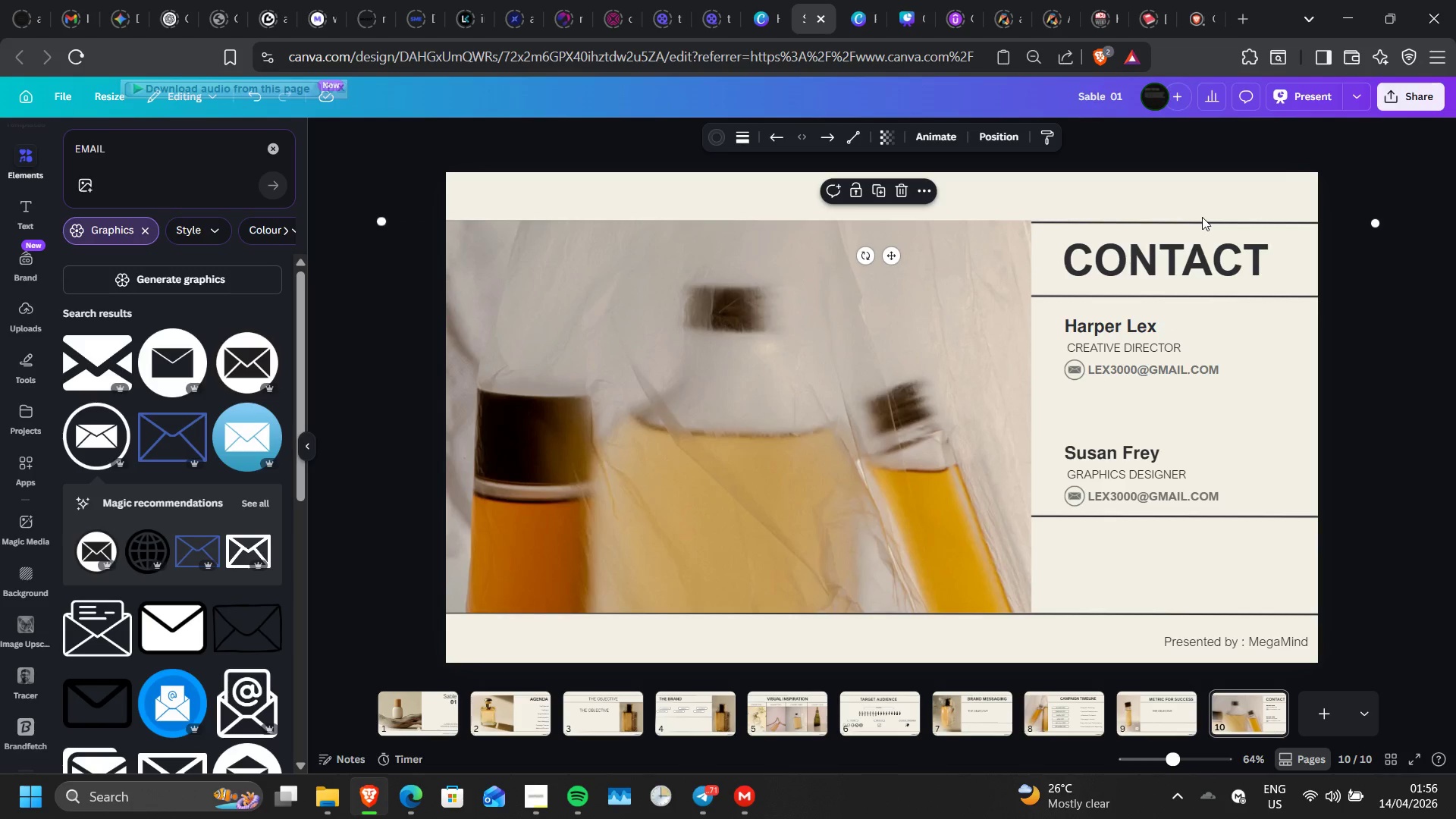 
key(ArrowUp)
 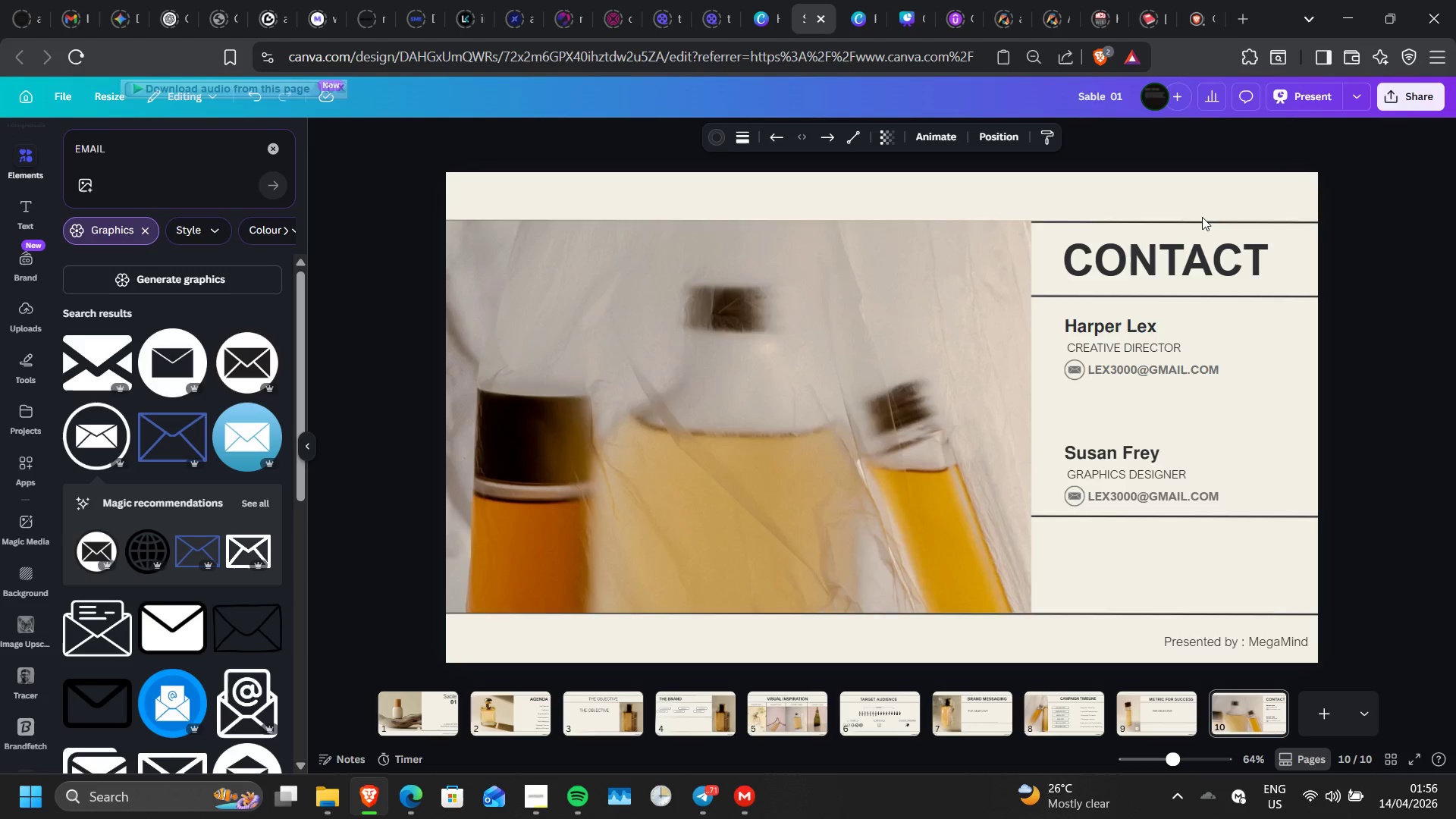 
key(ArrowUp)
 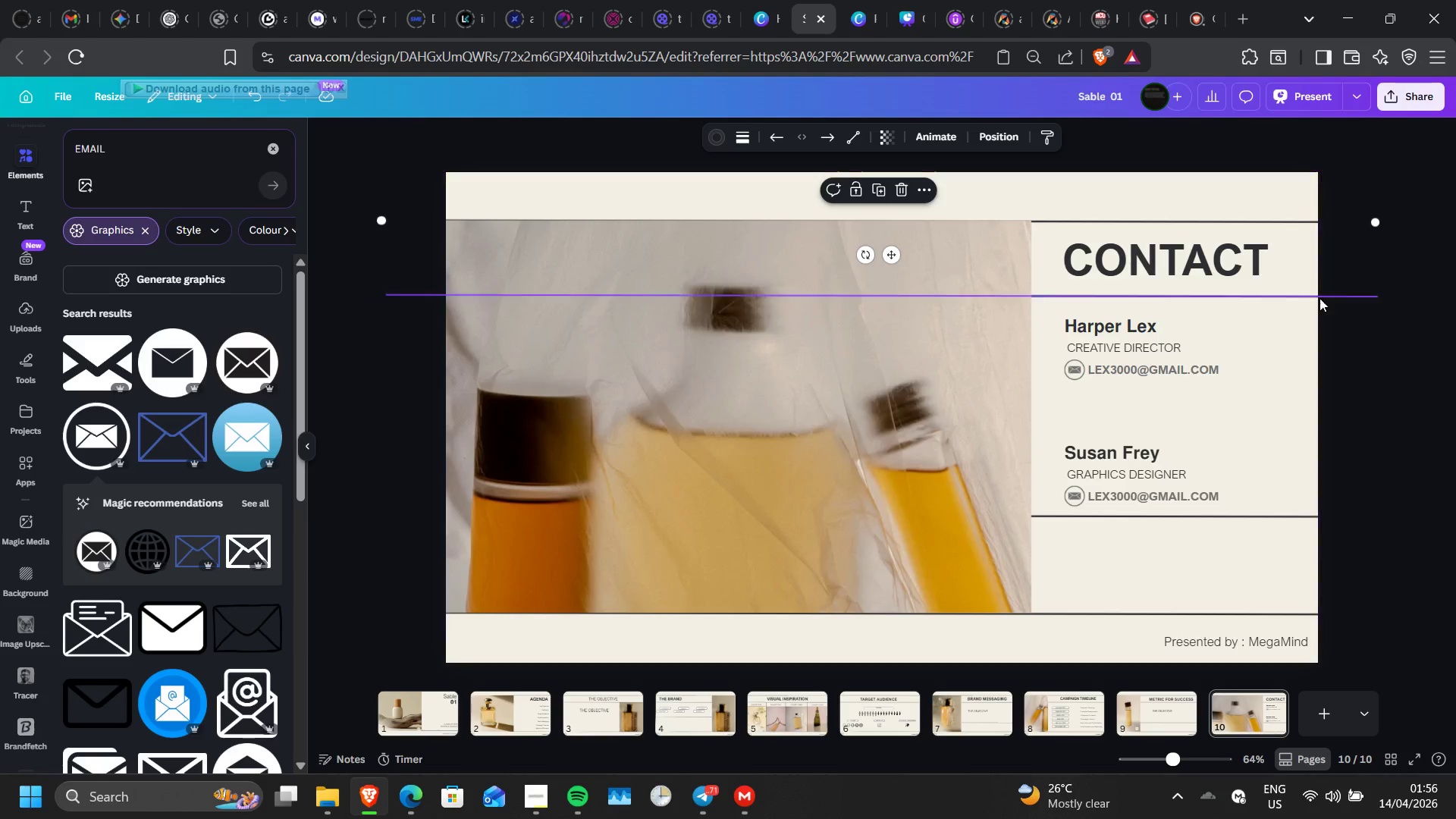 
left_click([1322, 299])
 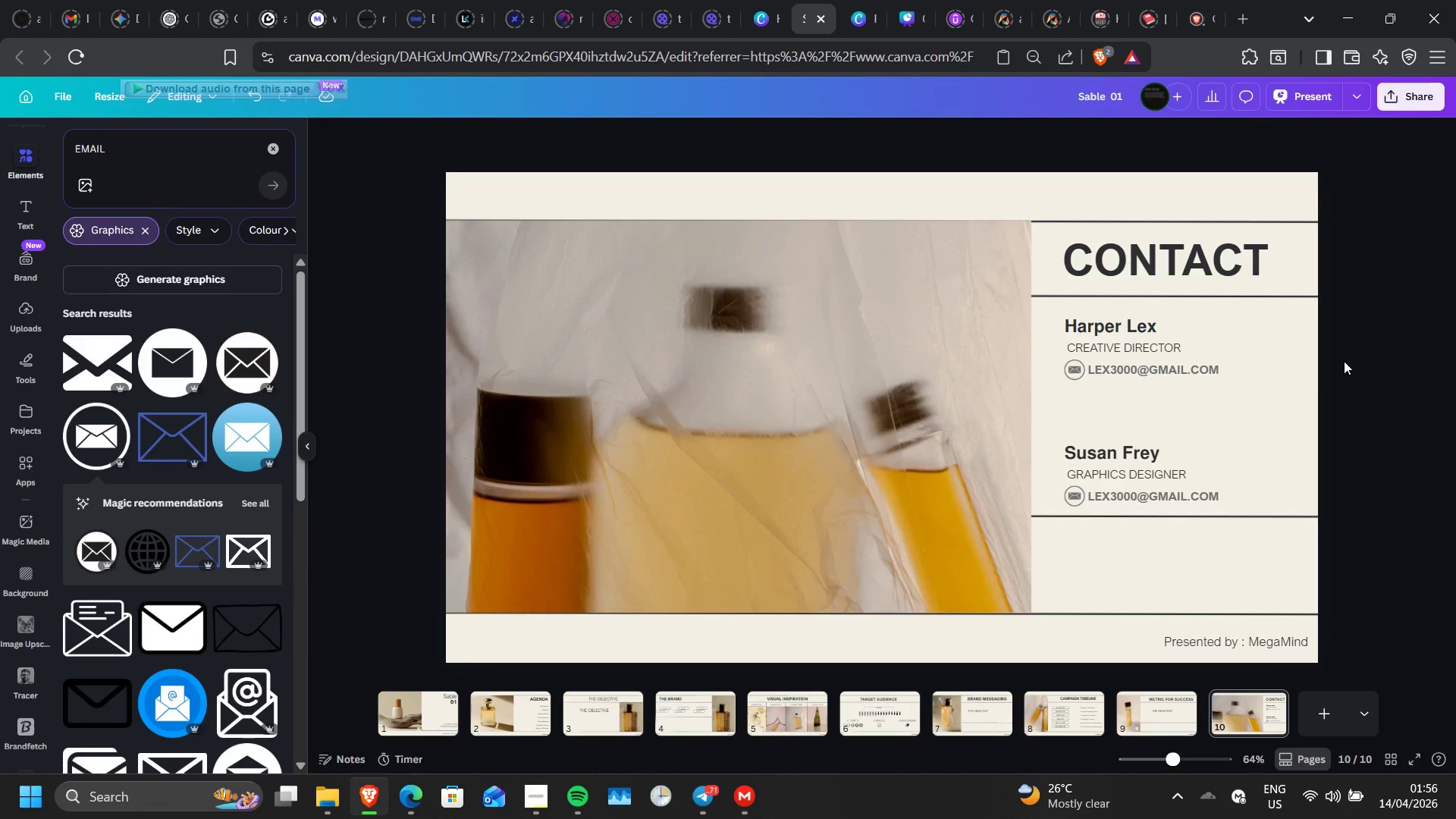 
wait(5.75)
 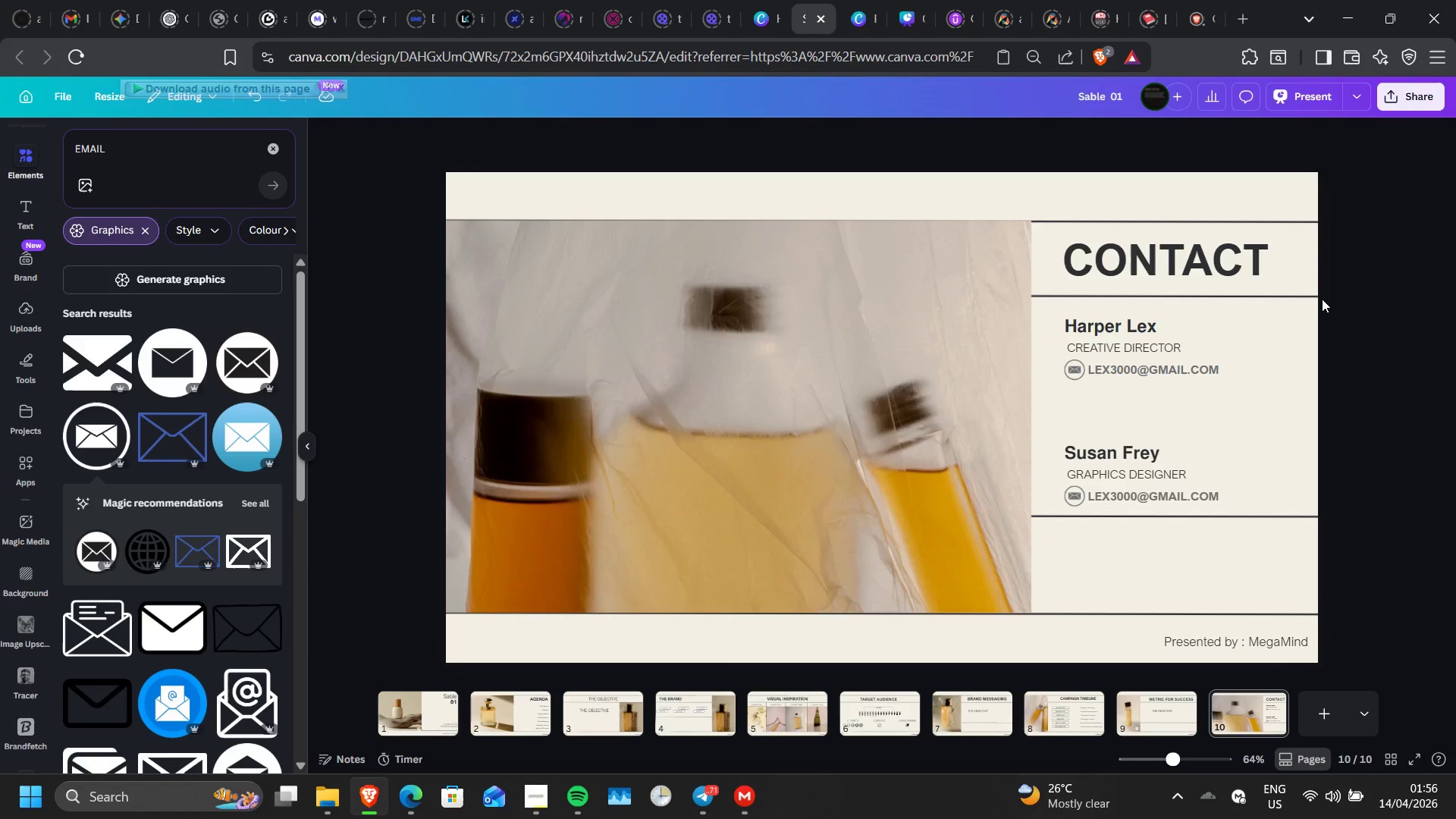 
left_click([1298, 220])
 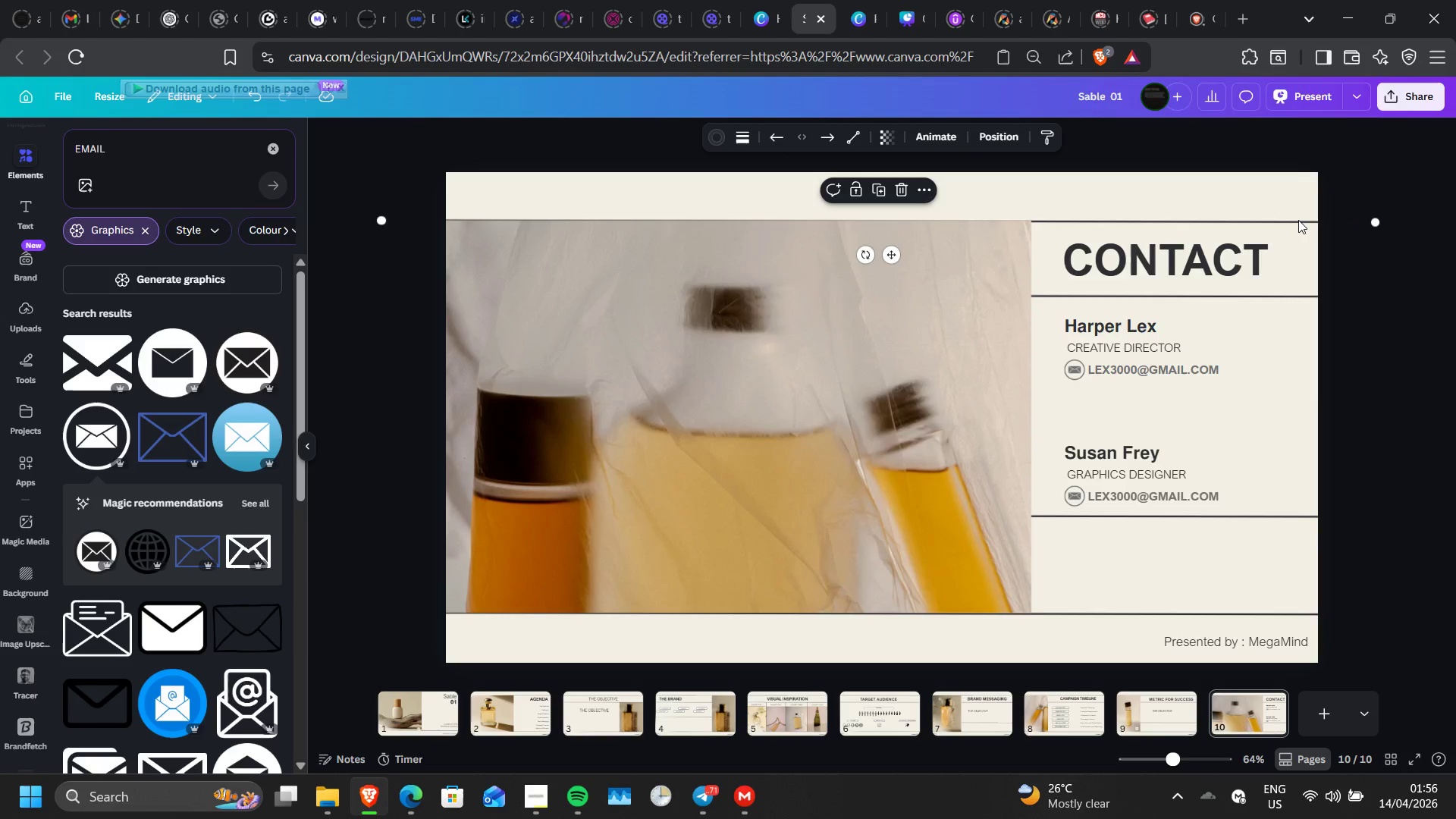 
key(ArrowUp)
 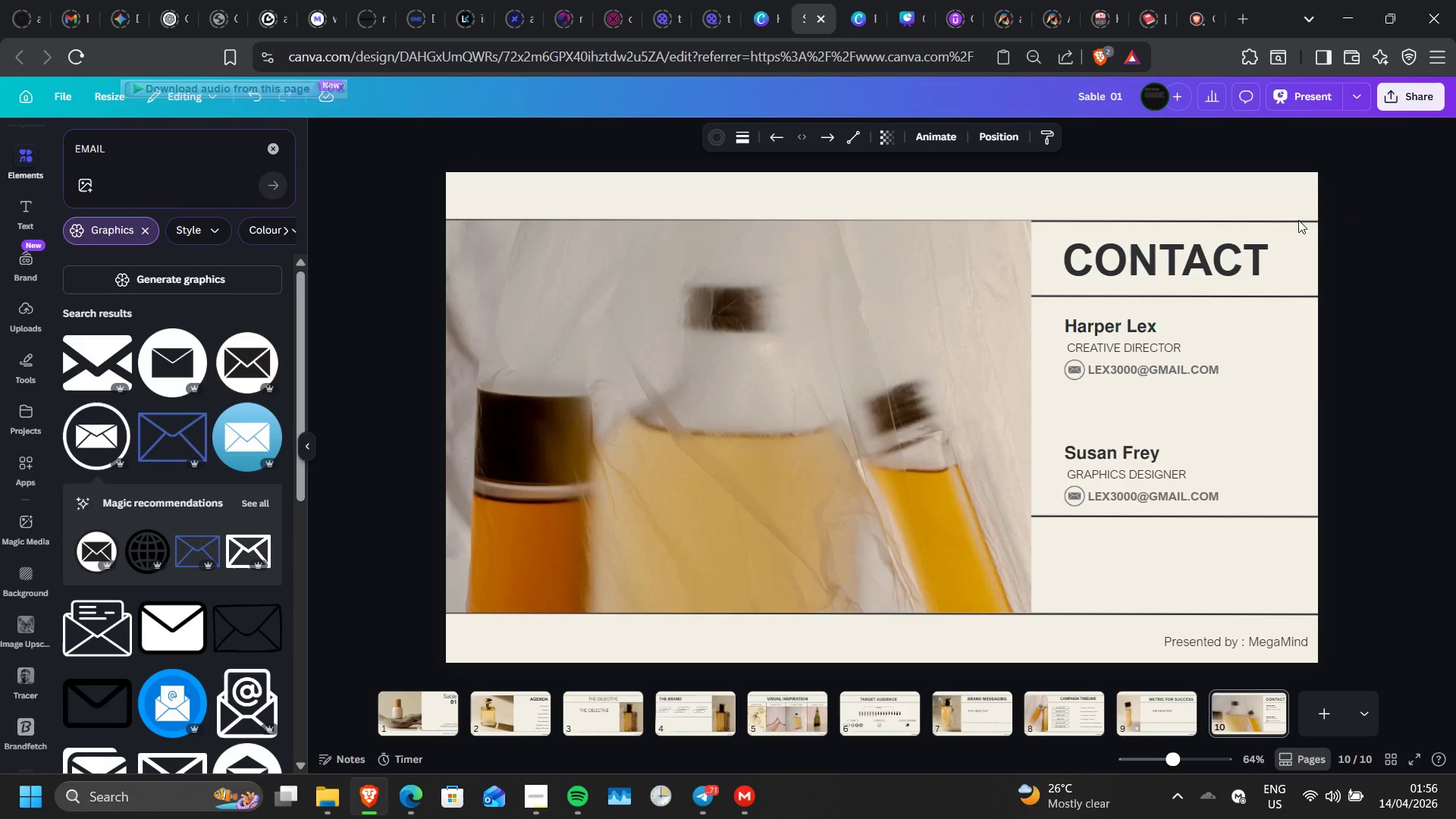 
key(ArrowUp)
 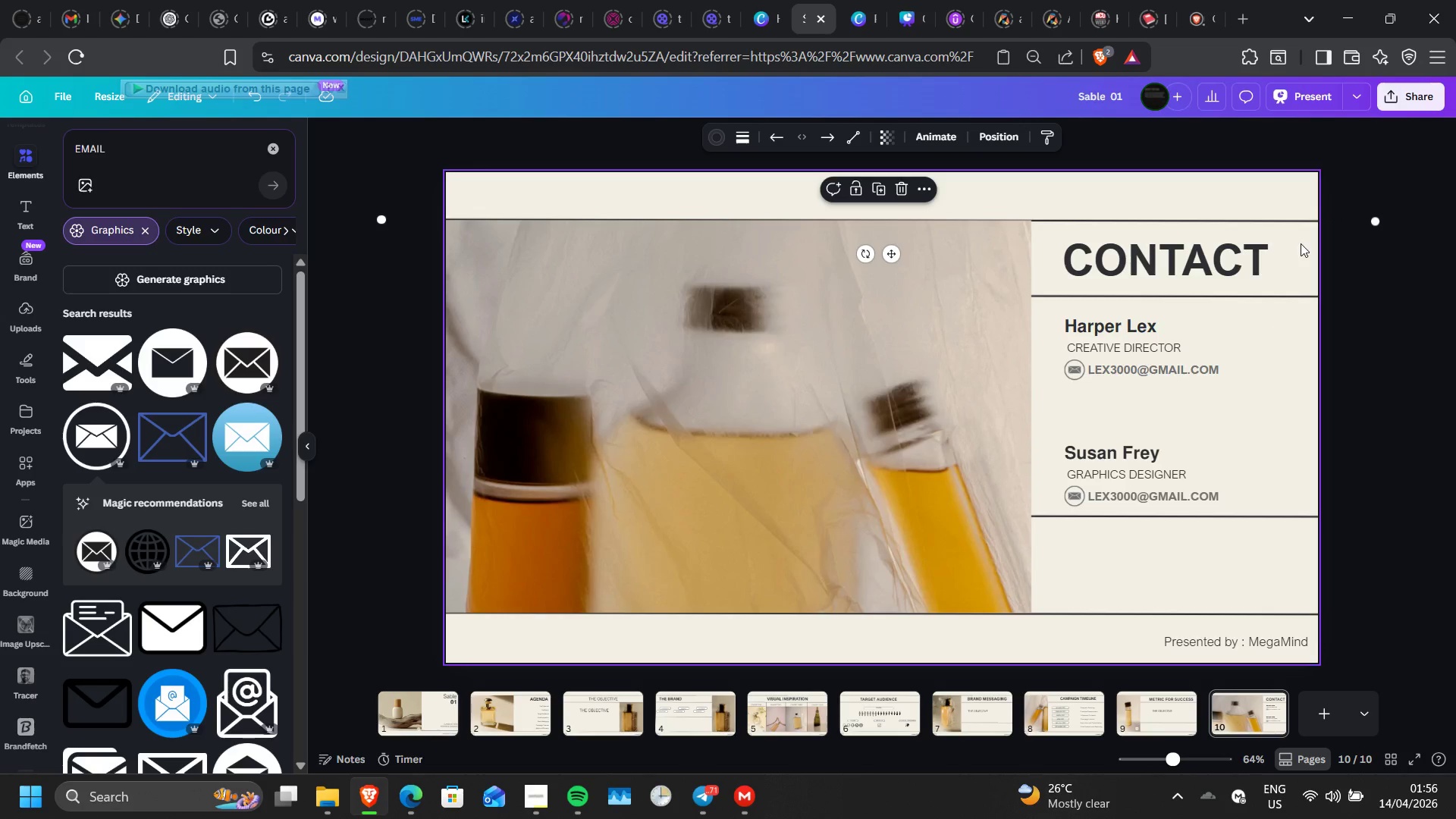 
left_click([1325, 259])
 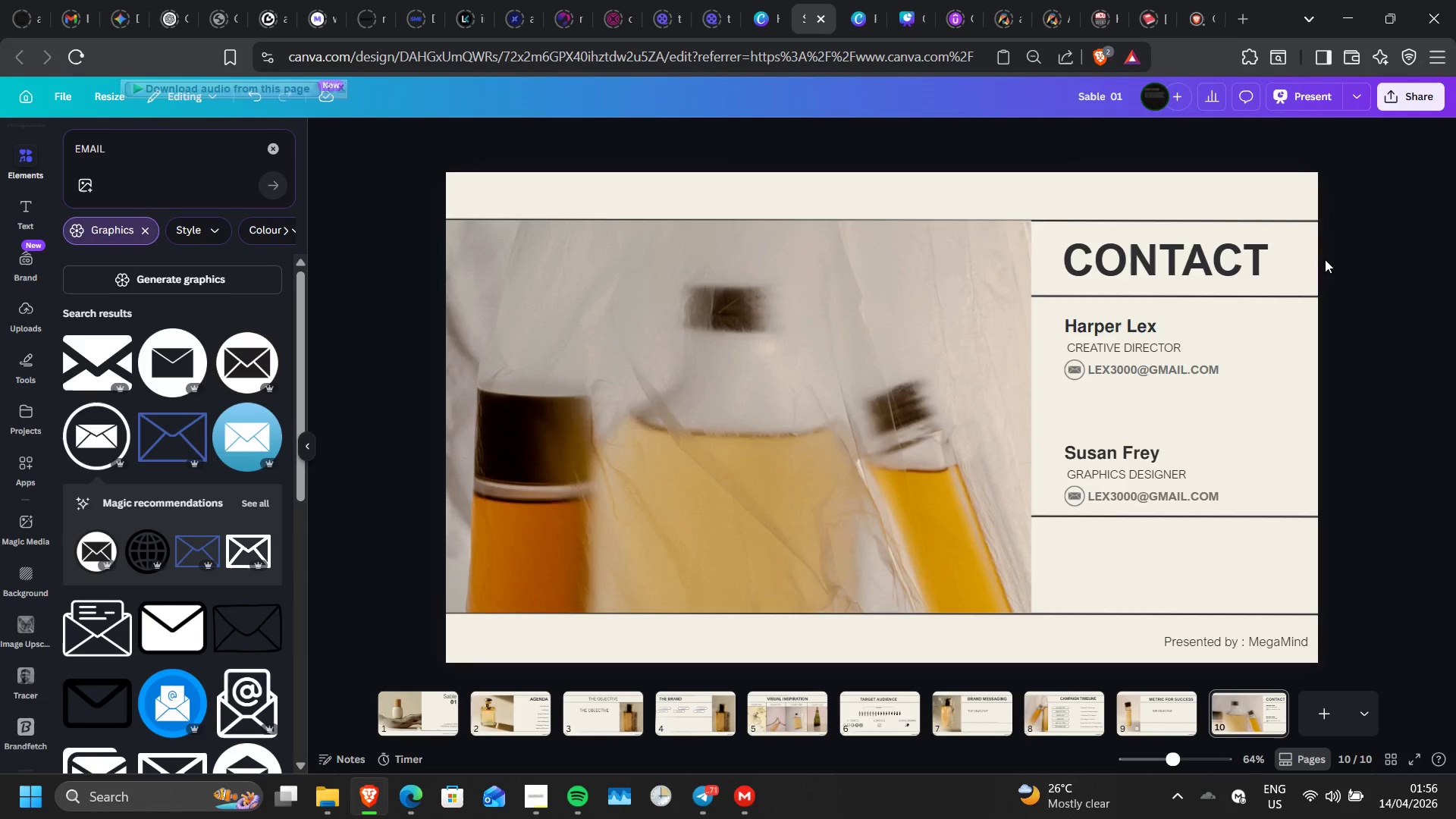 
left_click([1284, 219])
 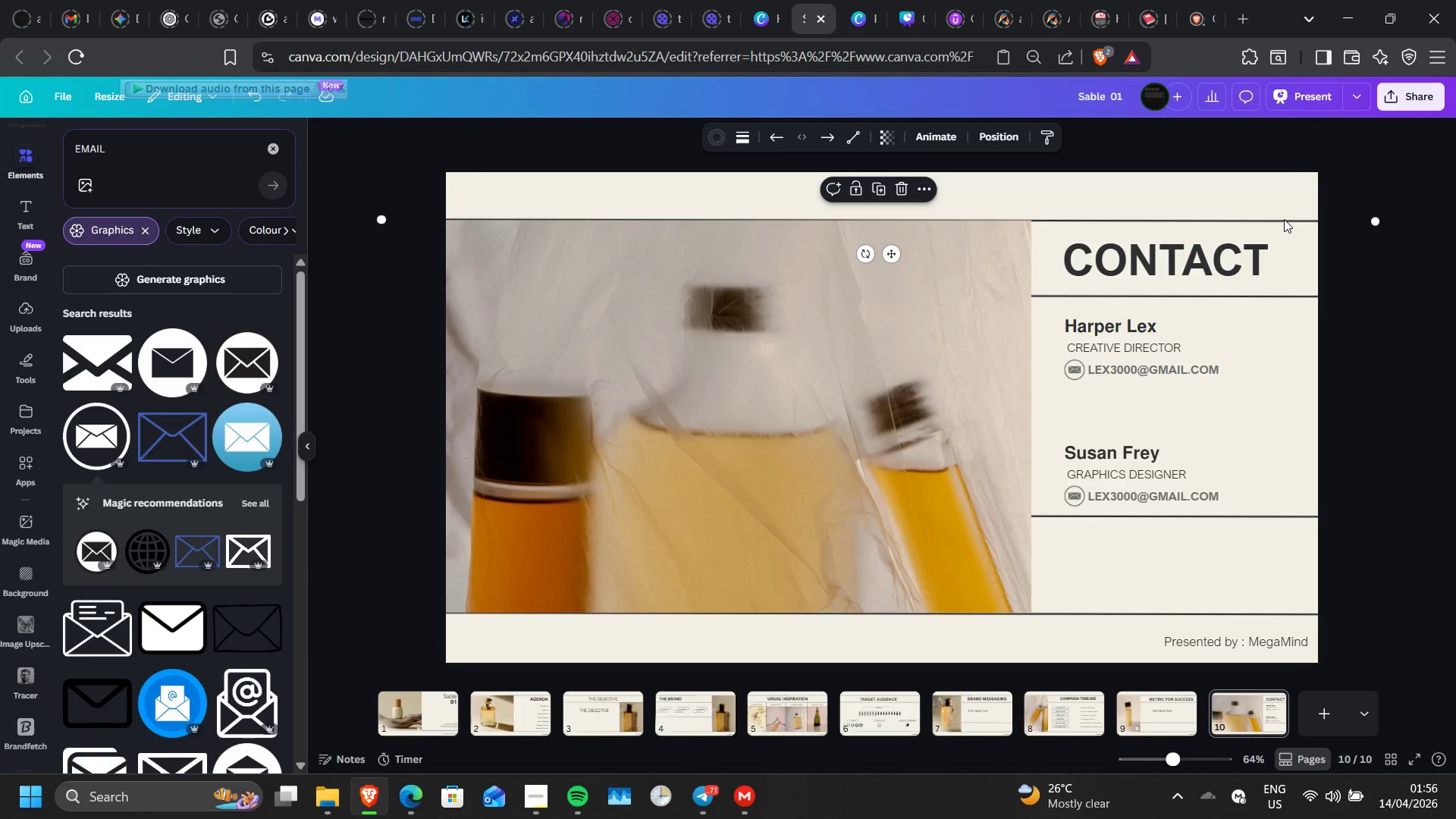 
key(ArrowUp)
 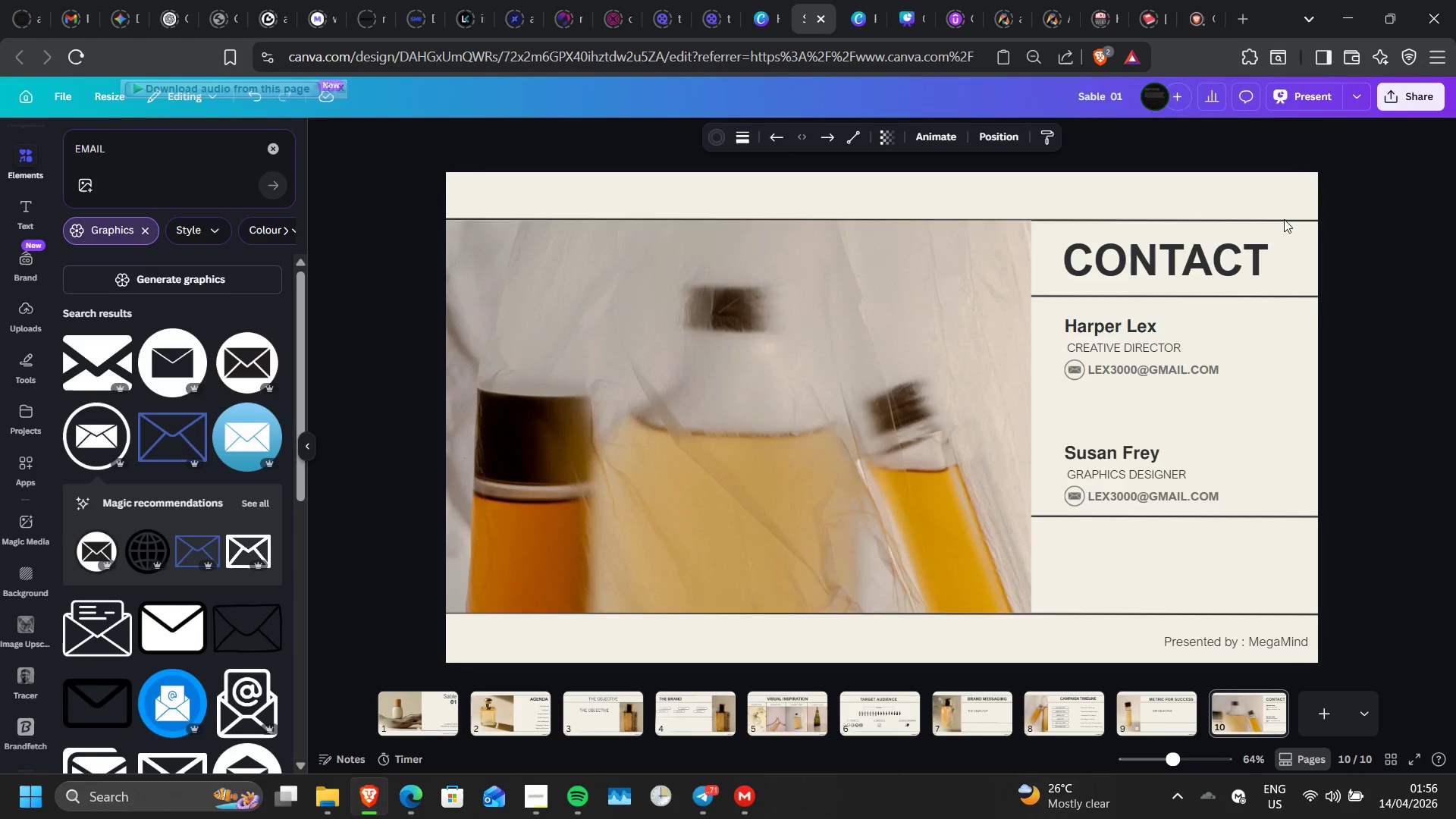 
key(ArrowUp)
 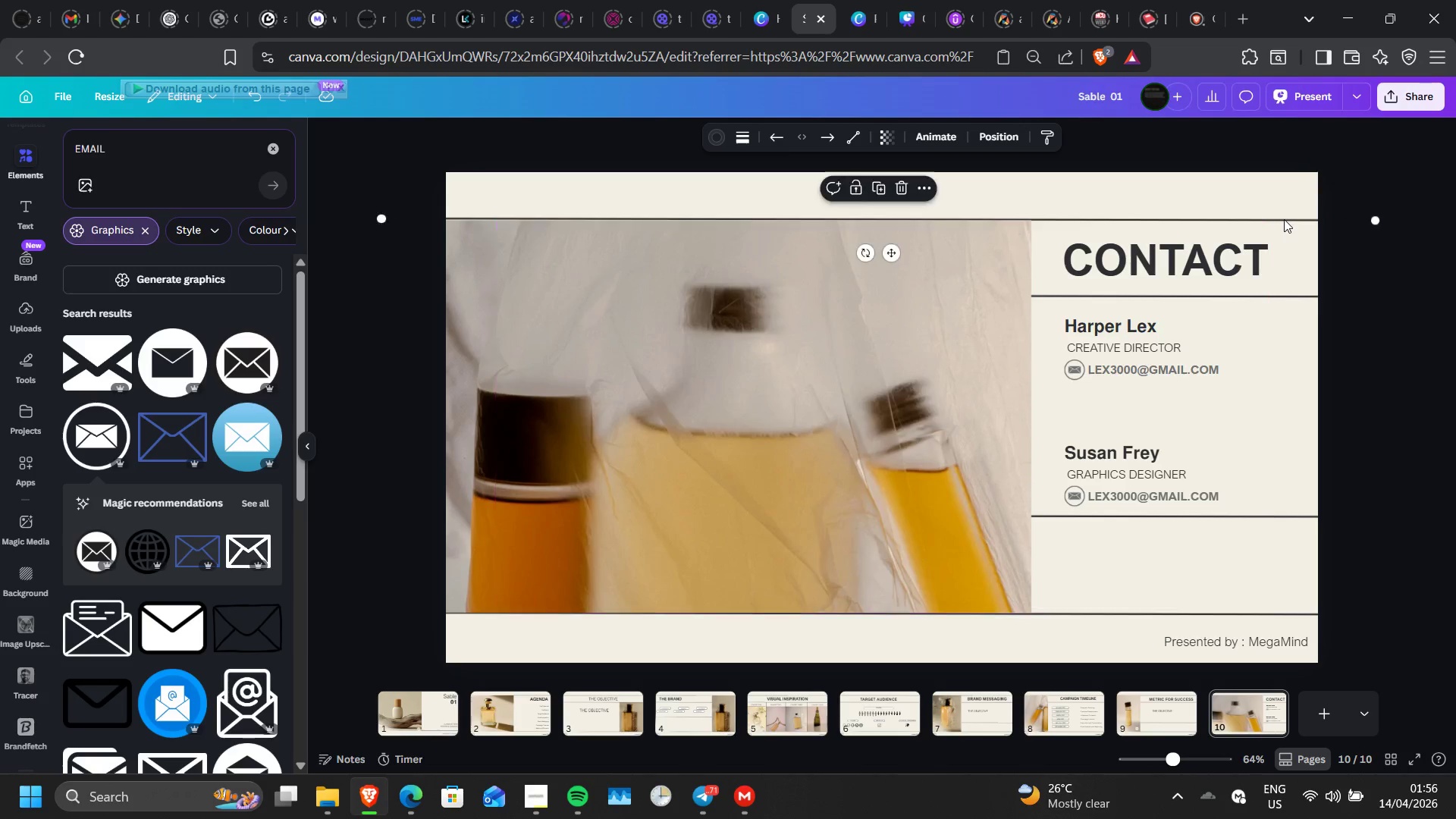 
key(ArrowDown)
 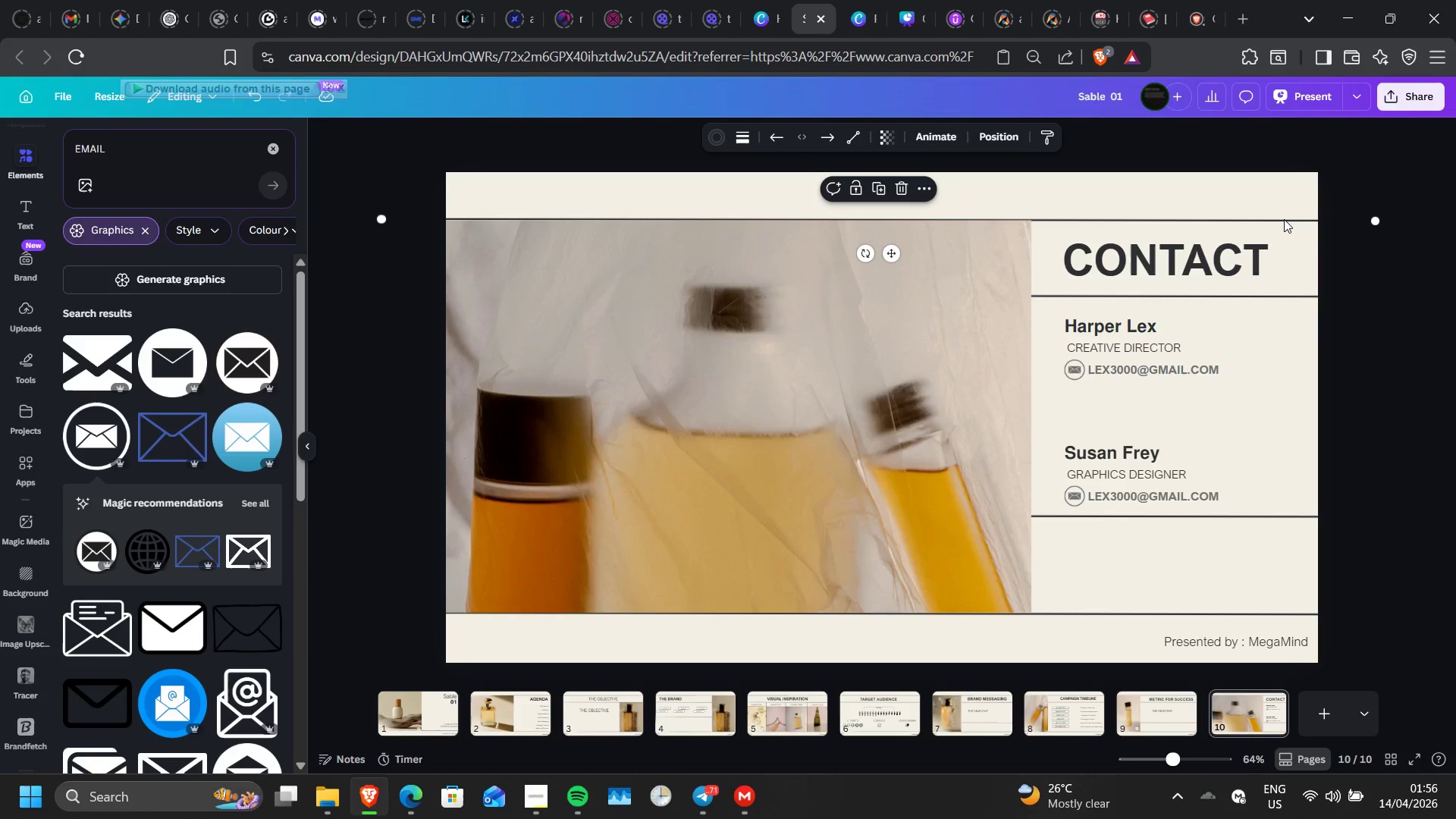 
key(ArrowDown)
 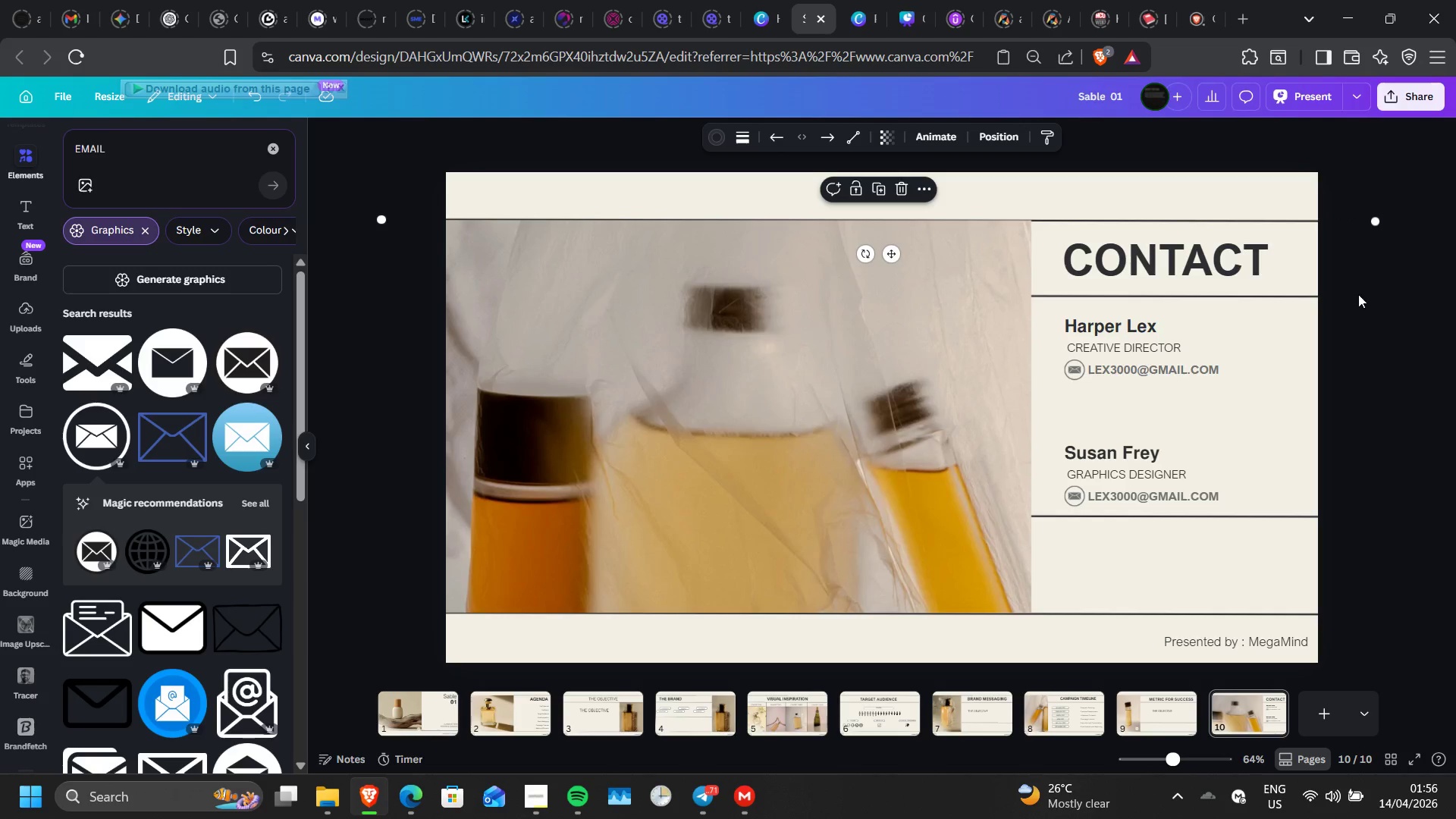 
left_click([1358, 294])
 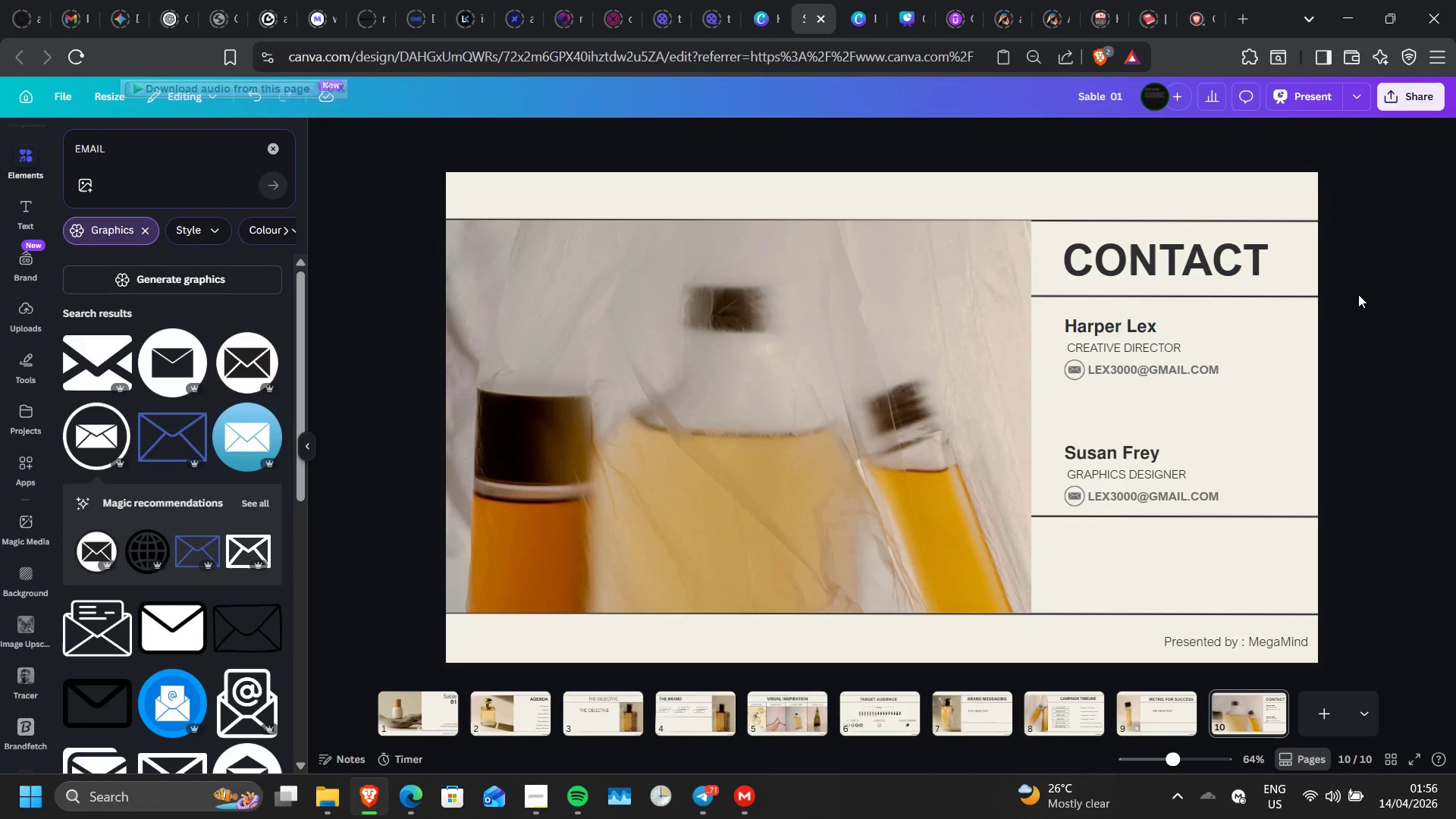 
double_click([1358, 294])
 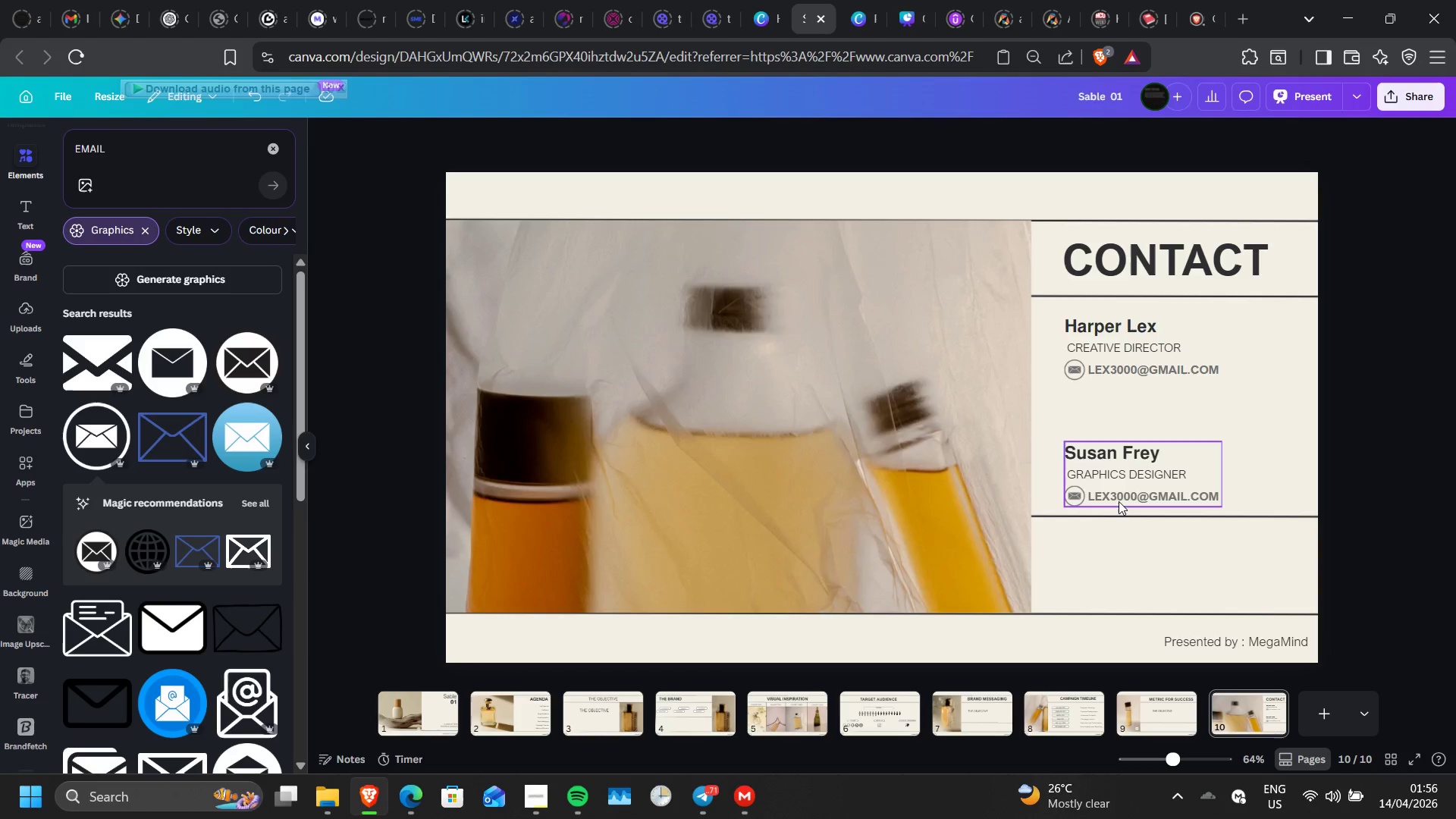 
double_click([1120, 497])
 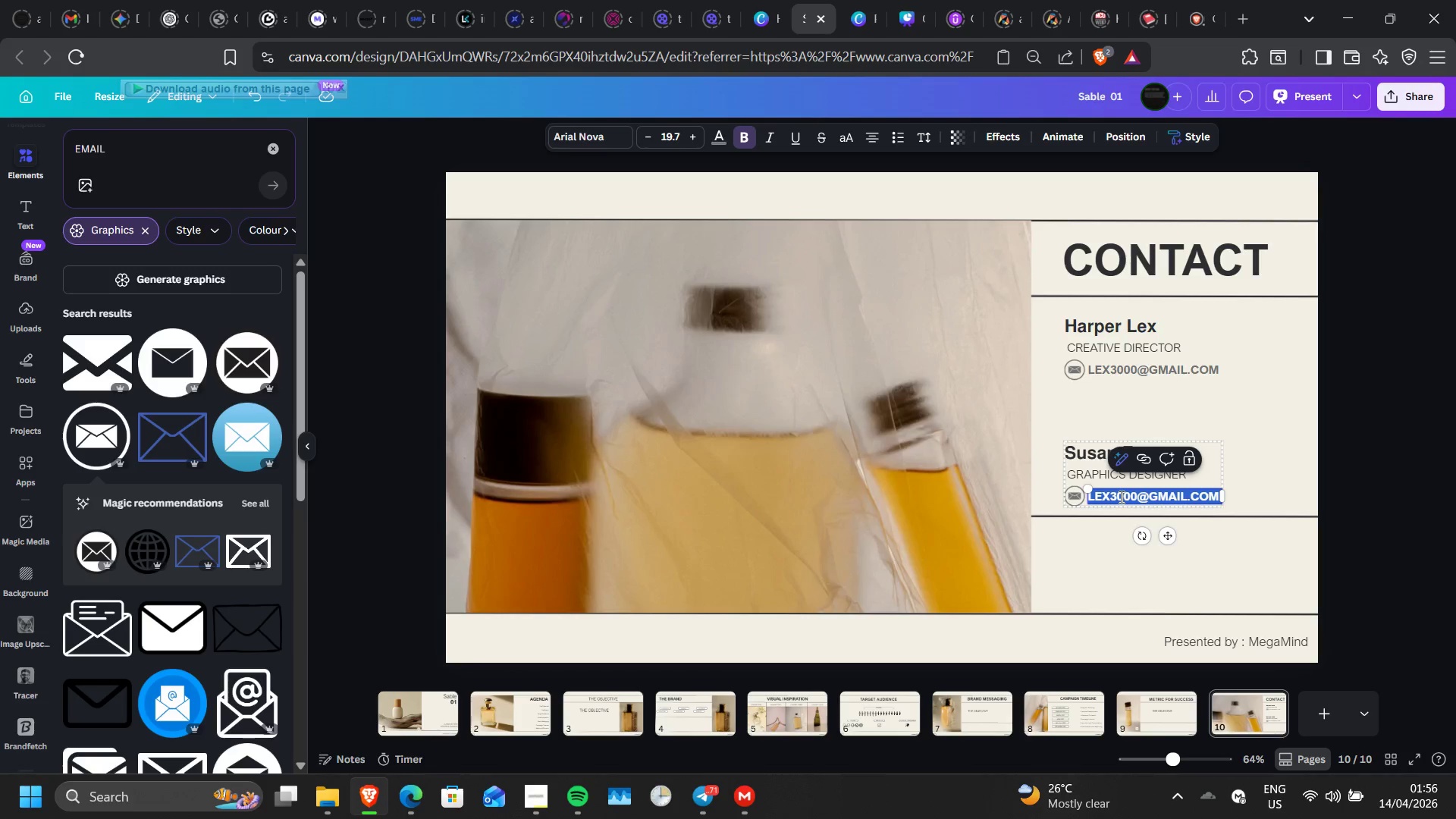 
left_click([1120, 497])
 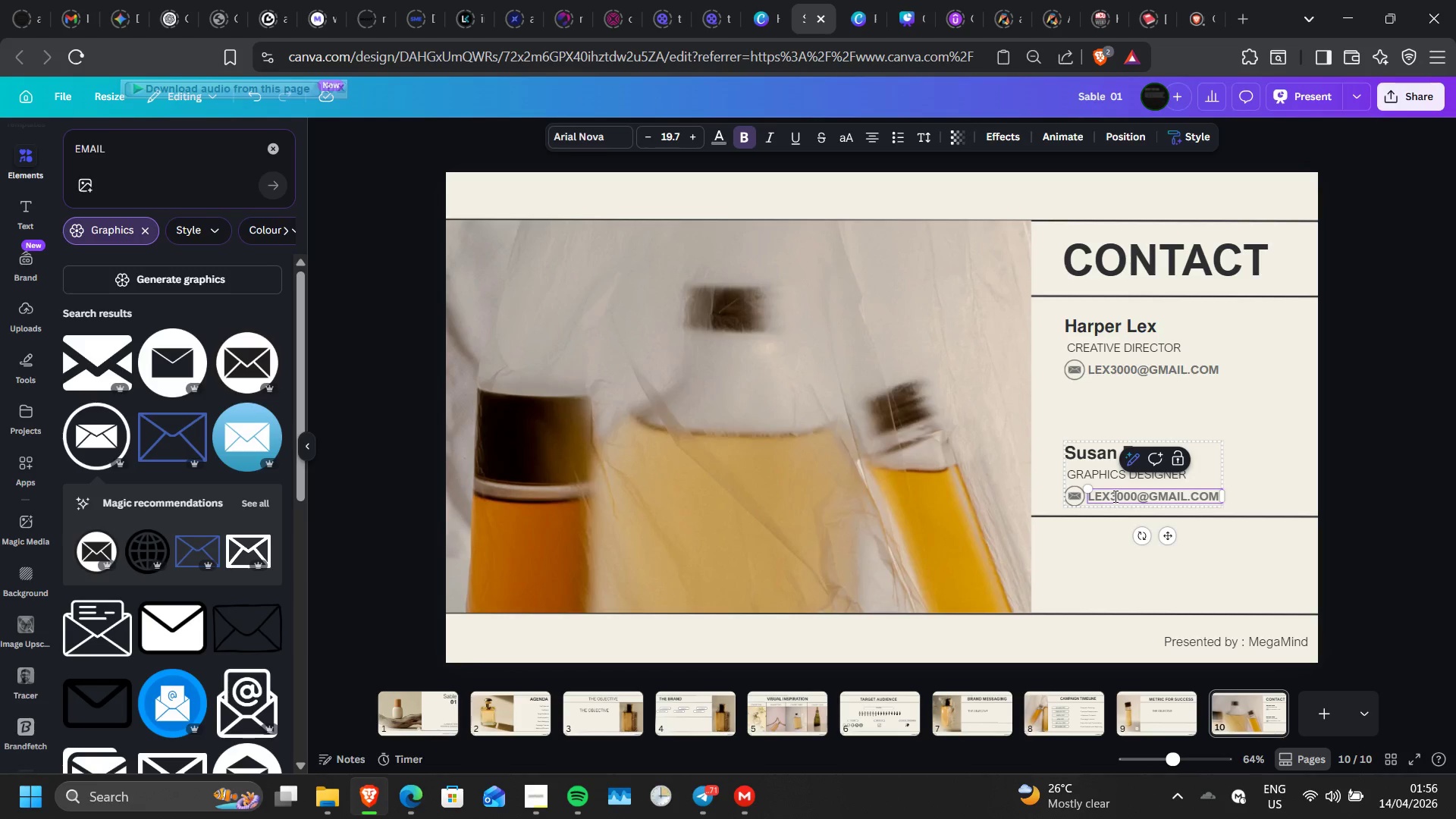 
left_click([1114, 496])
 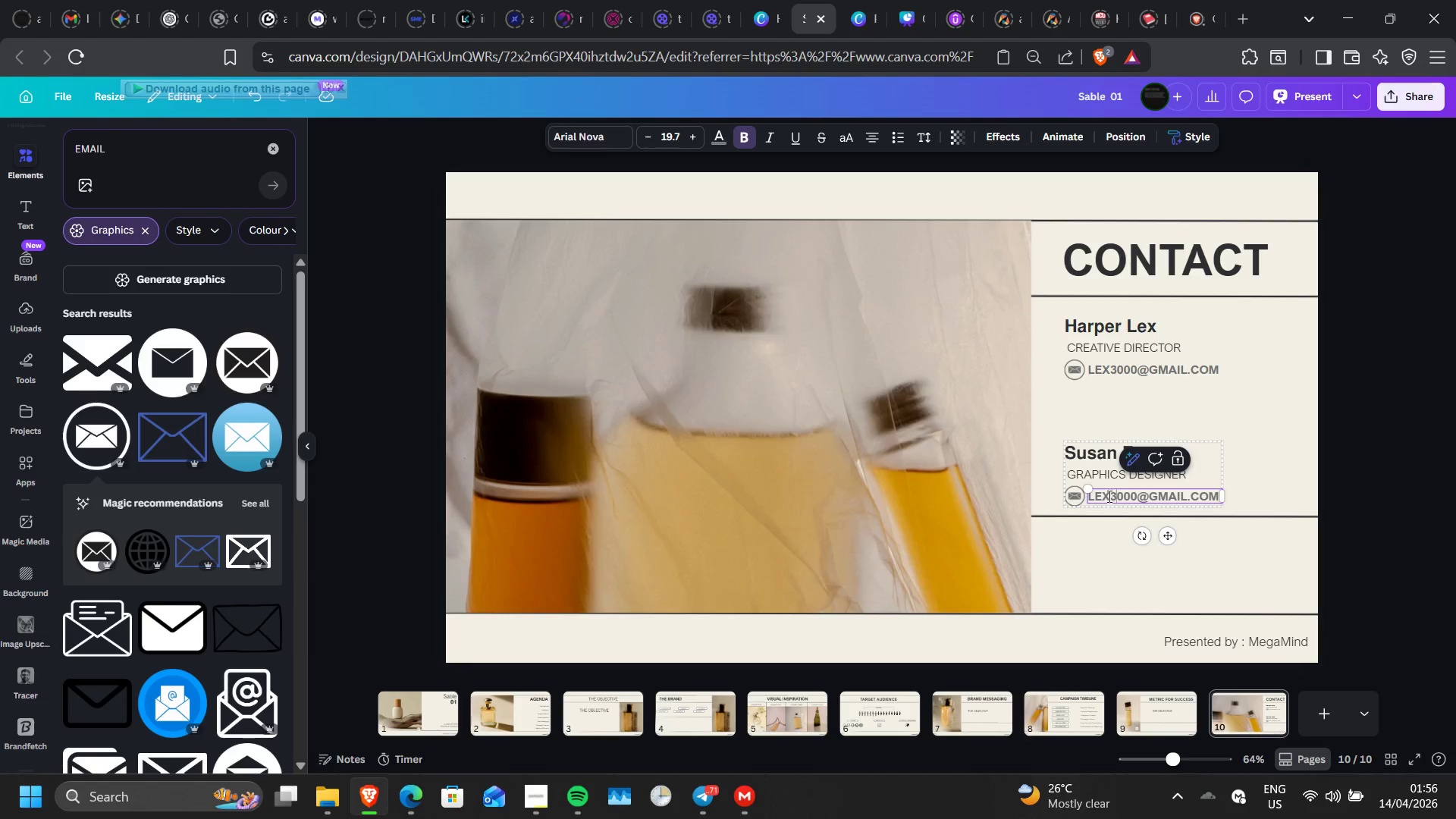 
left_click([1108, 496])
 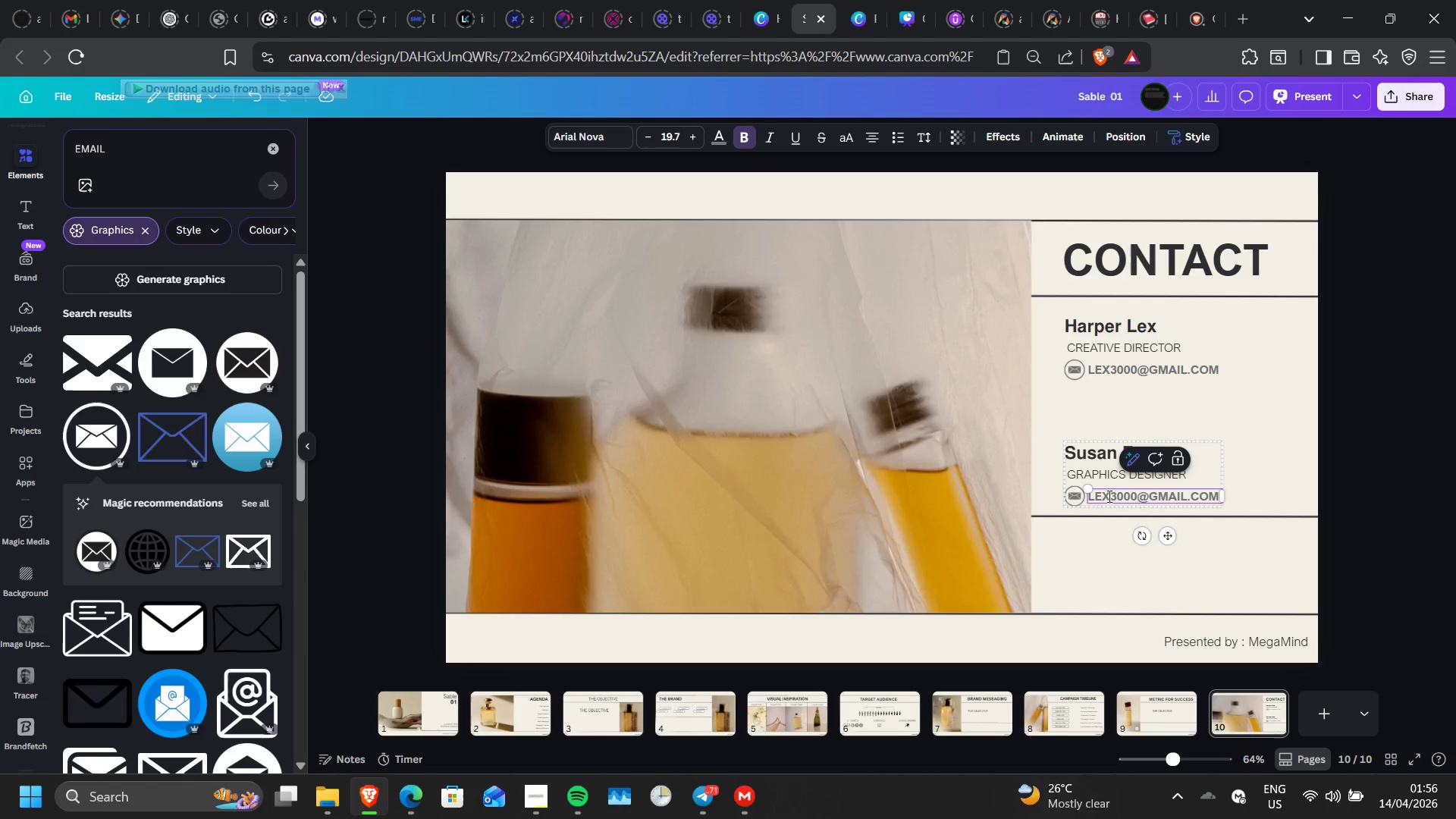 
key(Backspace)
key(Backspace)
key(Backspace)
type(FRY)
 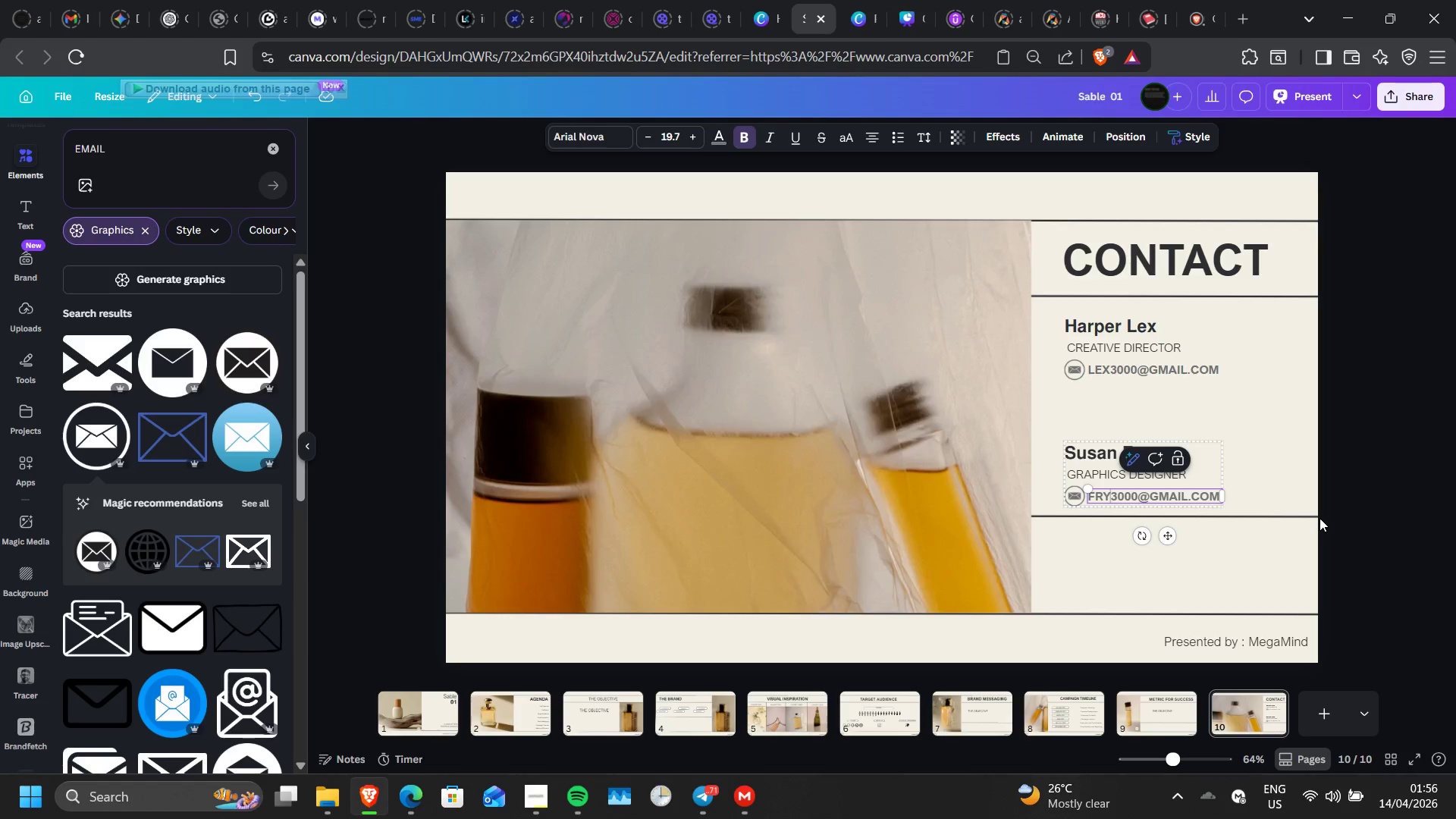 
left_click([1320, 518])
 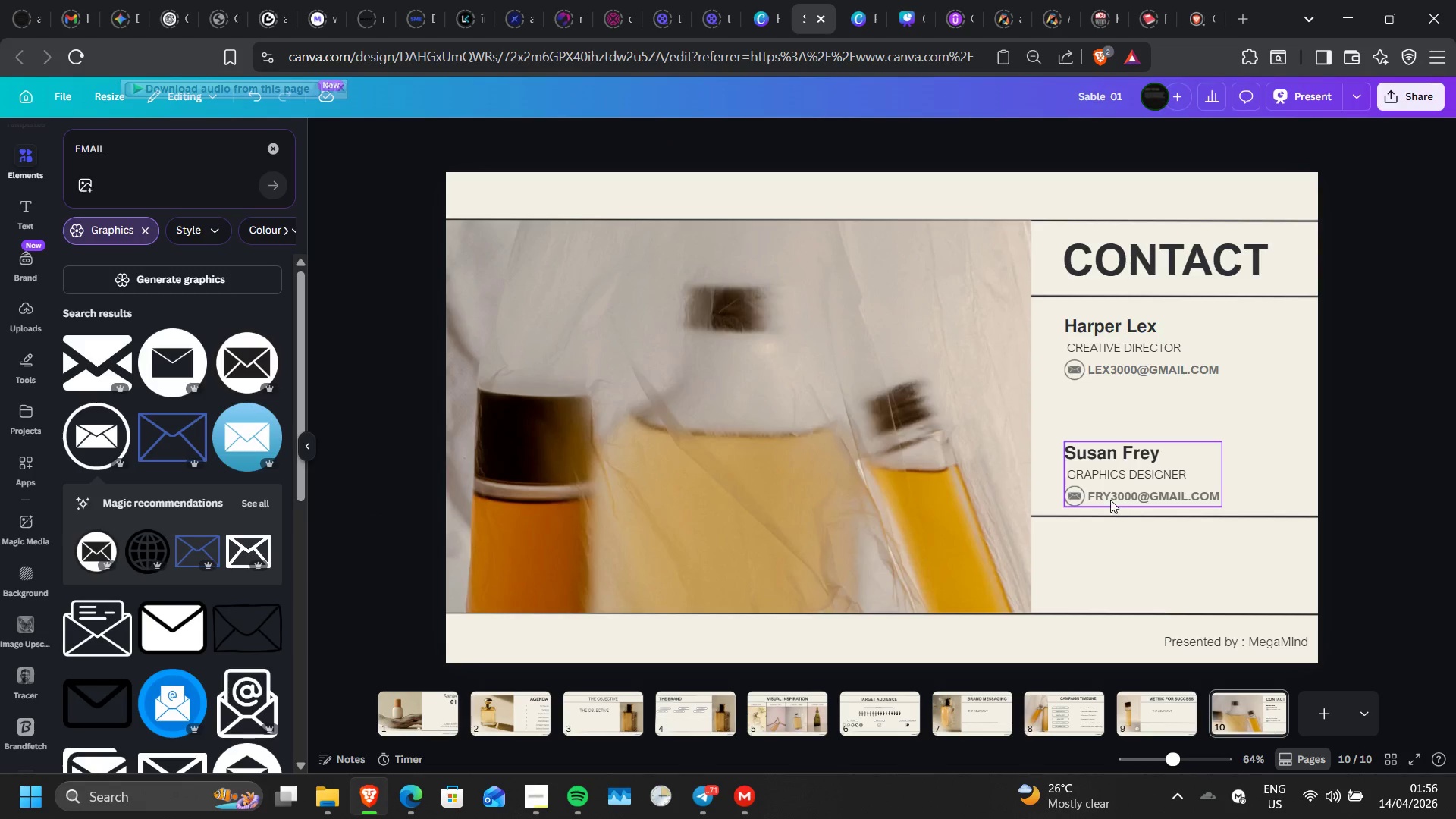 
left_click([1110, 499])
 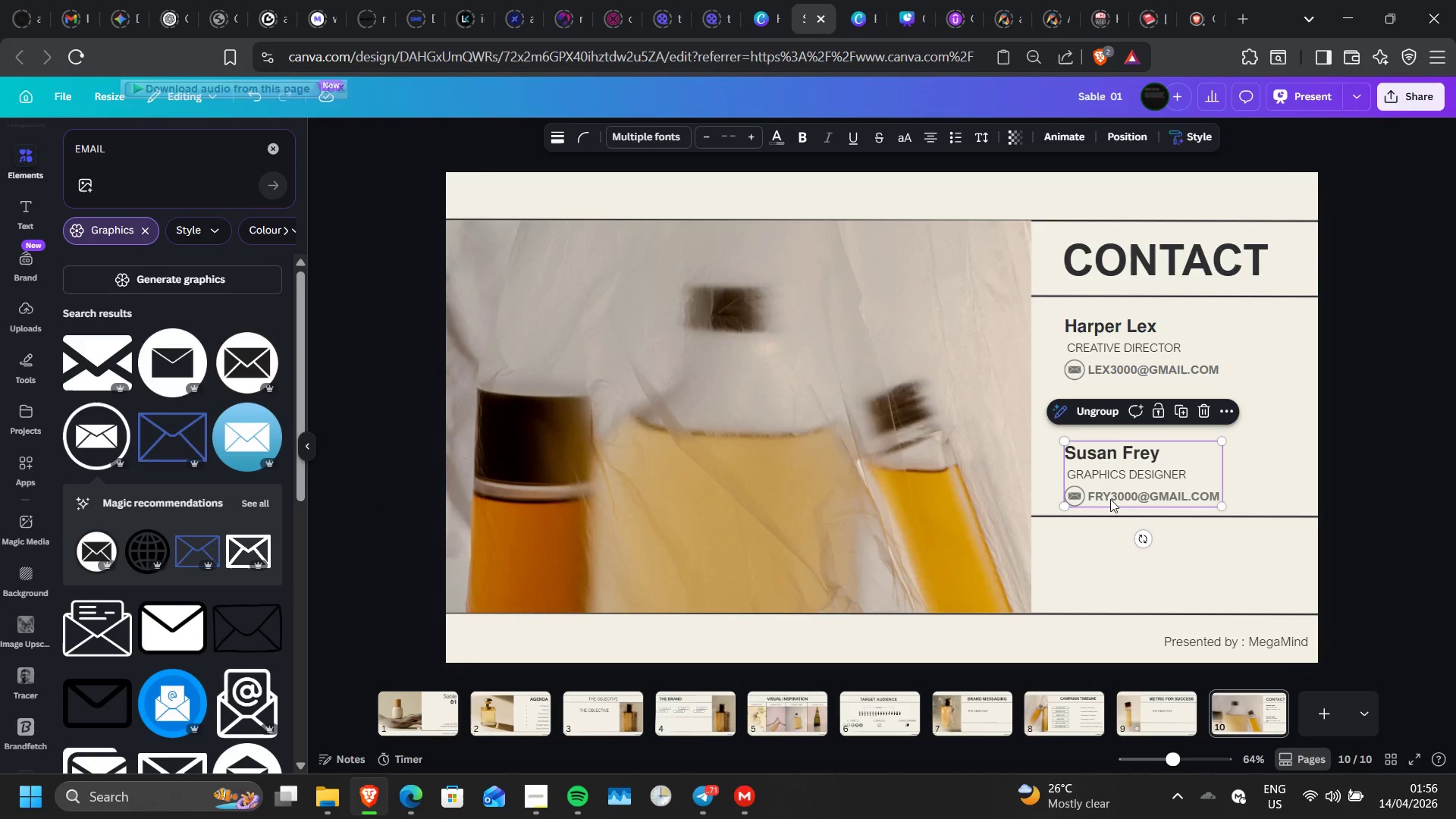 
left_click([1110, 499])
 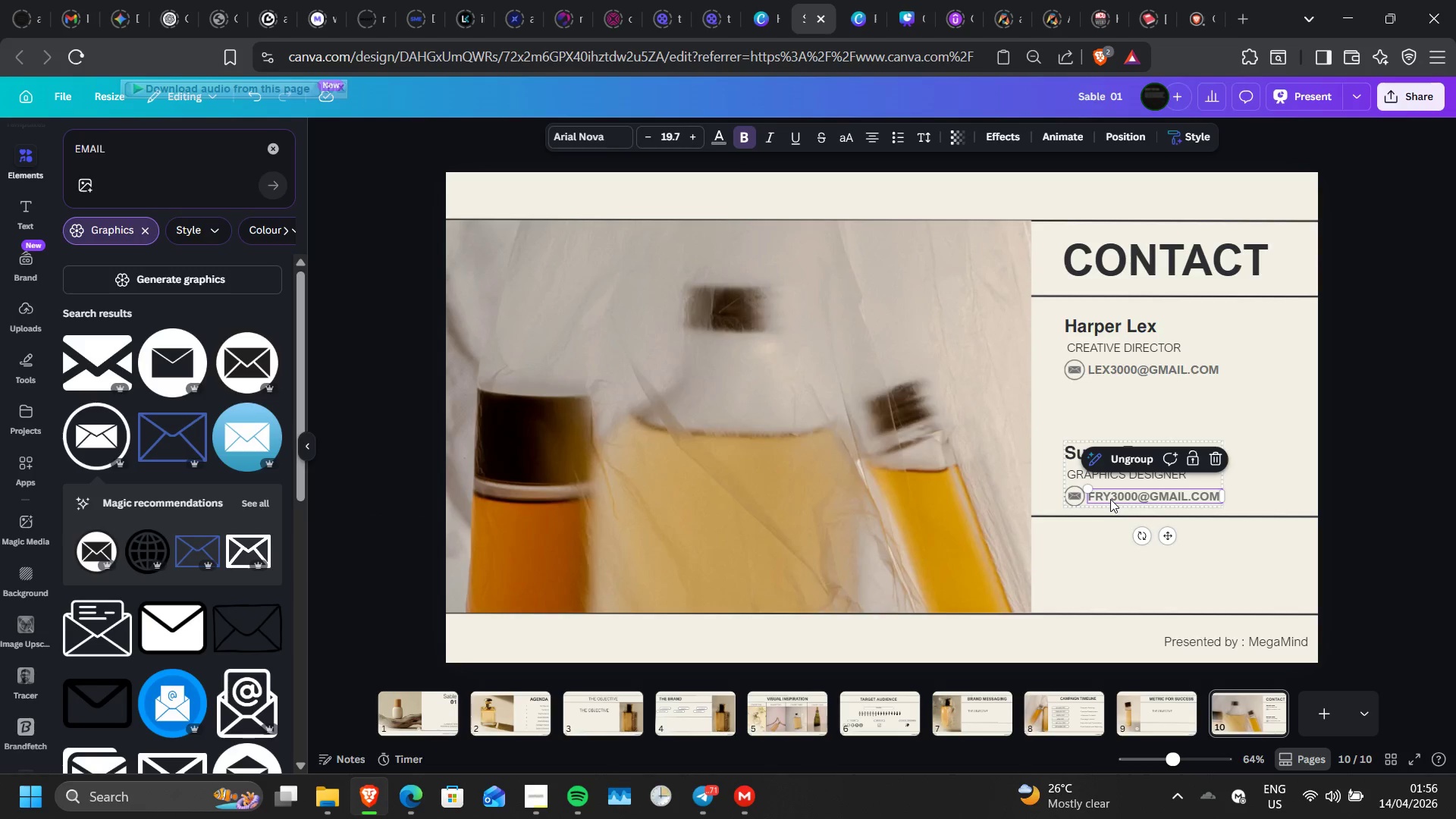 
left_click([1110, 499])
 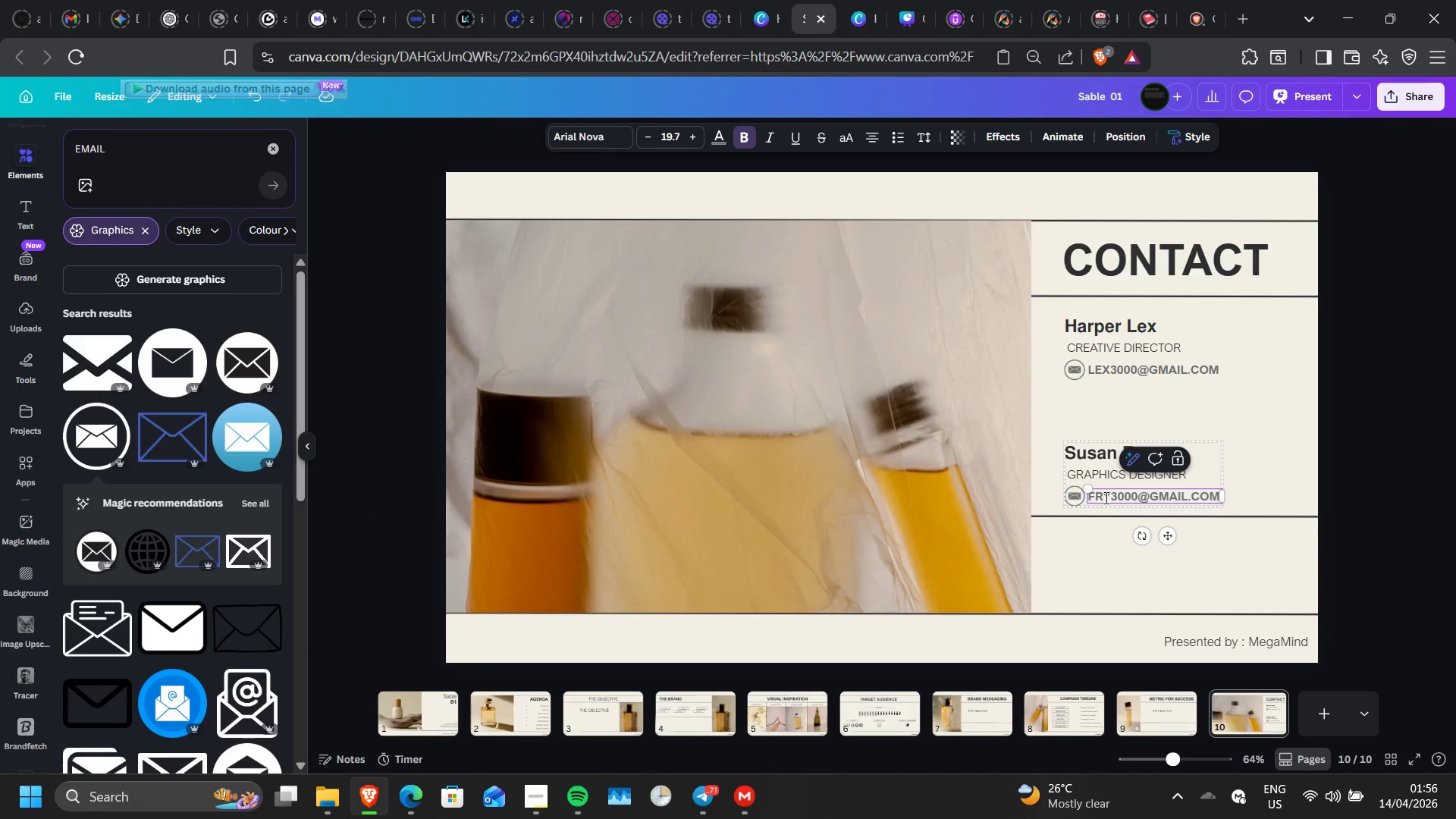 
left_click([1105, 497])
 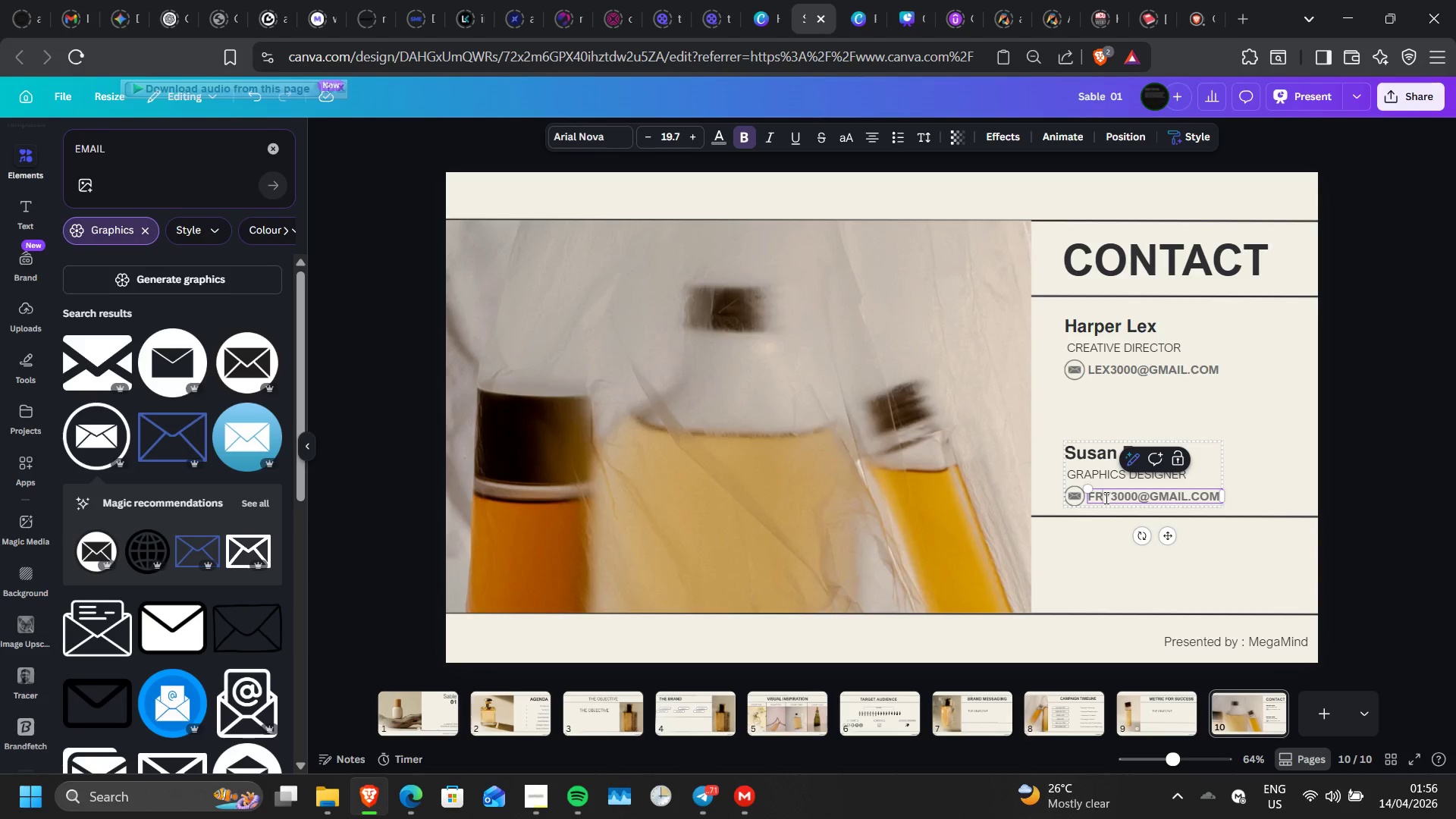 
key(E)
 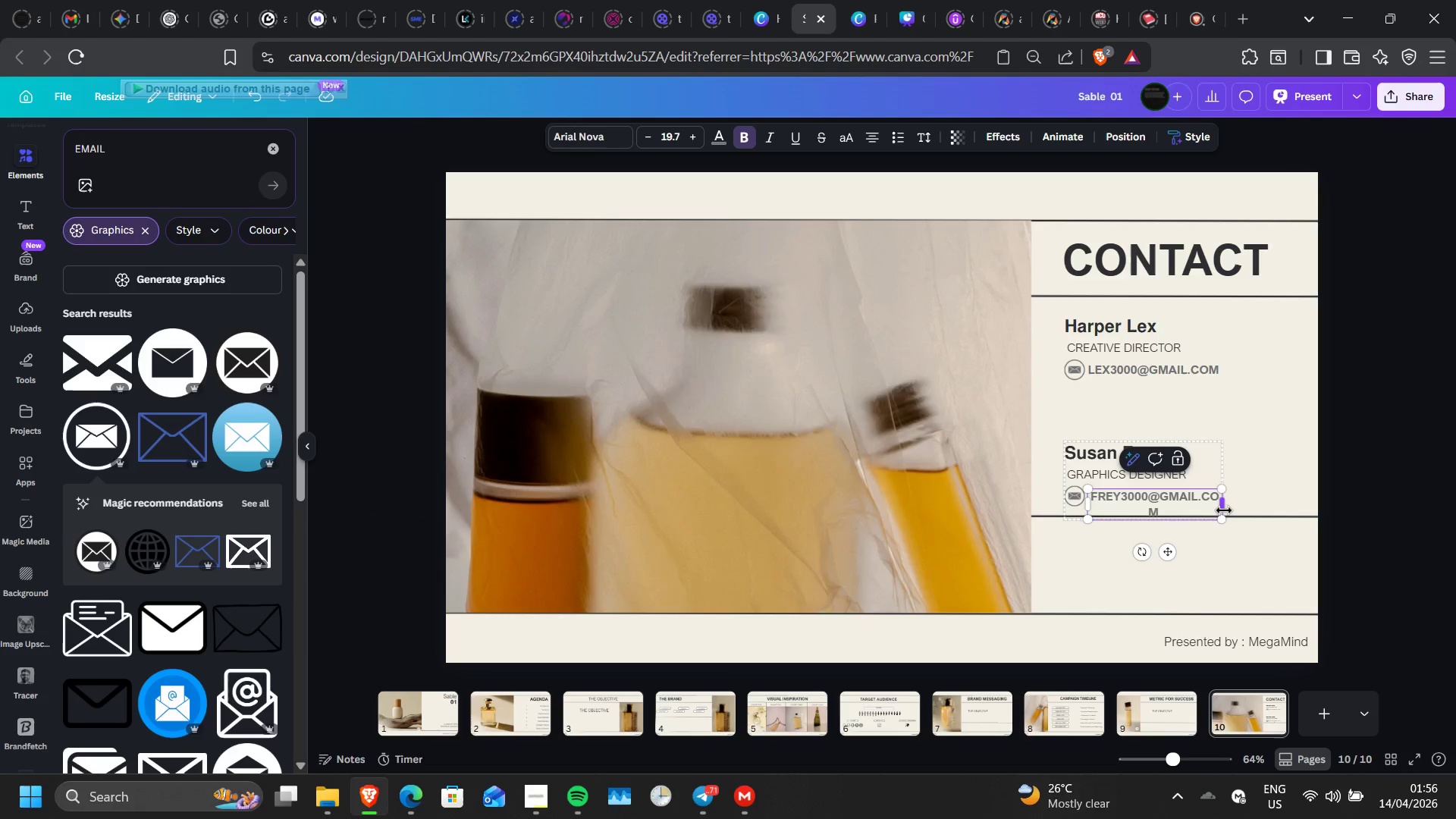 
left_click_drag(start_coordinate=[1224, 510], to_coordinate=[1229, 509])
 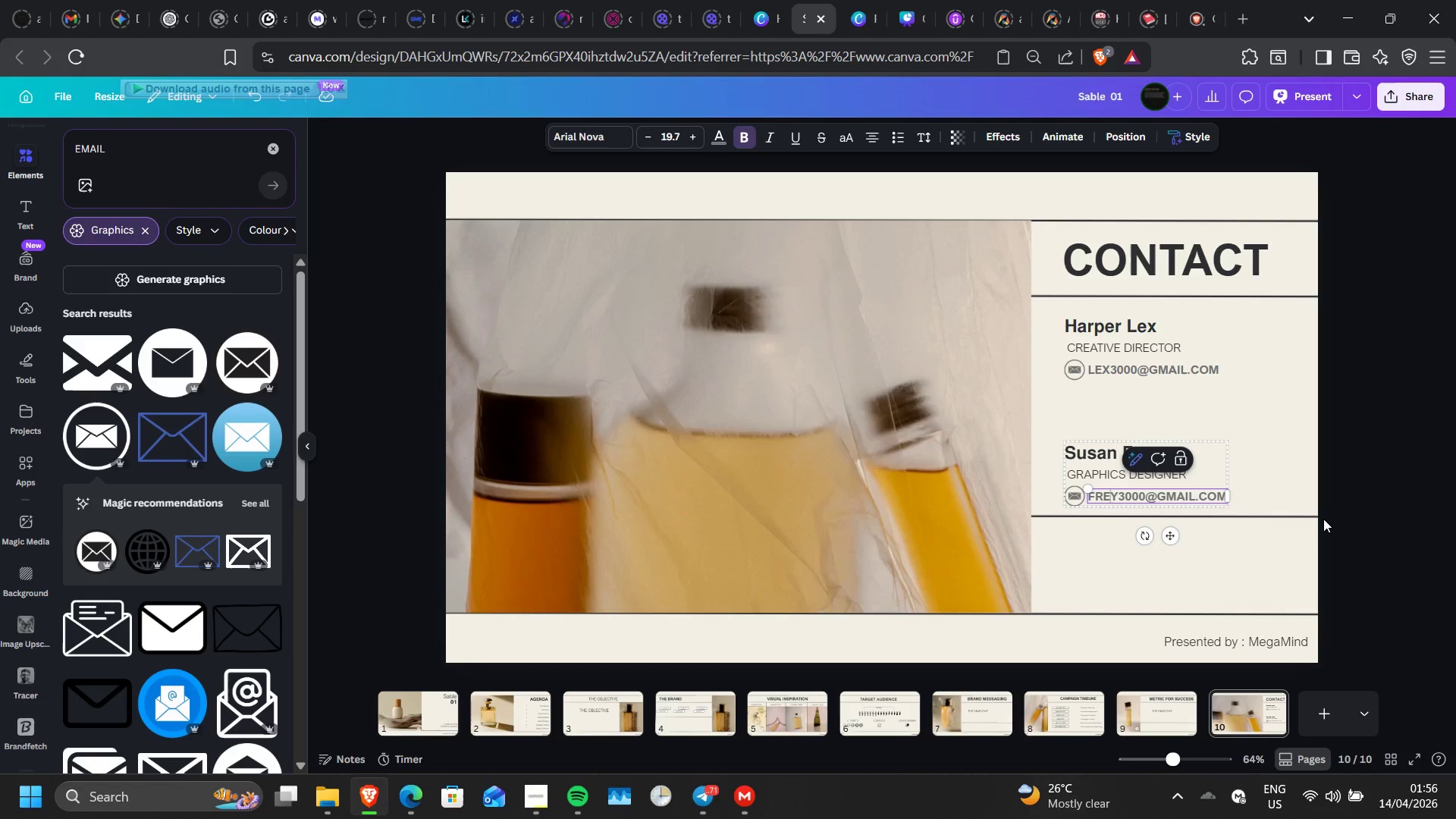 
left_click([1323, 519])
 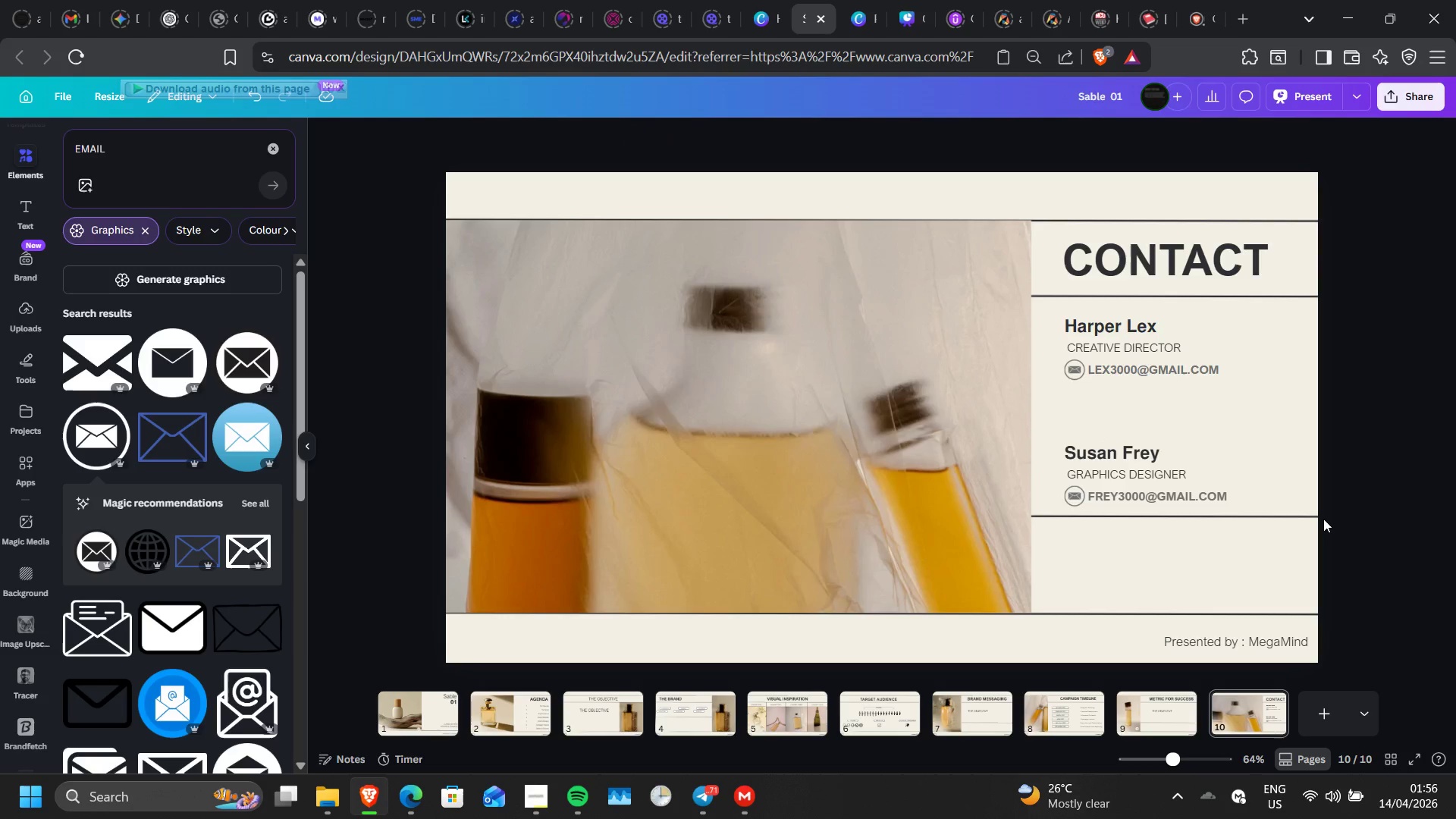 
left_click([1323, 519])
 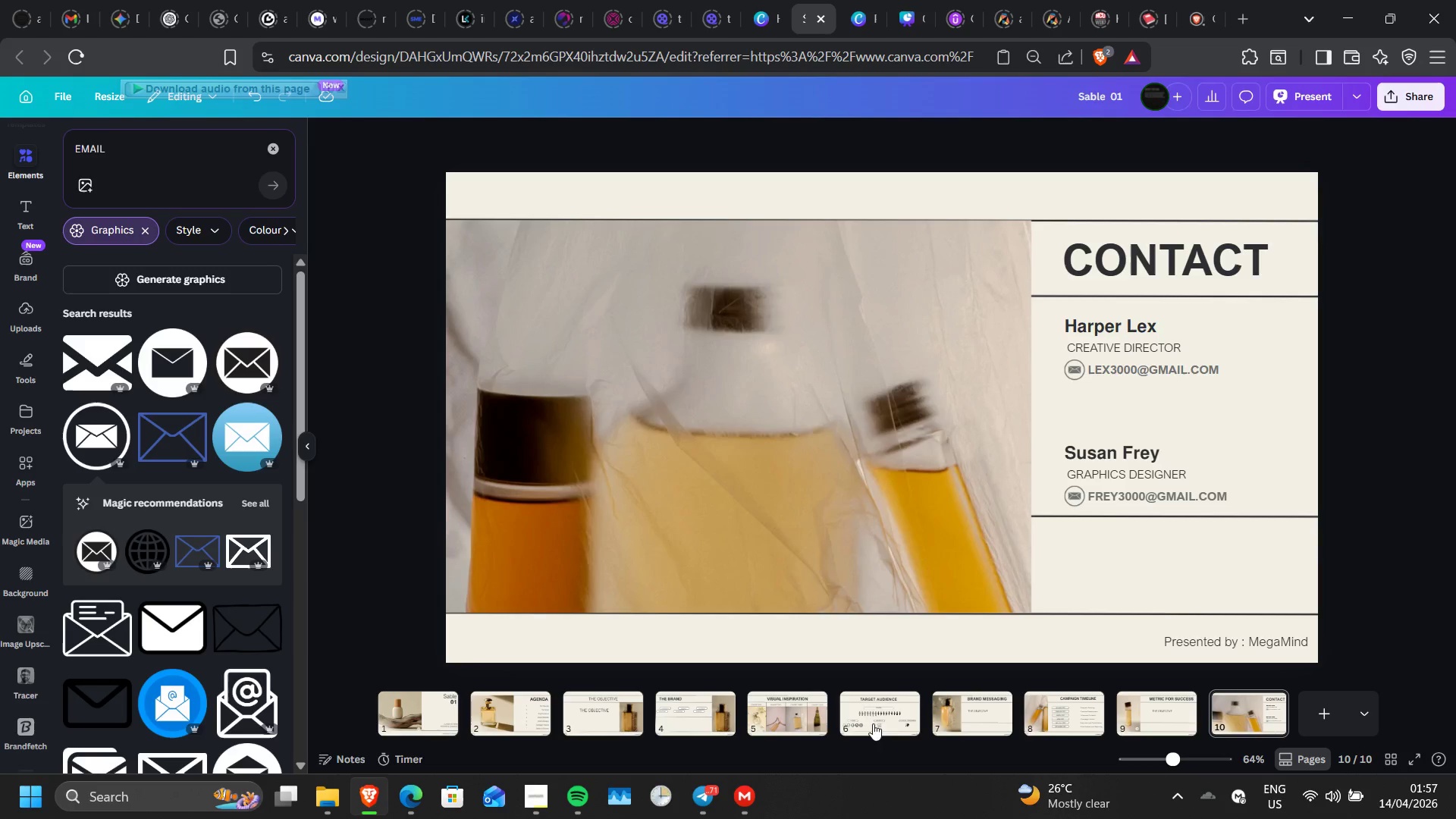 
left_click([717, 725])
 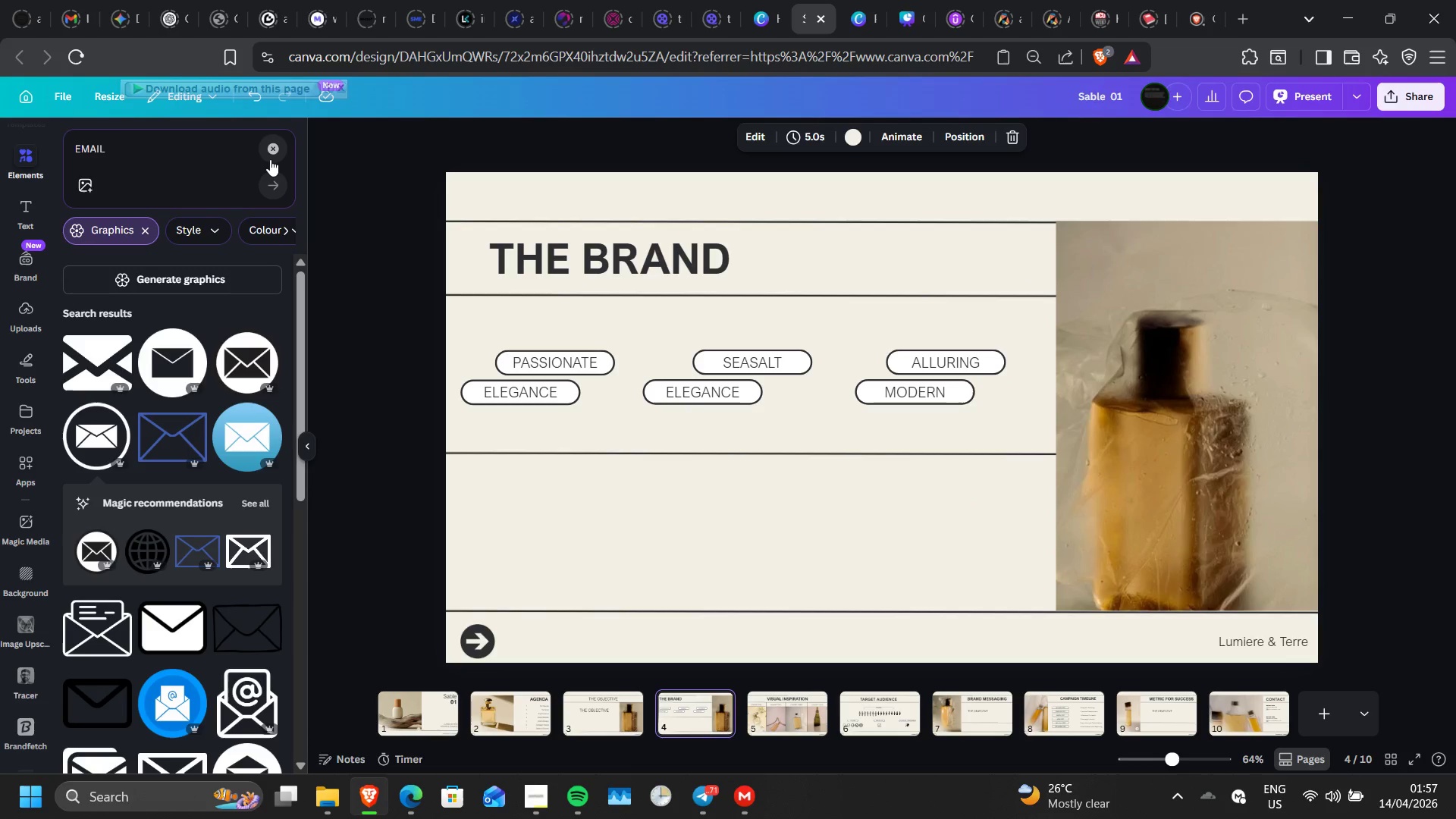 
left_click([271, 158])
 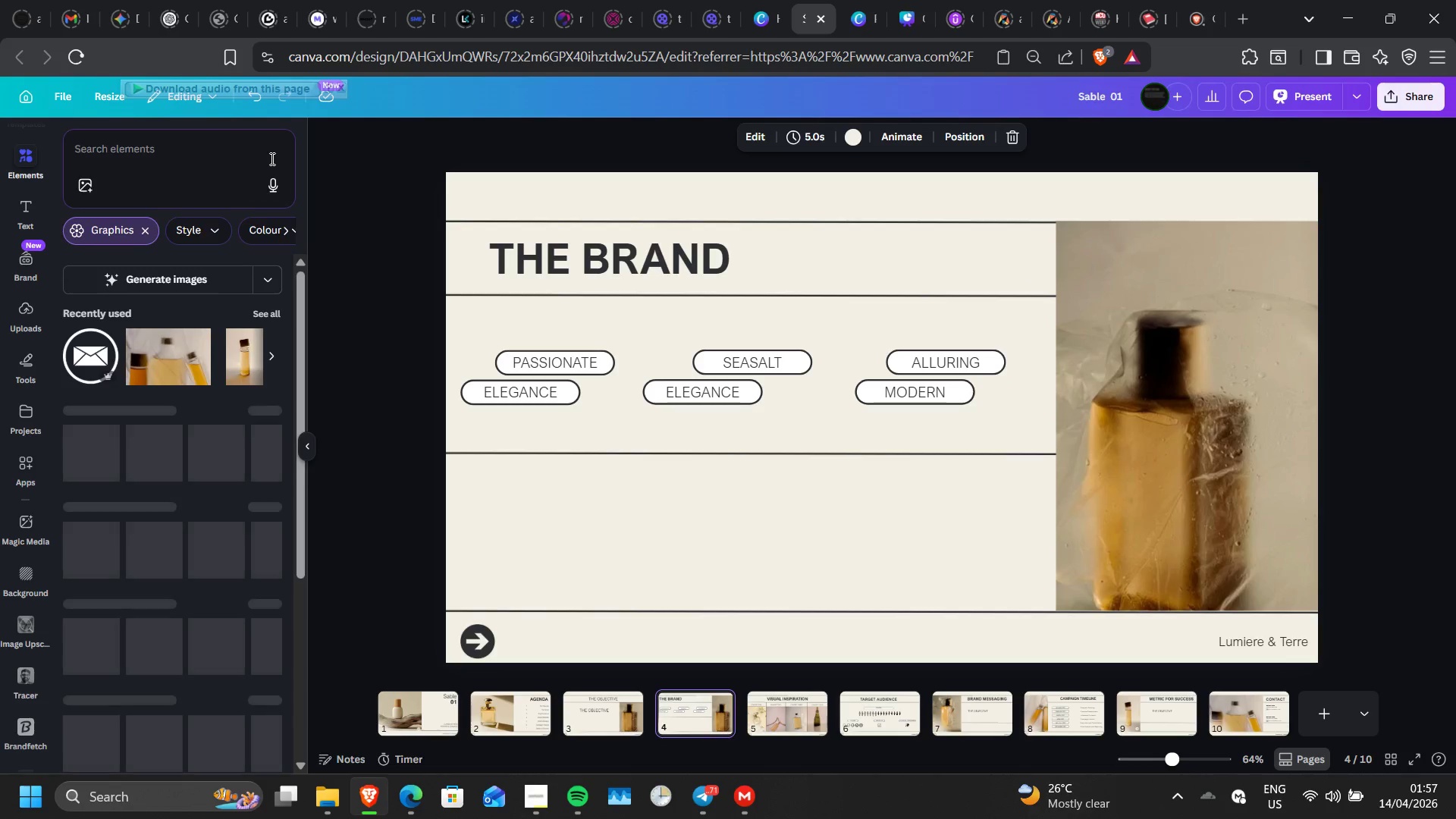 
mouse_move([267, 261])
 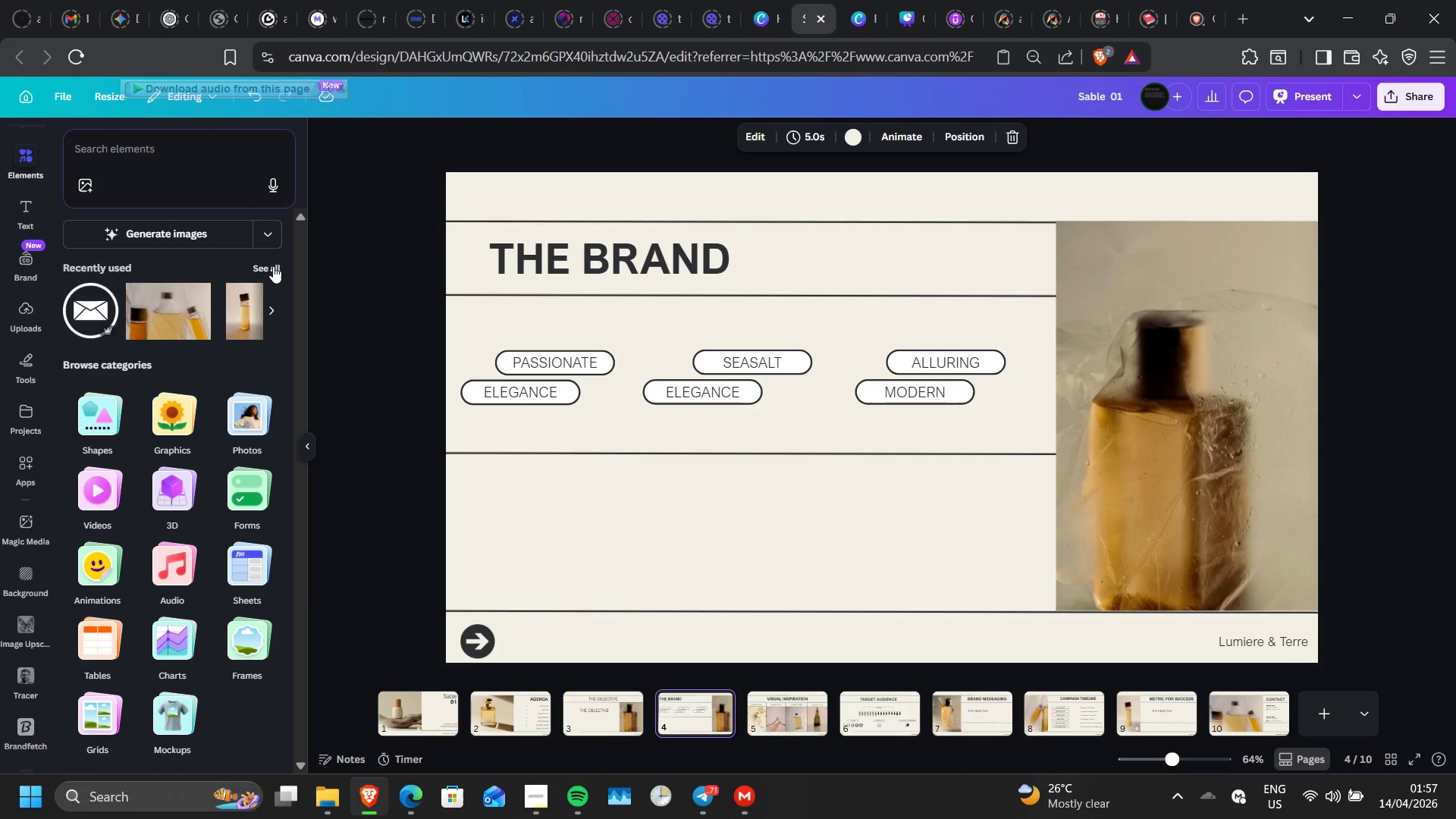 
left_click([273, 266])
 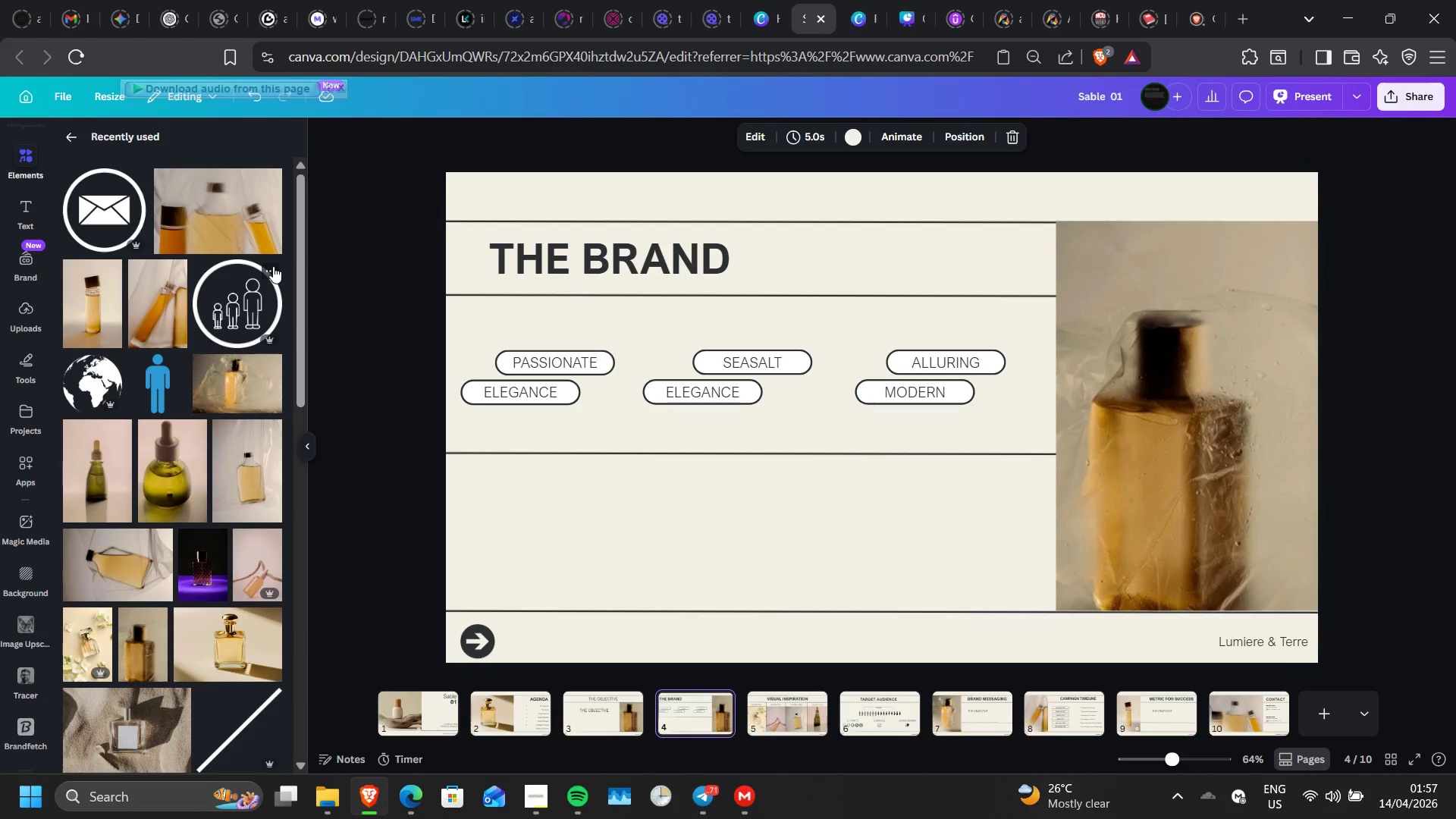 
wait(13.27)
 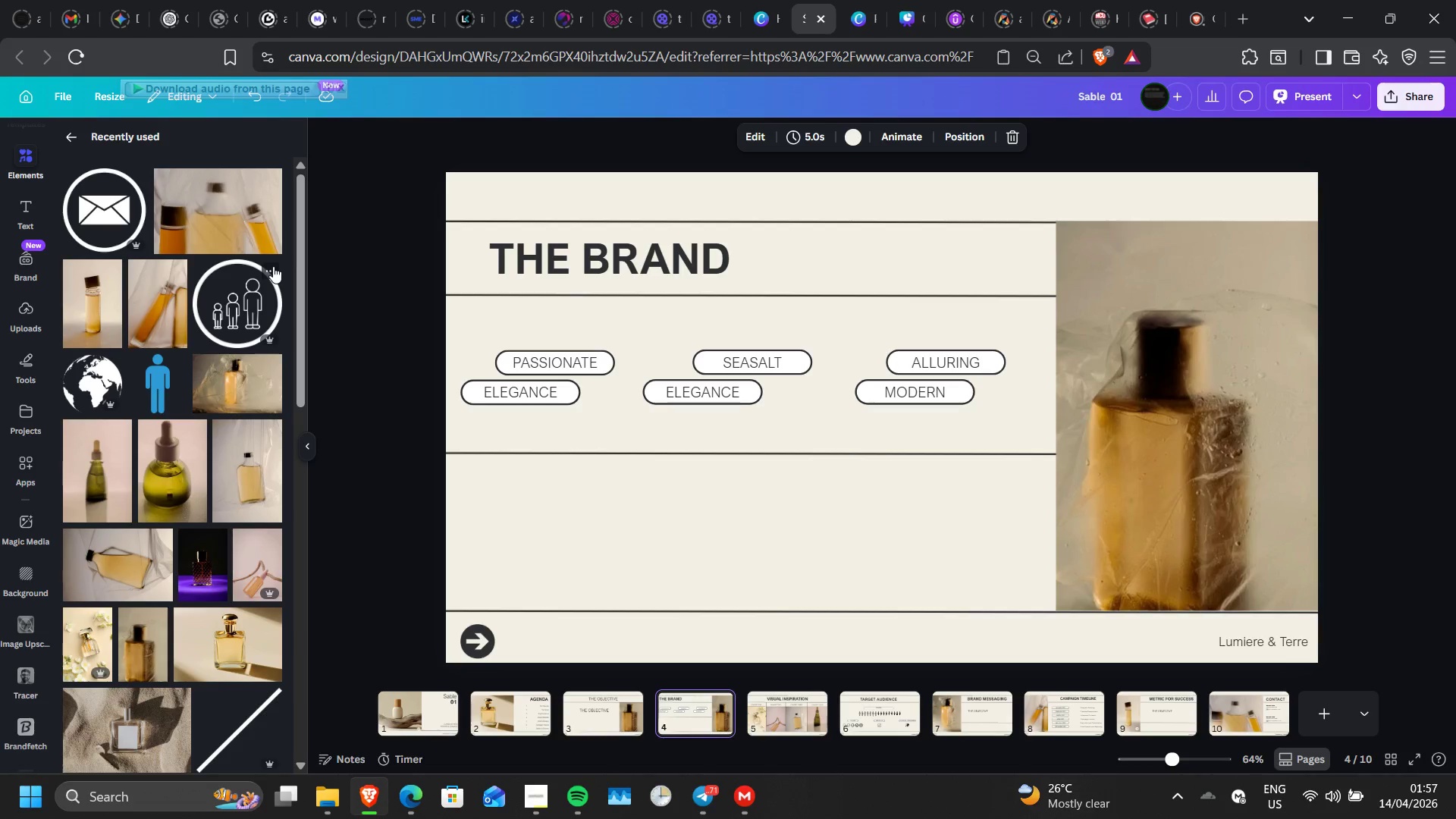 
left_click([119, 544])
 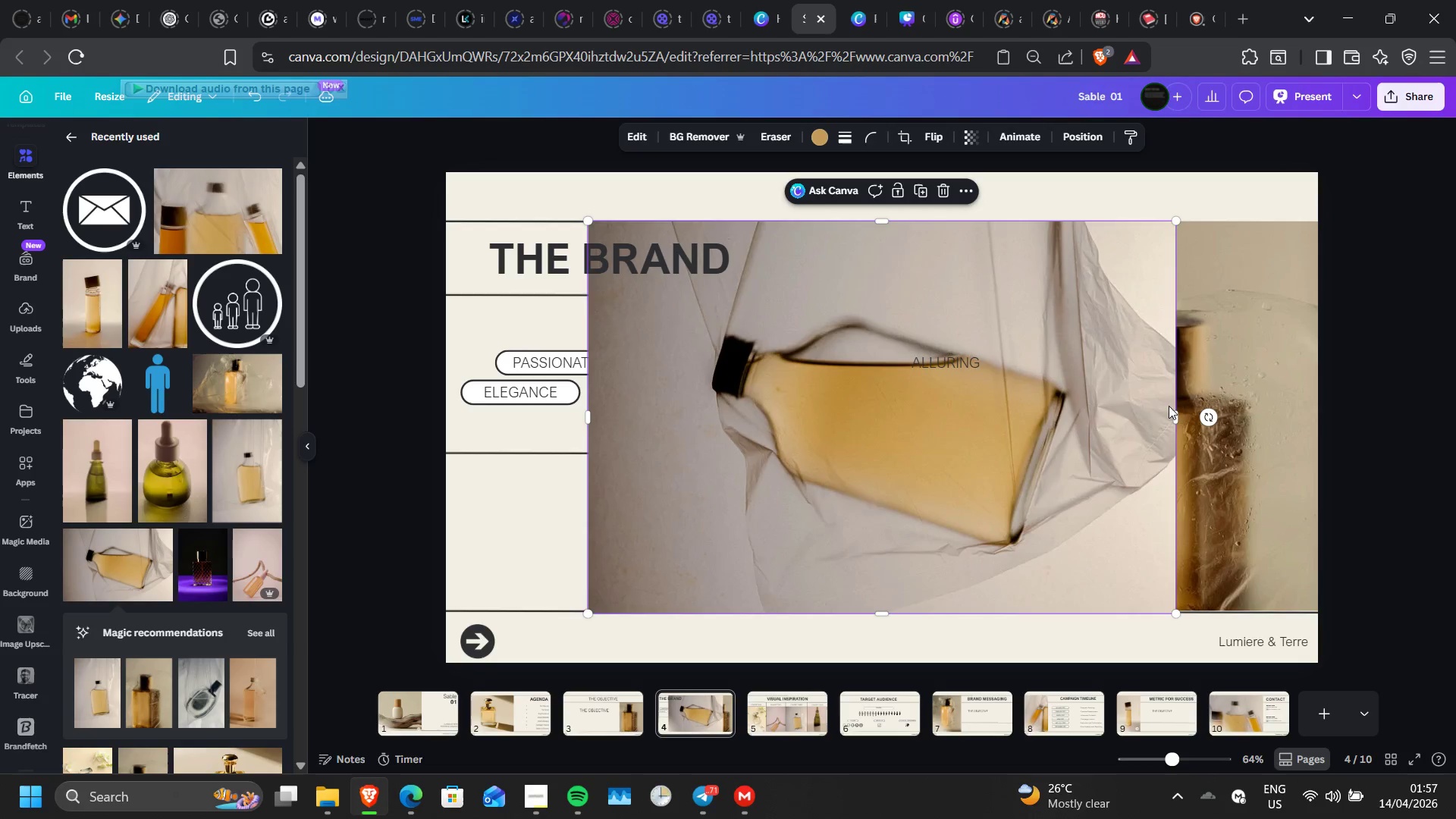 
left_click([1284, 408])
 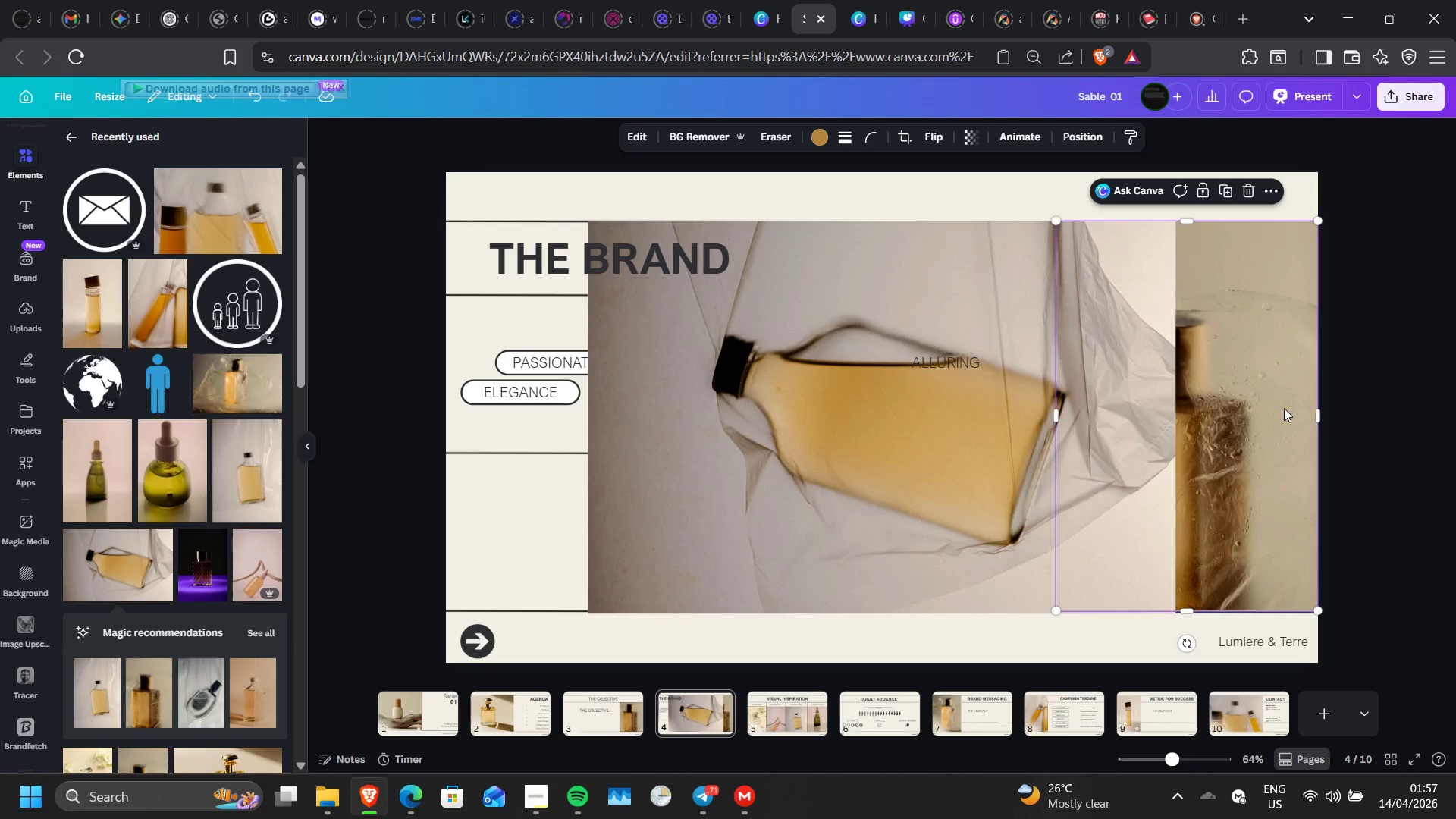 
left_click([1284, 408])
 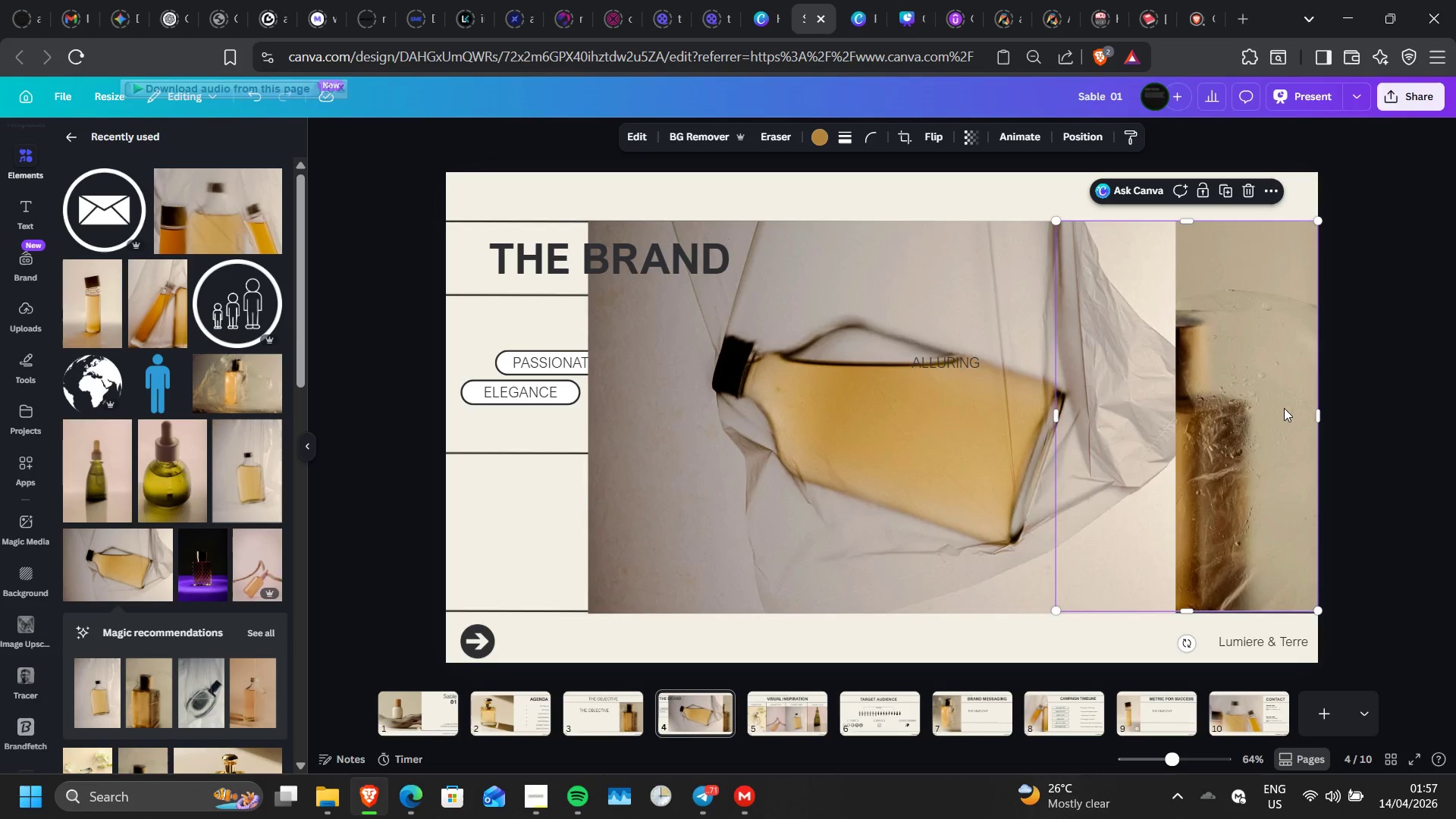 
key(Delete)
 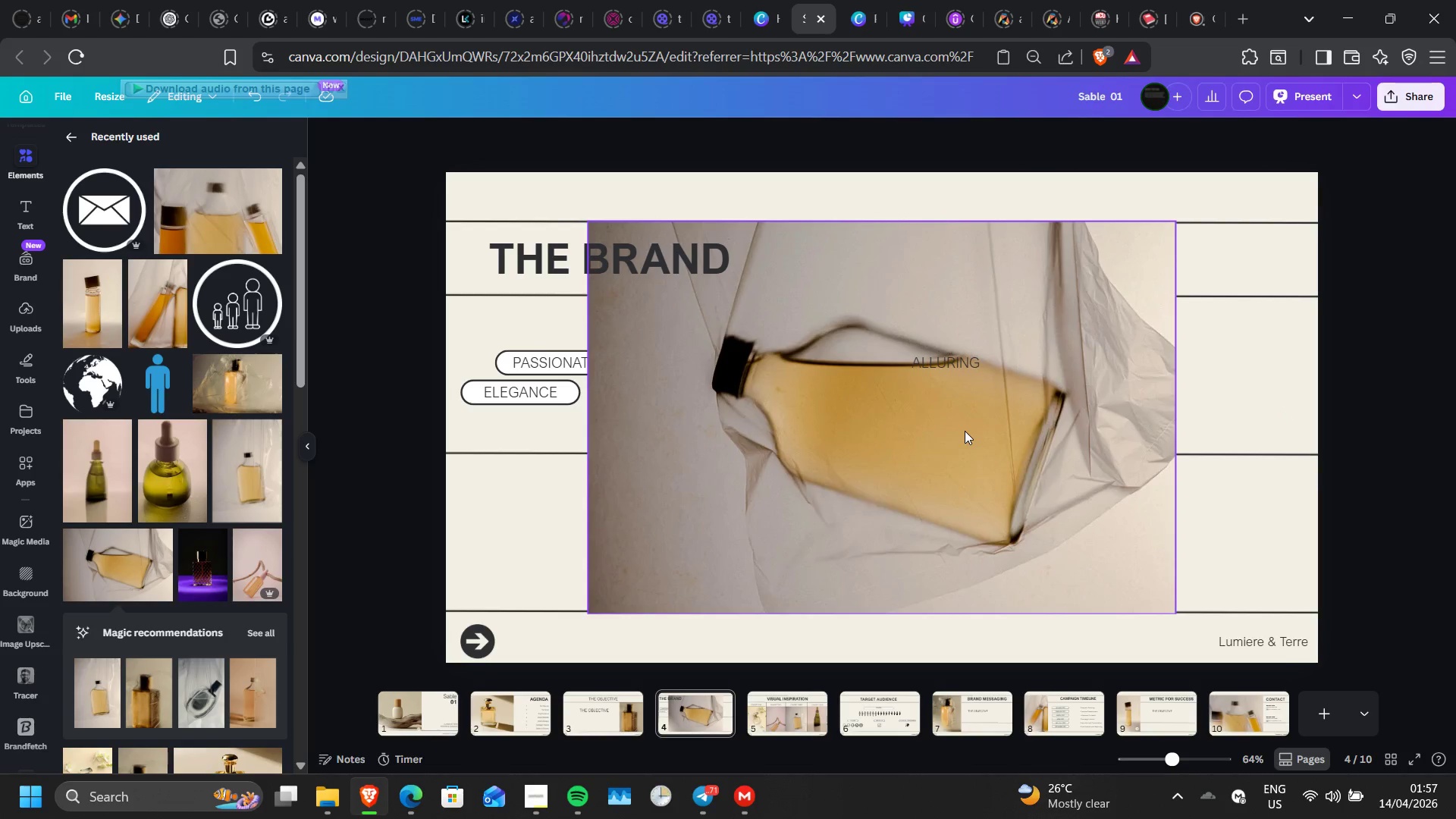 
left_click_drag(start_coordinate=[965, 431], to_coordinate=[1216, 438])
 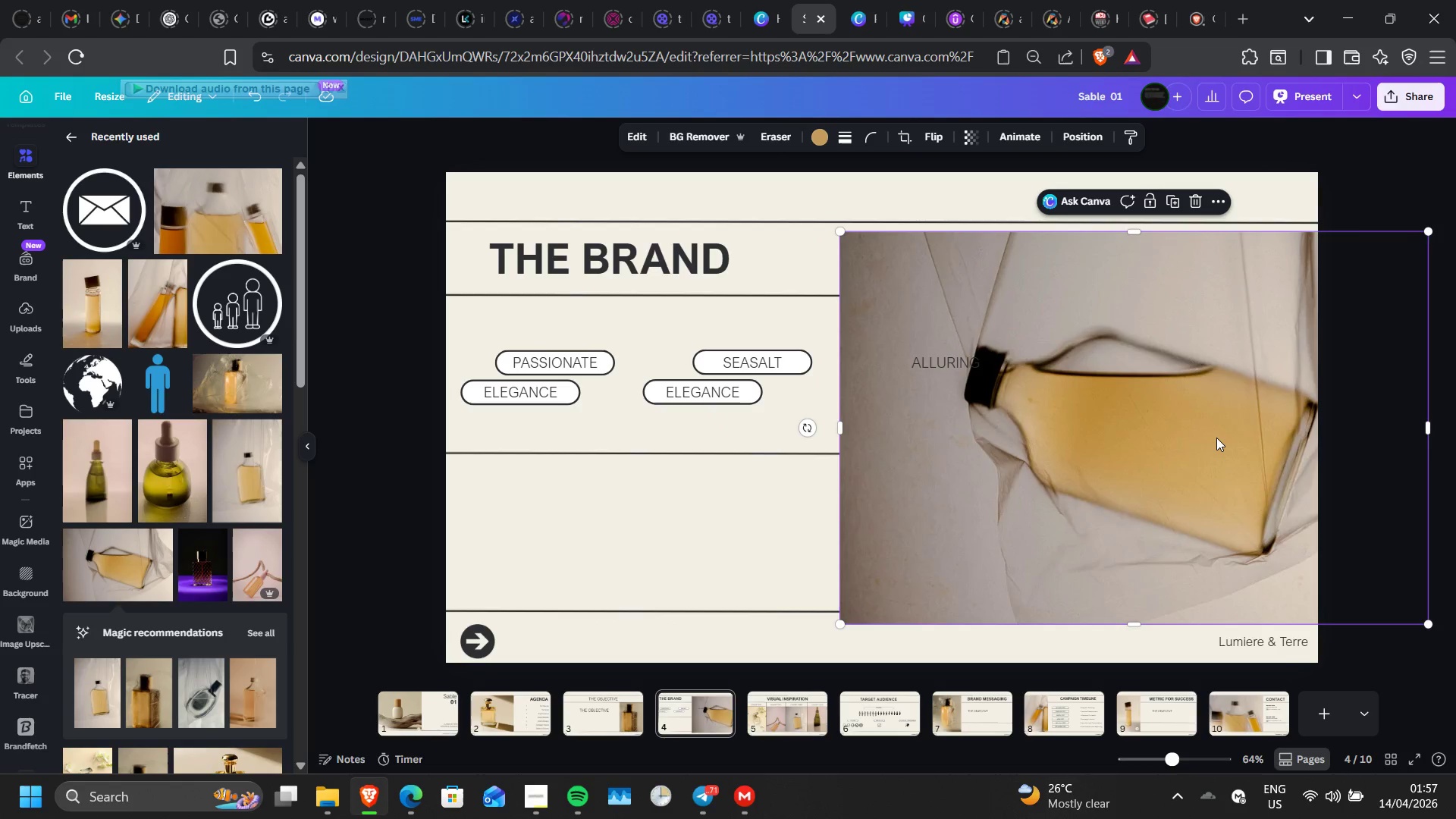 
left_click_drag(start_coordinate=[1216, 438], to_coordinate=[1367, 413])
 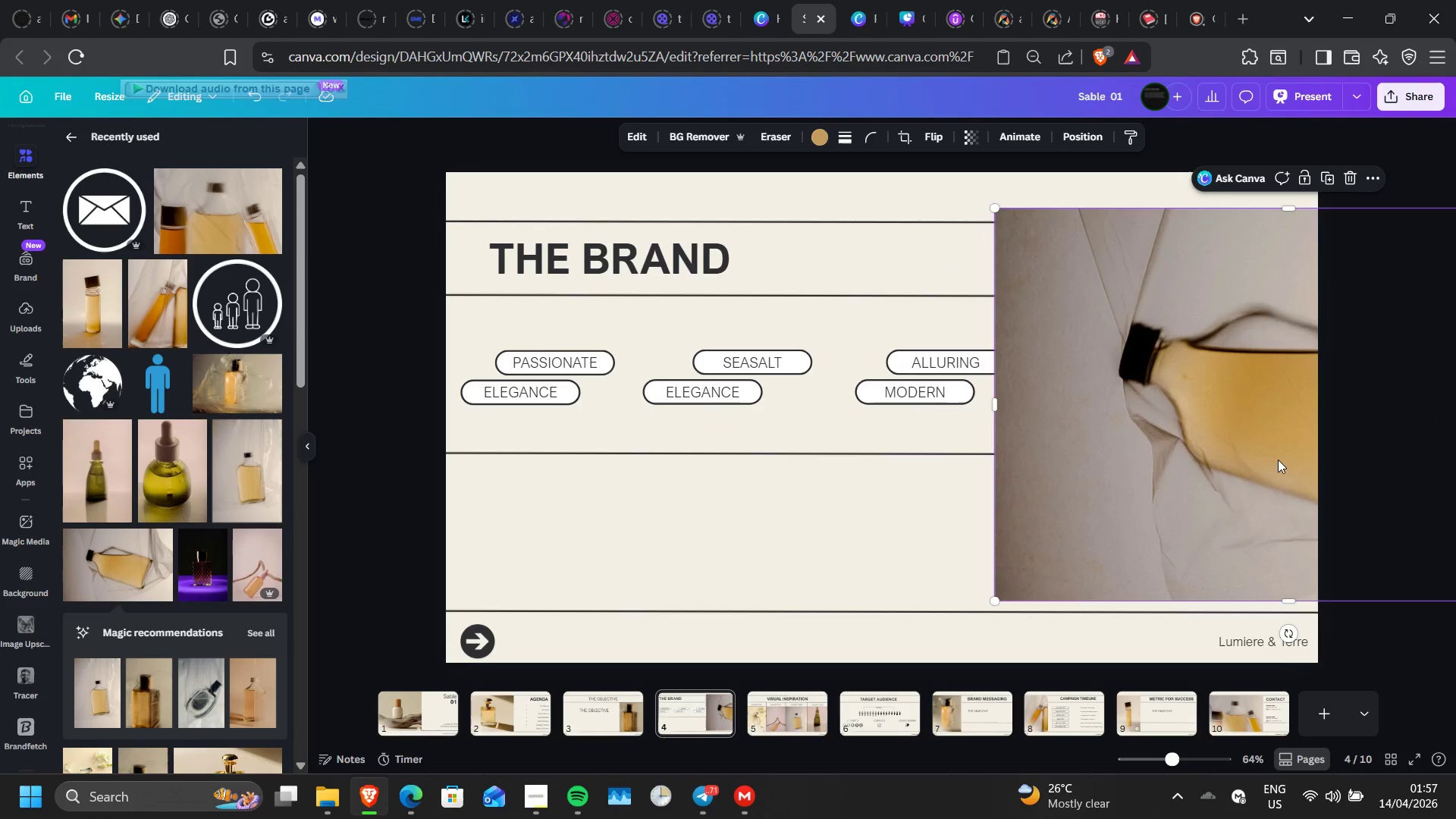 
left_click_drag(start_coordinate=[1278, 460], to_coordinate=[1407, 486])
 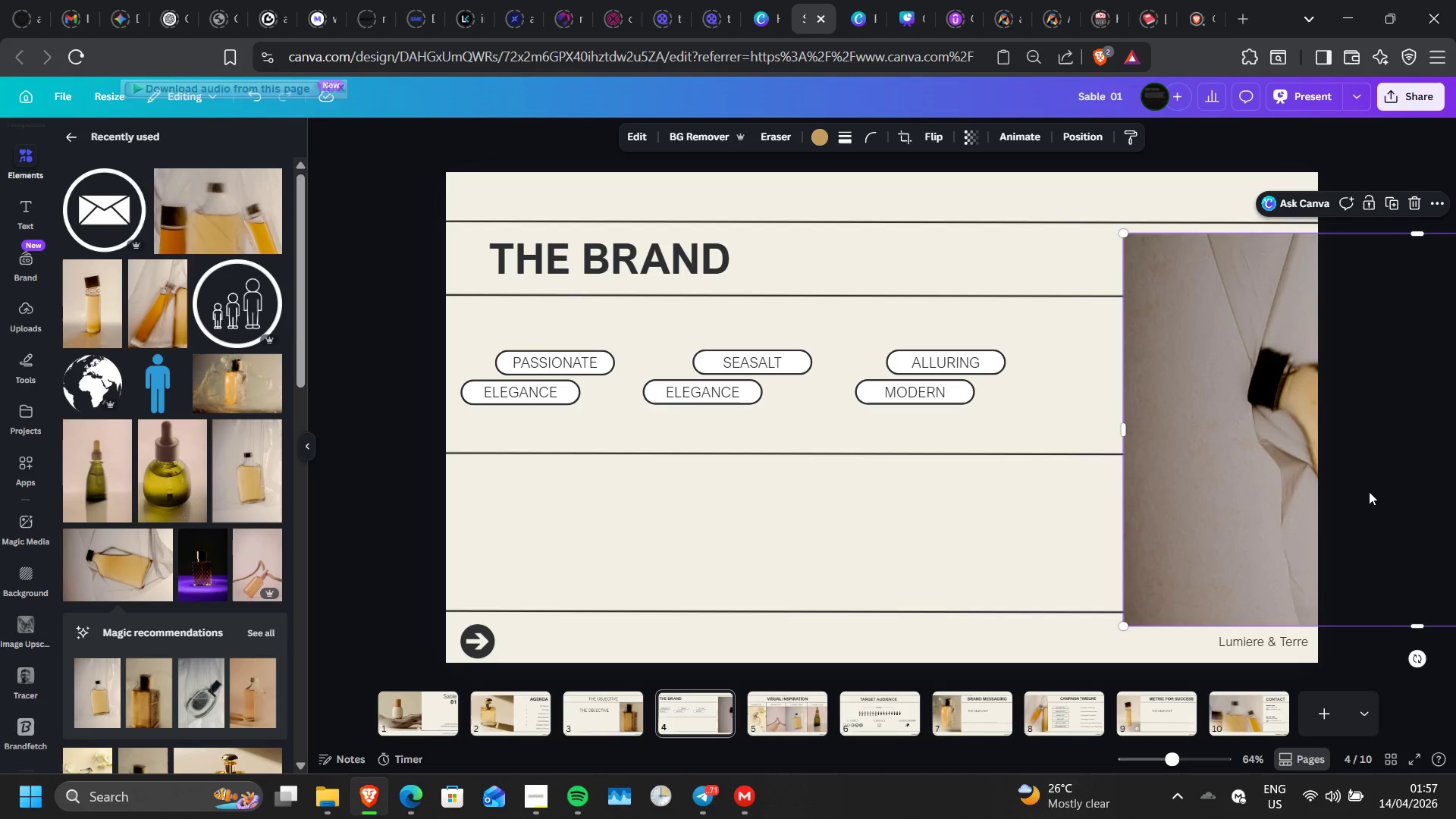 
left_click([1414, 209])
 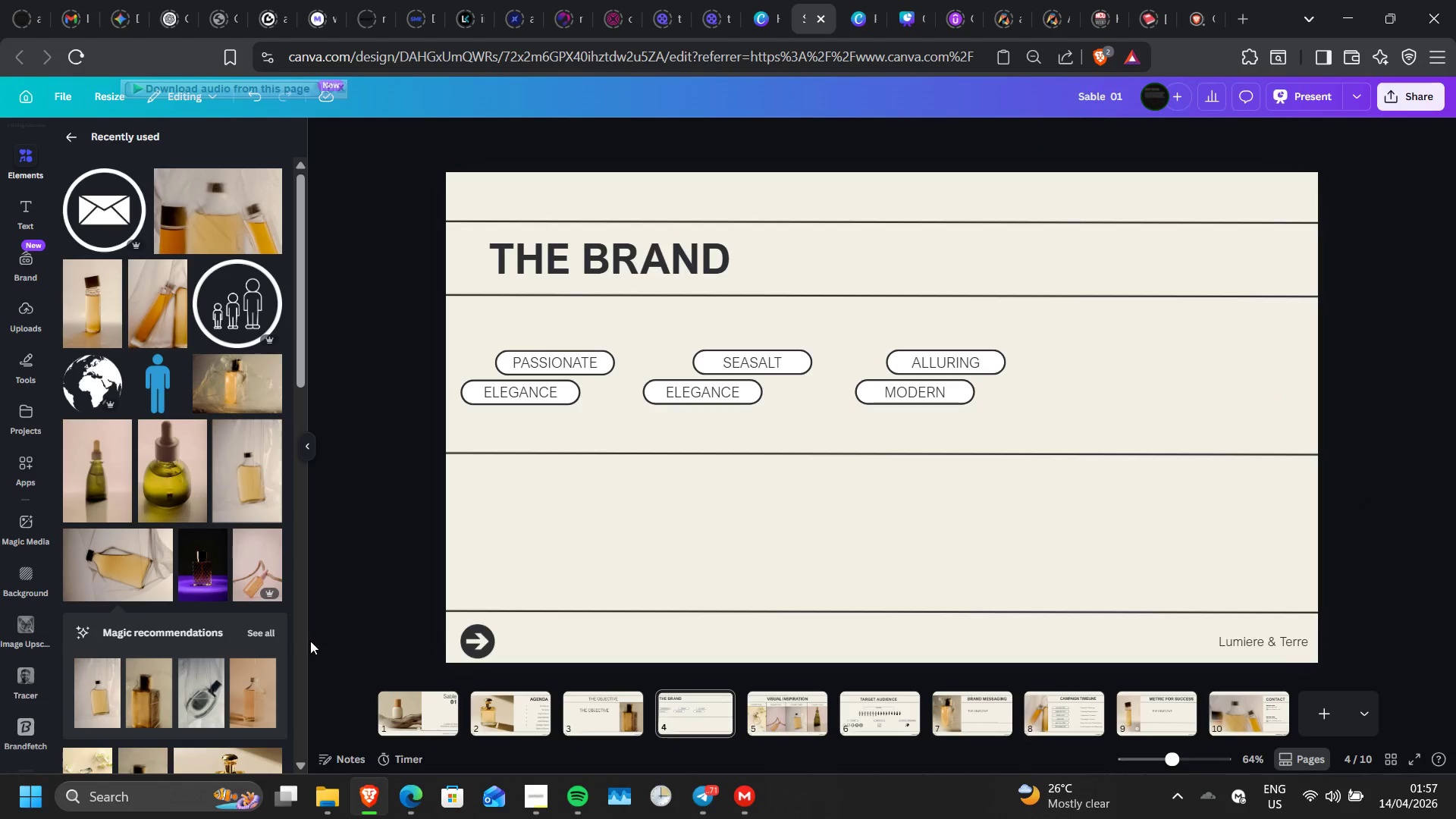 
left_click([263, 692])
 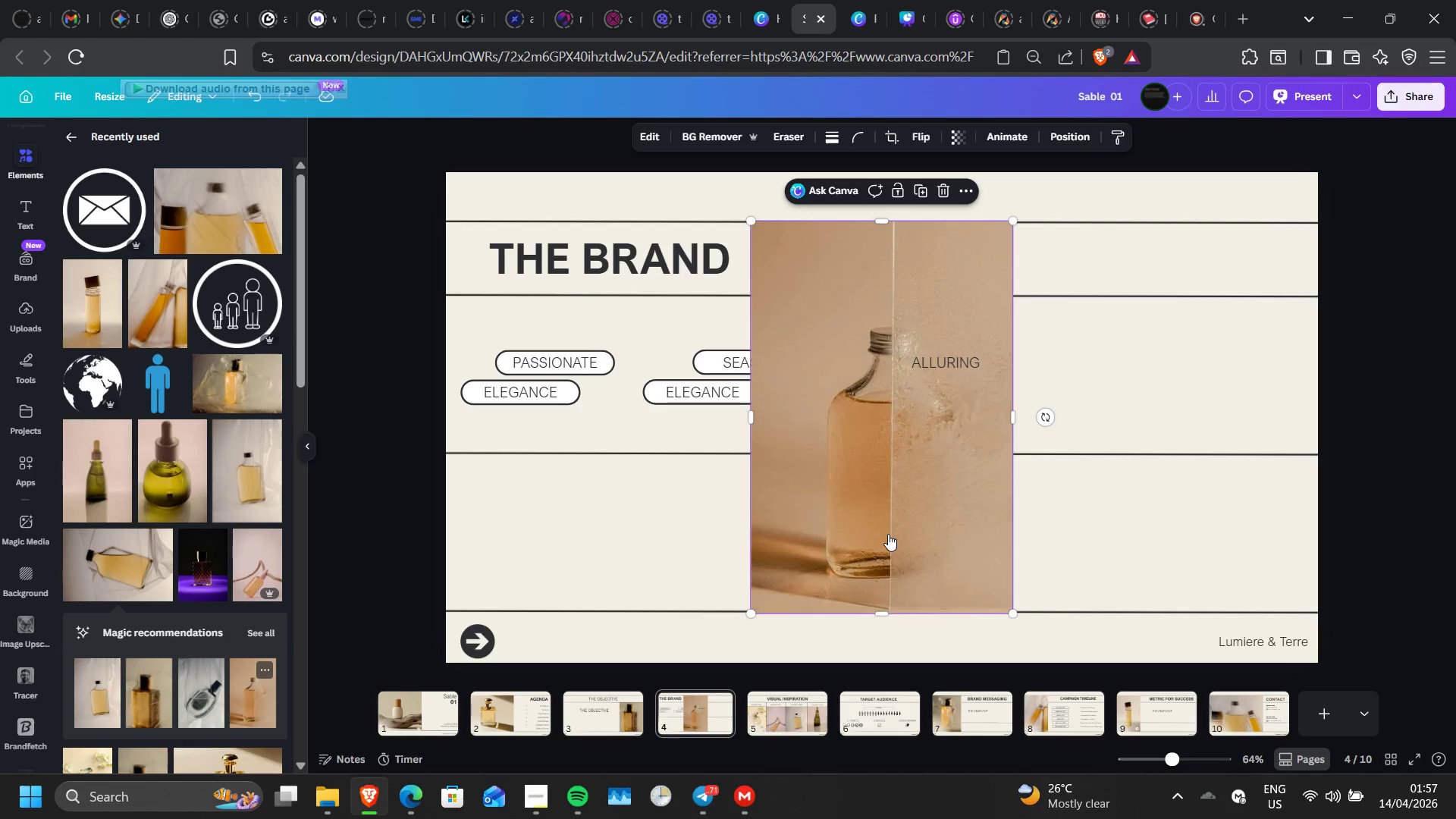 
left_click_drag(start_coordinate=[888, 534], to_coordinate=[1191, 535])
 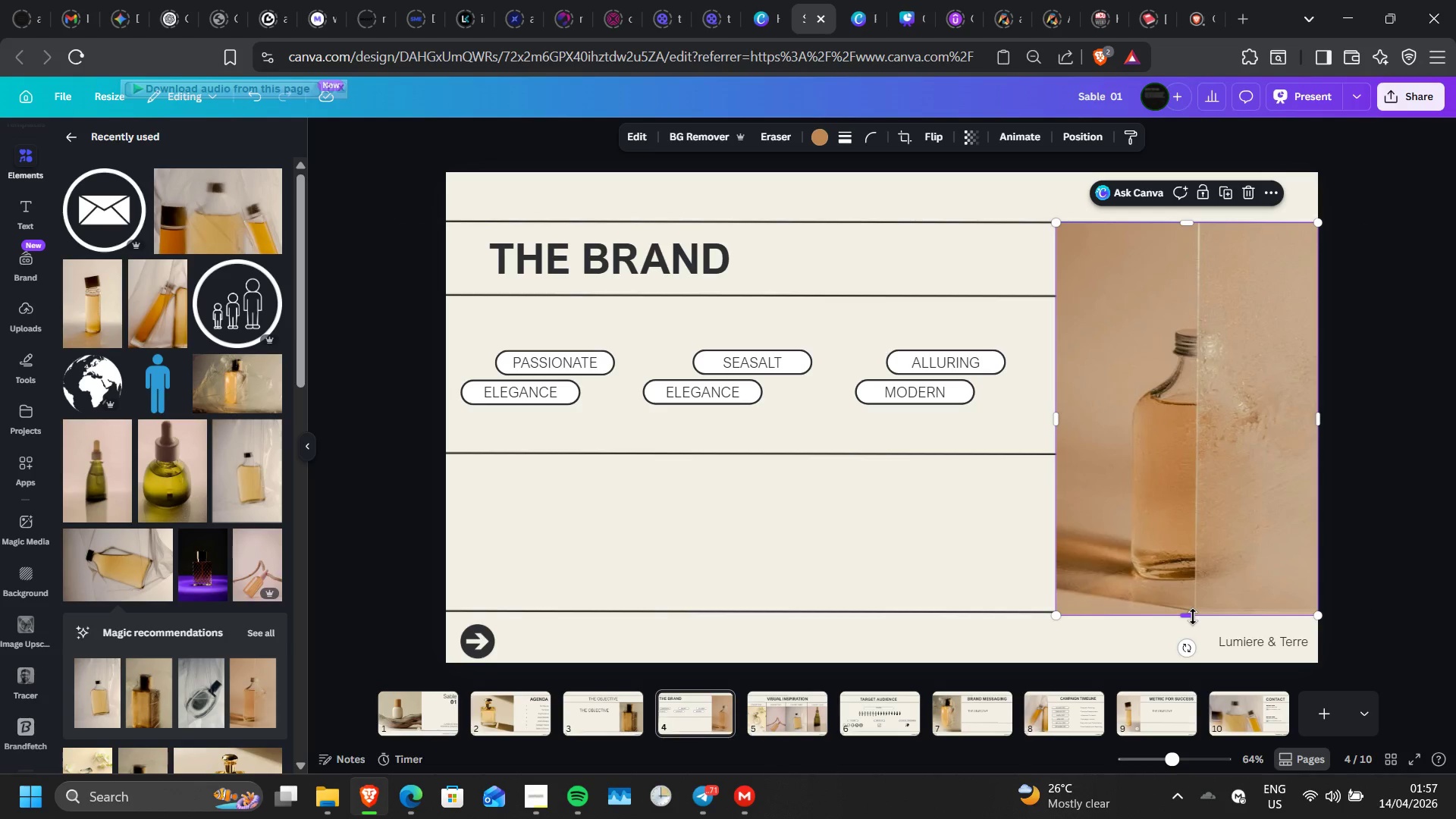 
left_click_drag(start_coordinate=[1193, 617], to_coordinate=[1191, 610])
 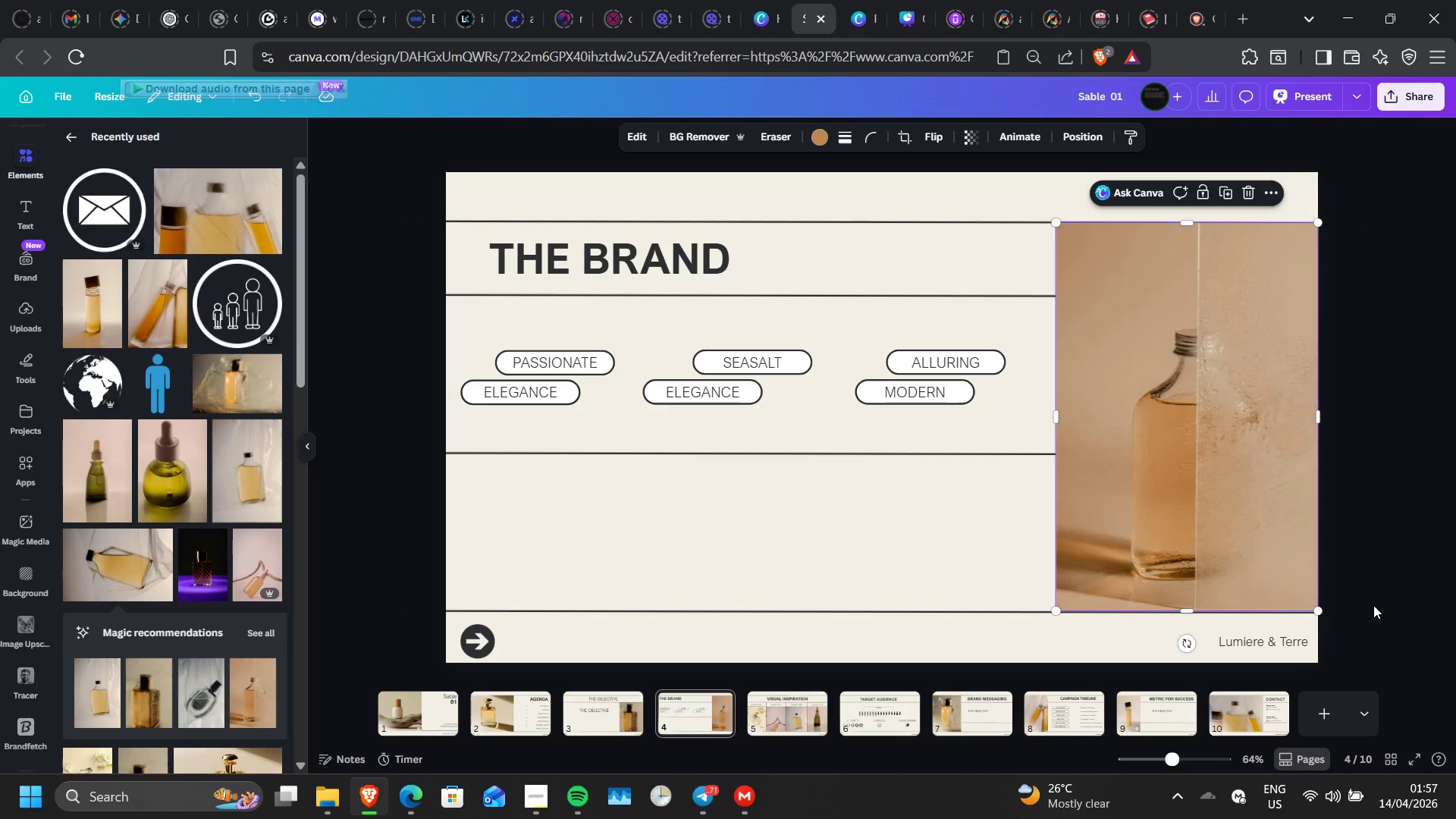 
left_click([1373, 605])
 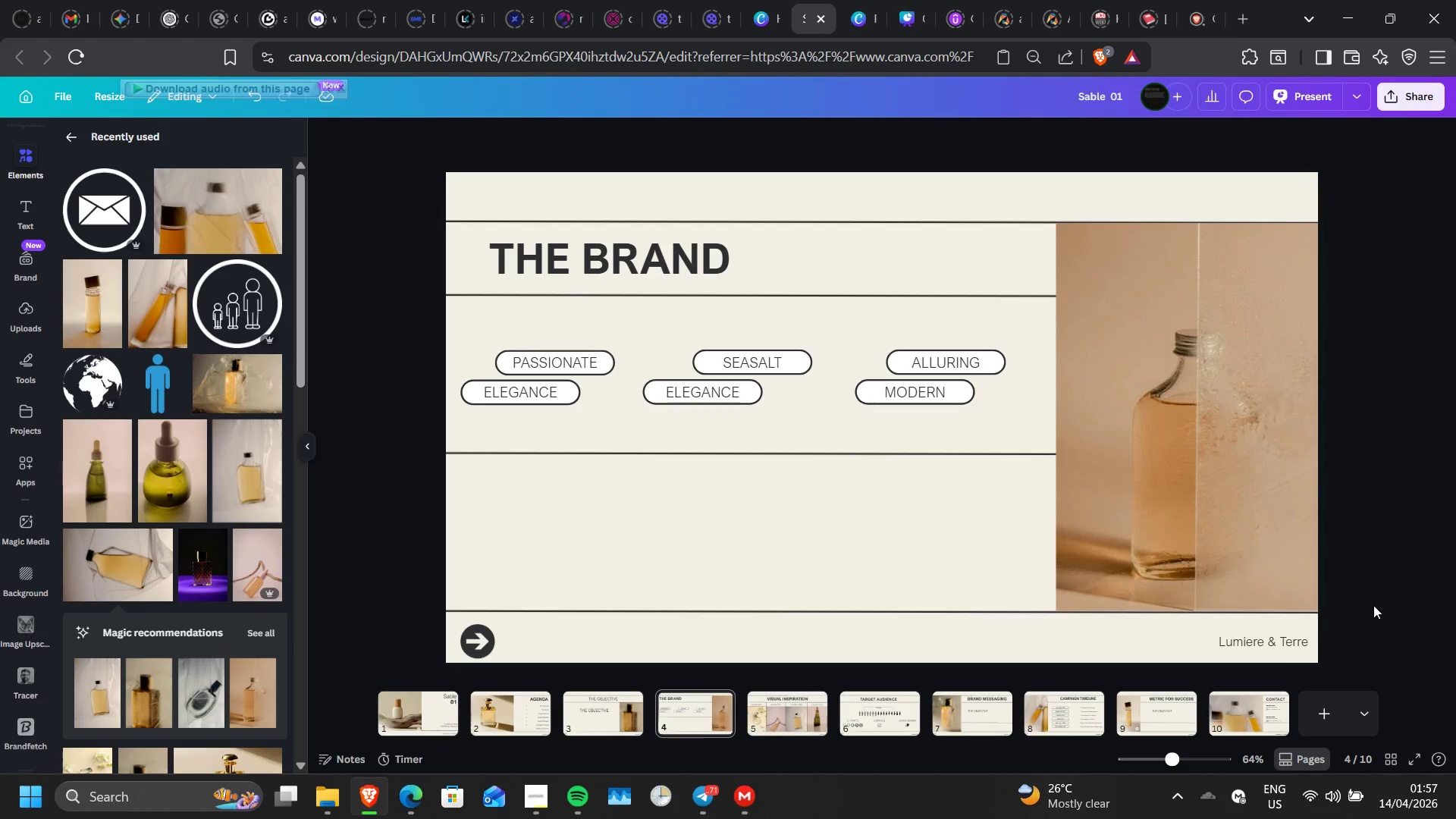 
left_click([1373, 605])
 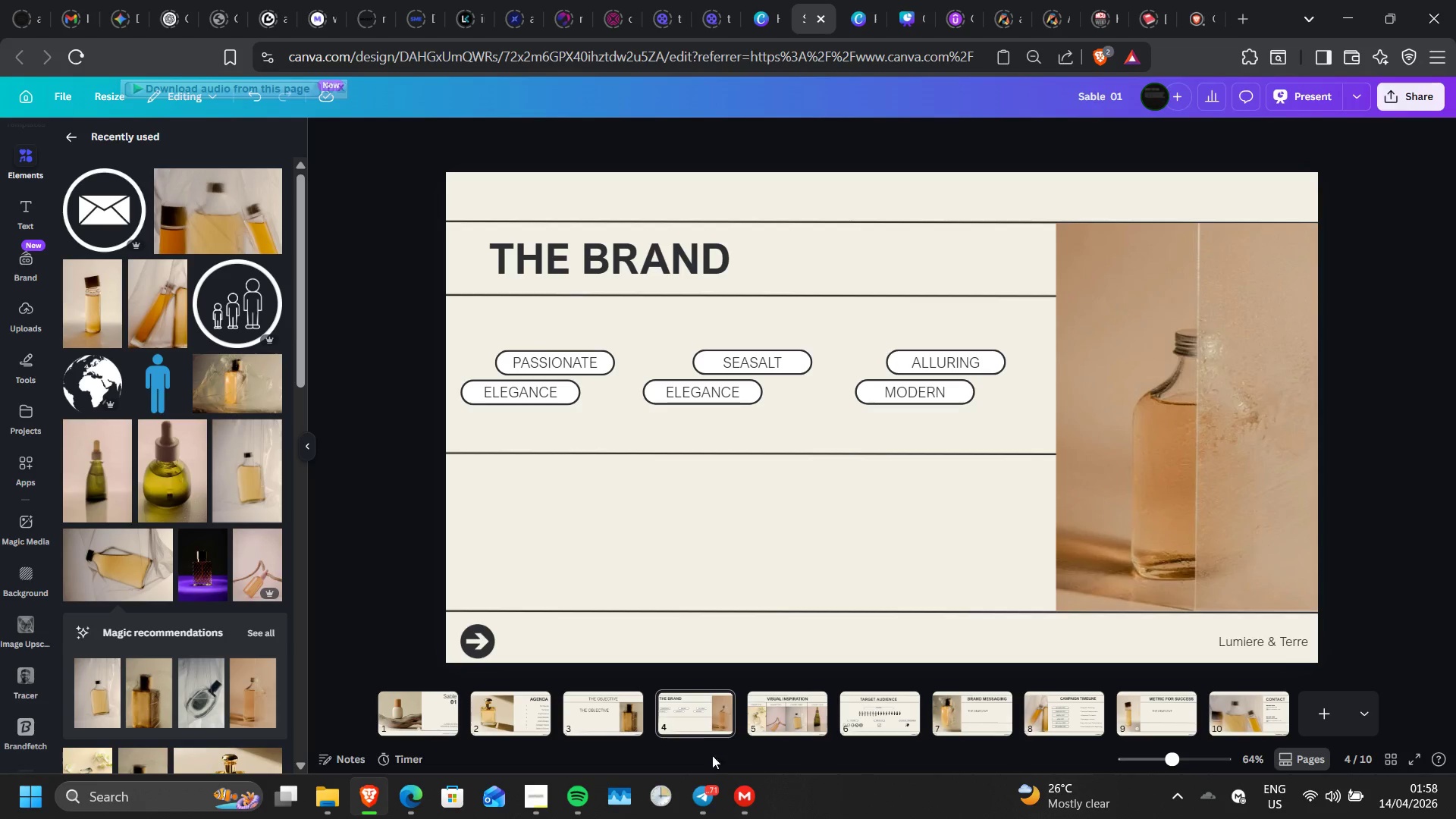 
wait(6.47)
 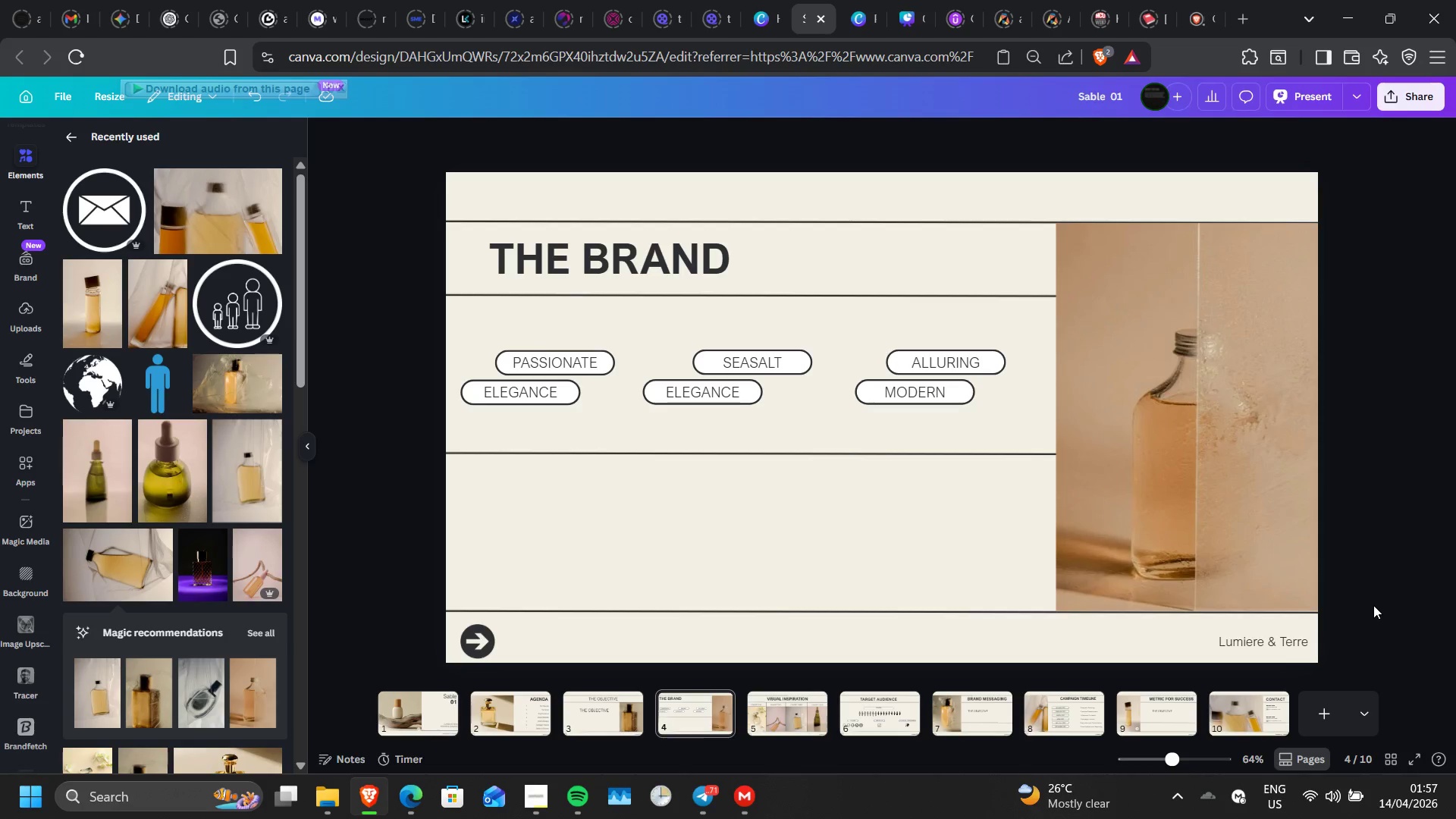 
left_click([604, 729])
 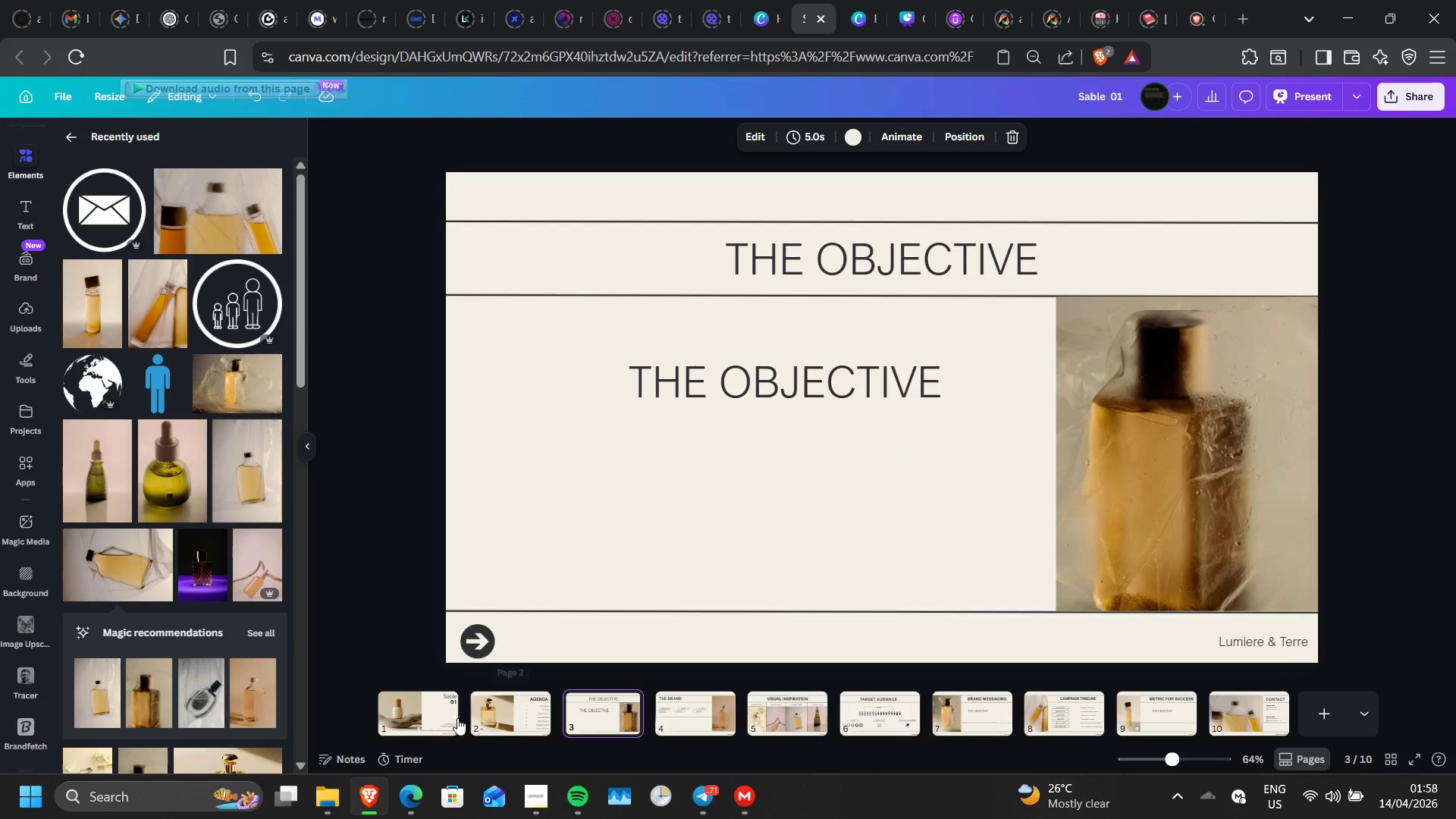 
left_click([418, 707])
 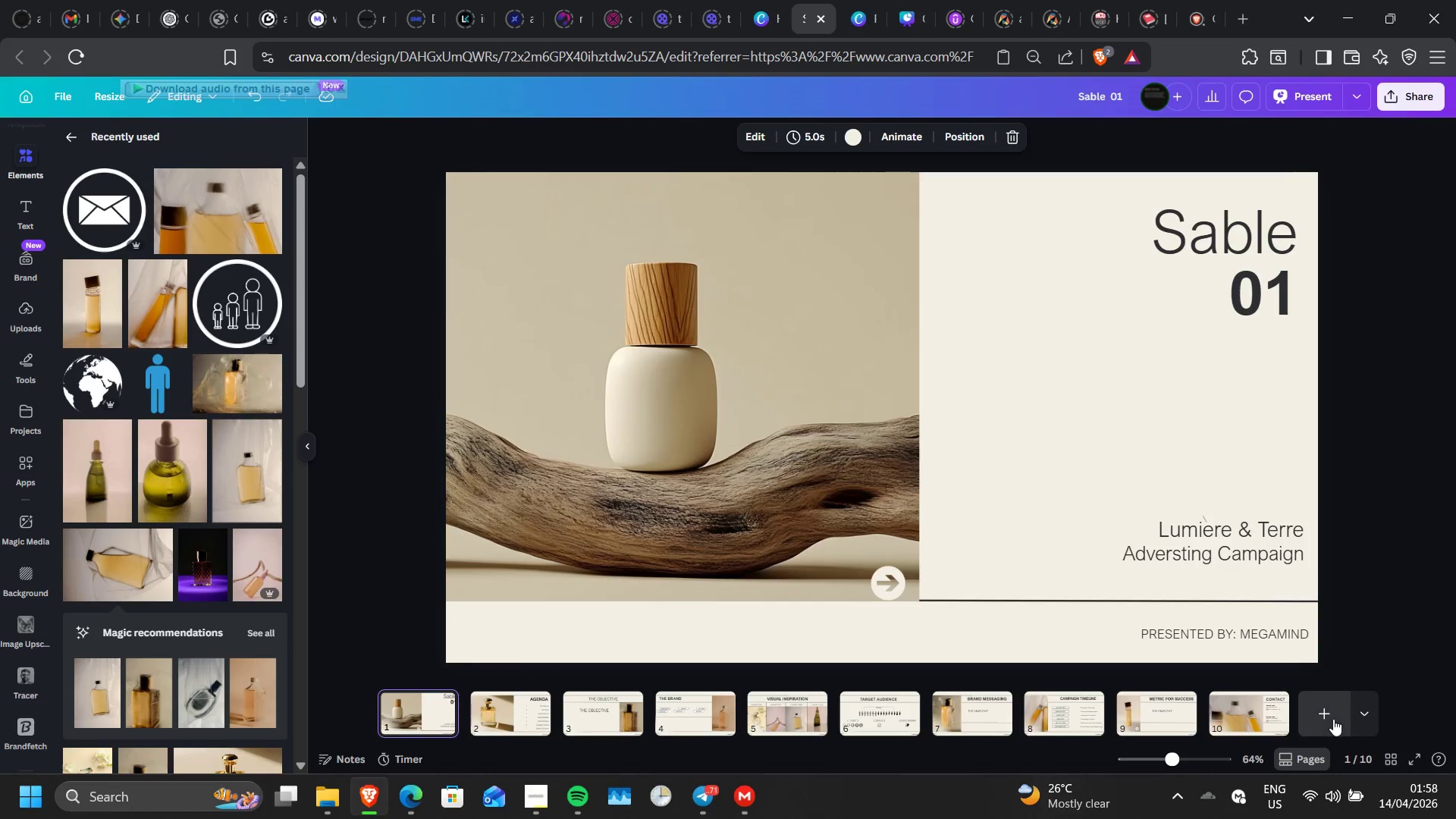 
mouse_move([1319, 710])
 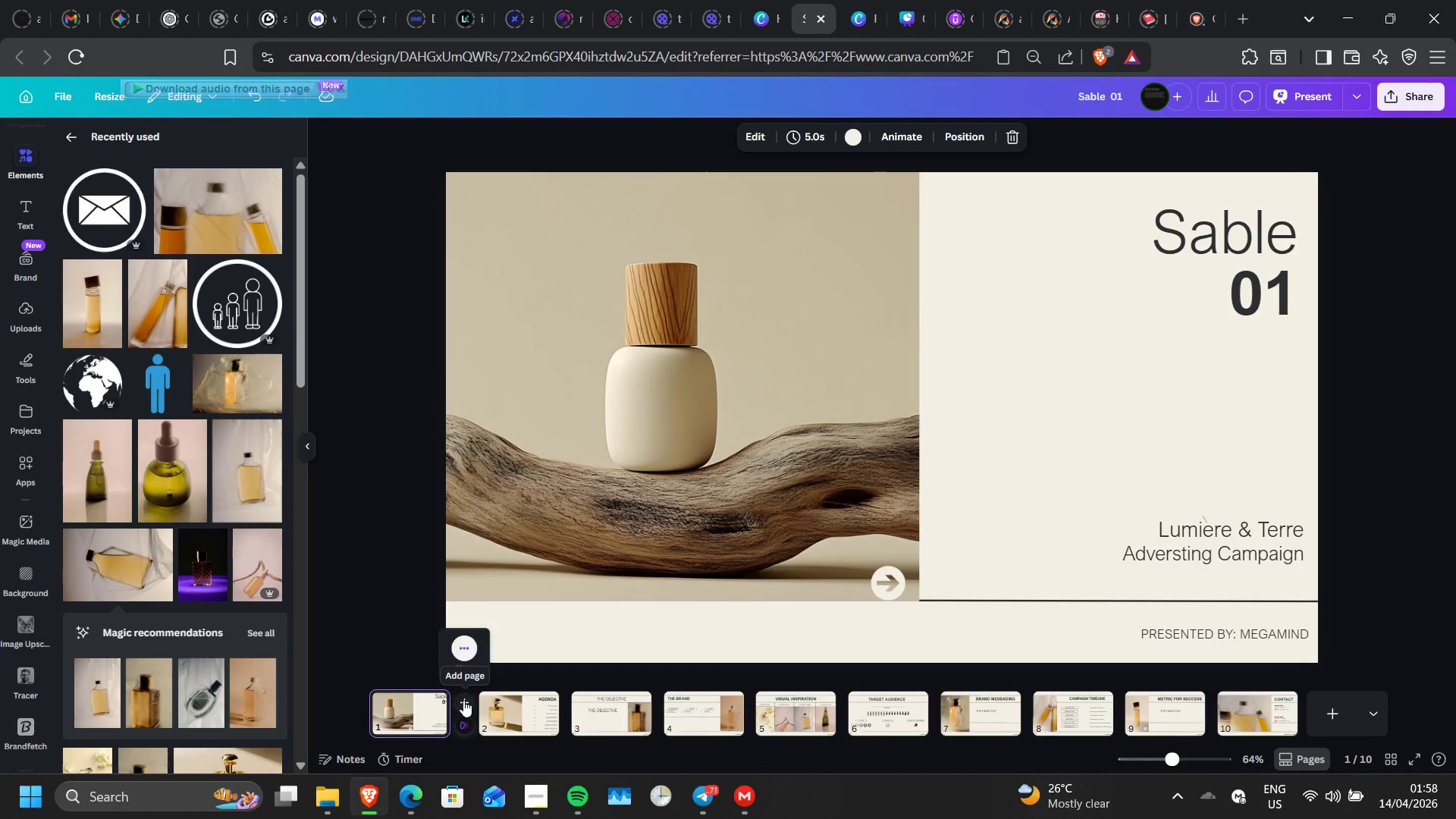 
left_click([463, 721])
 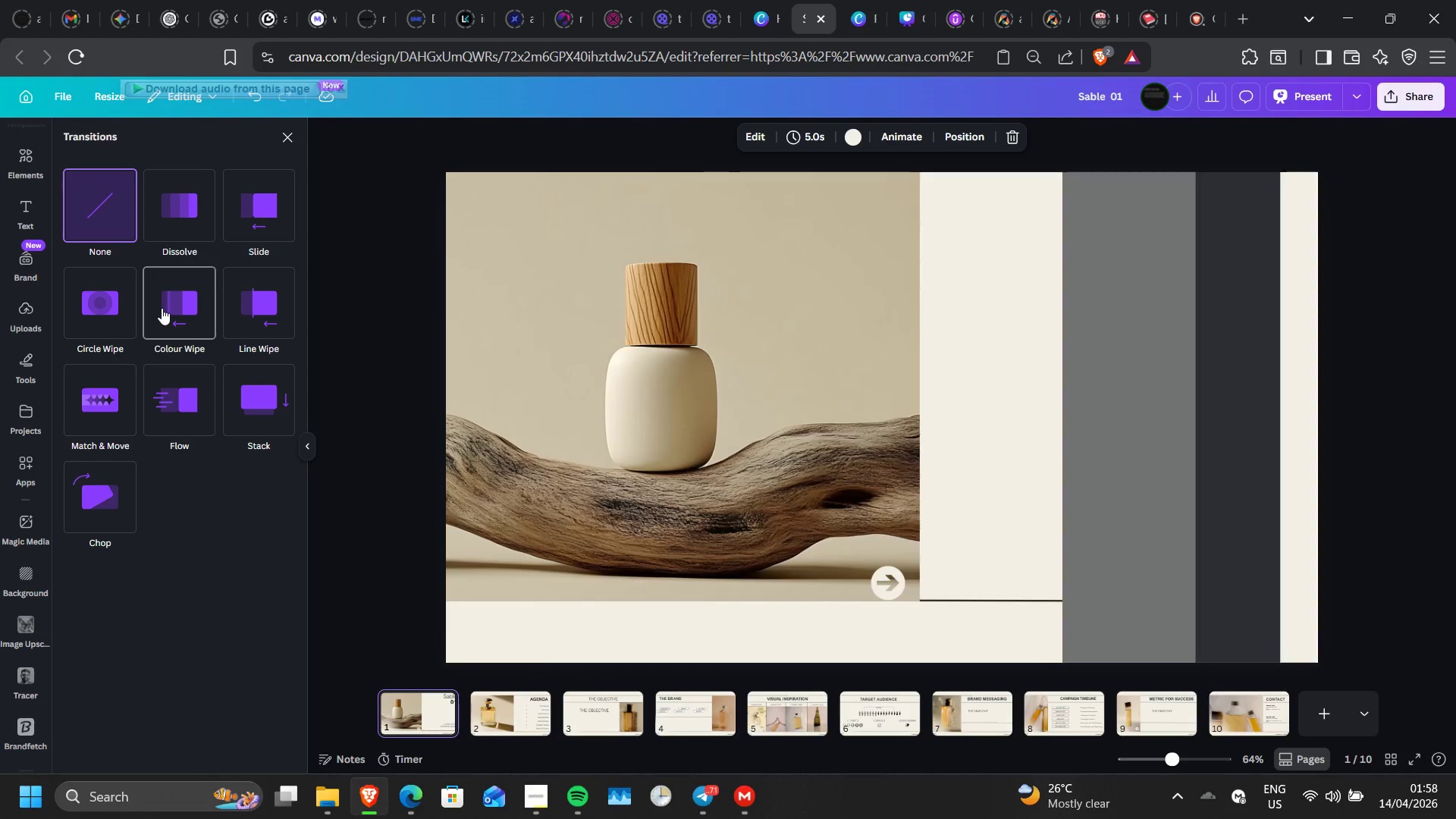 
wait(25.52)
 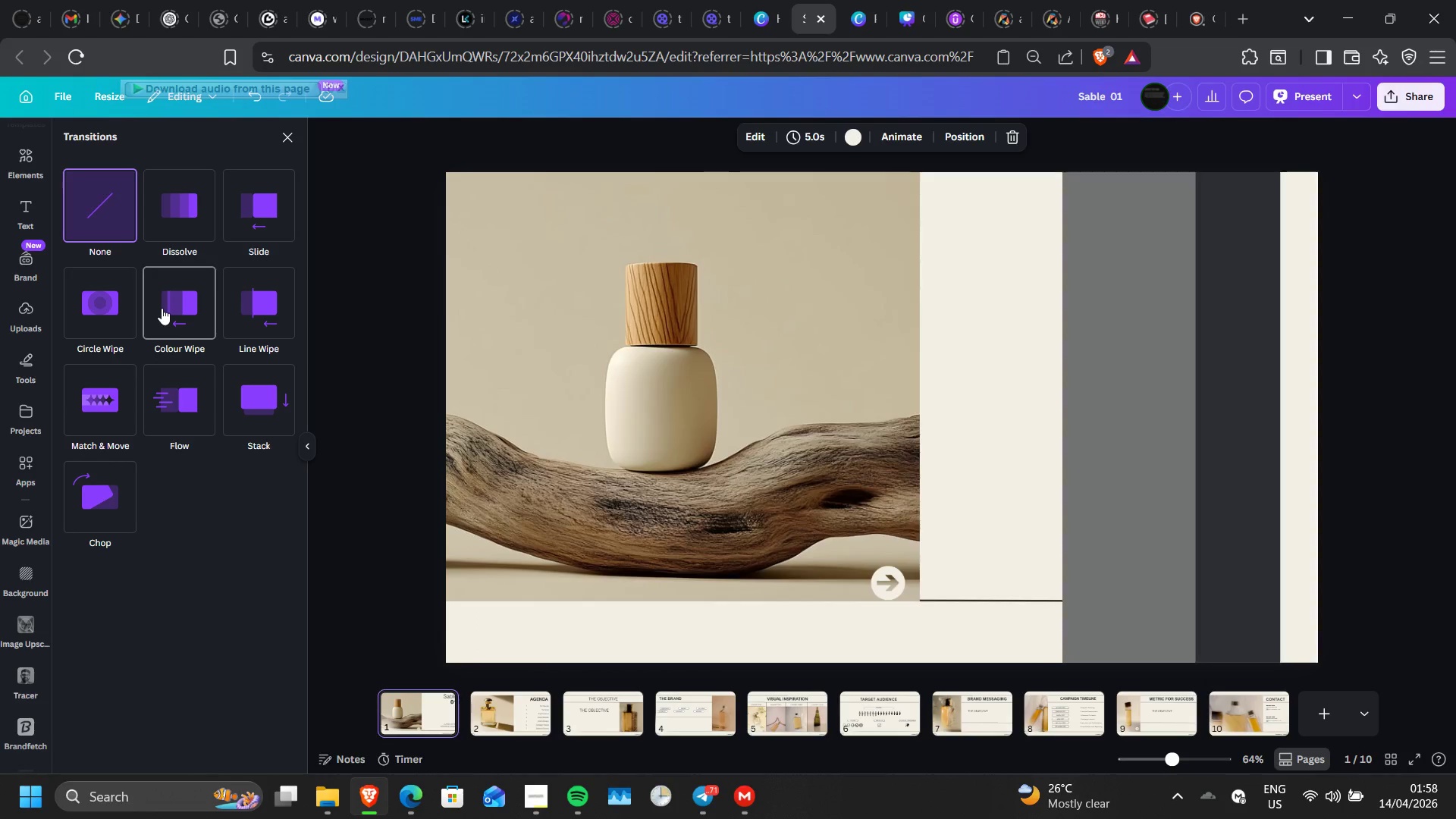 
left_click([187, 295])
 